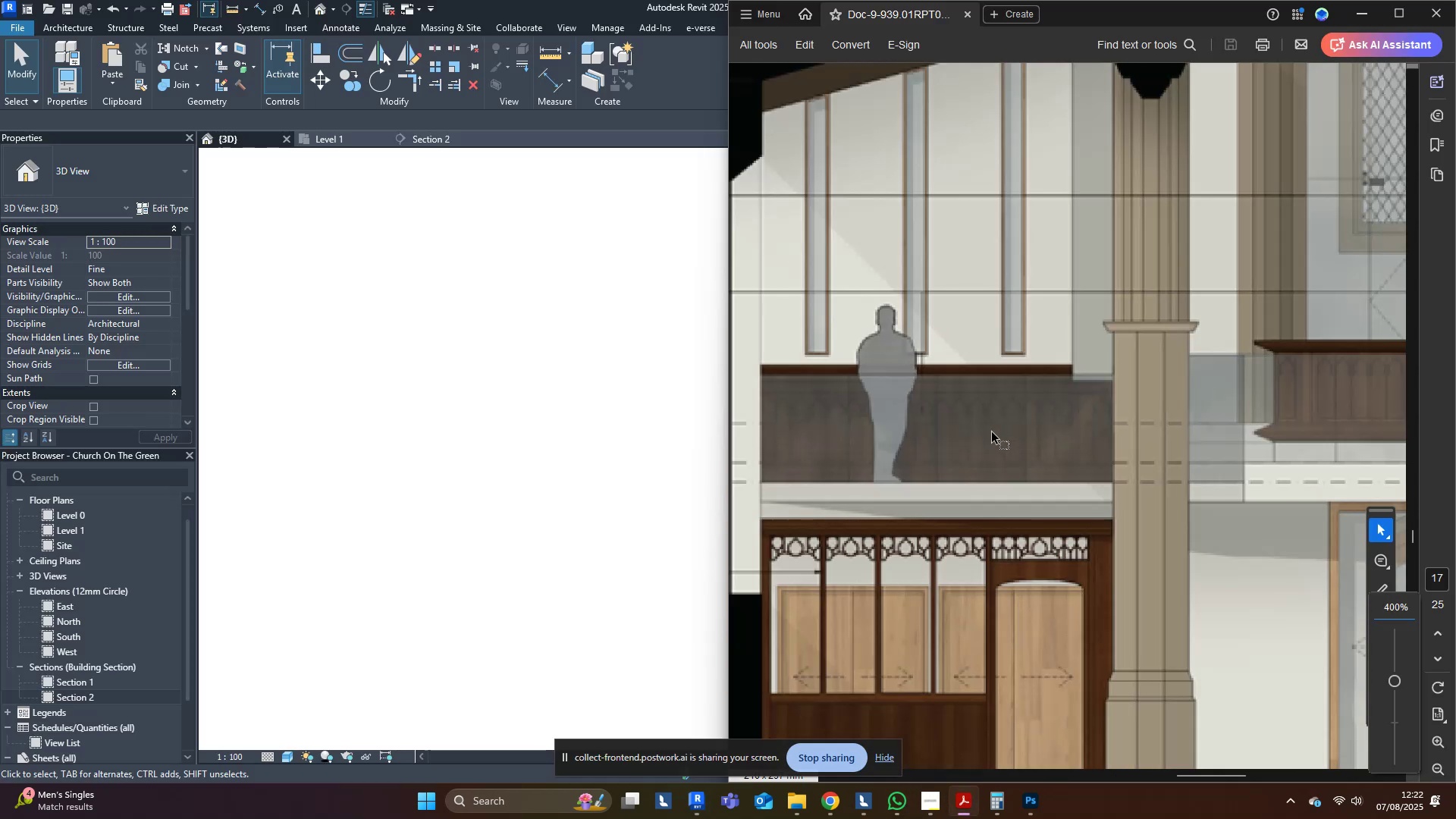 
key(Control+ControlLeft)
 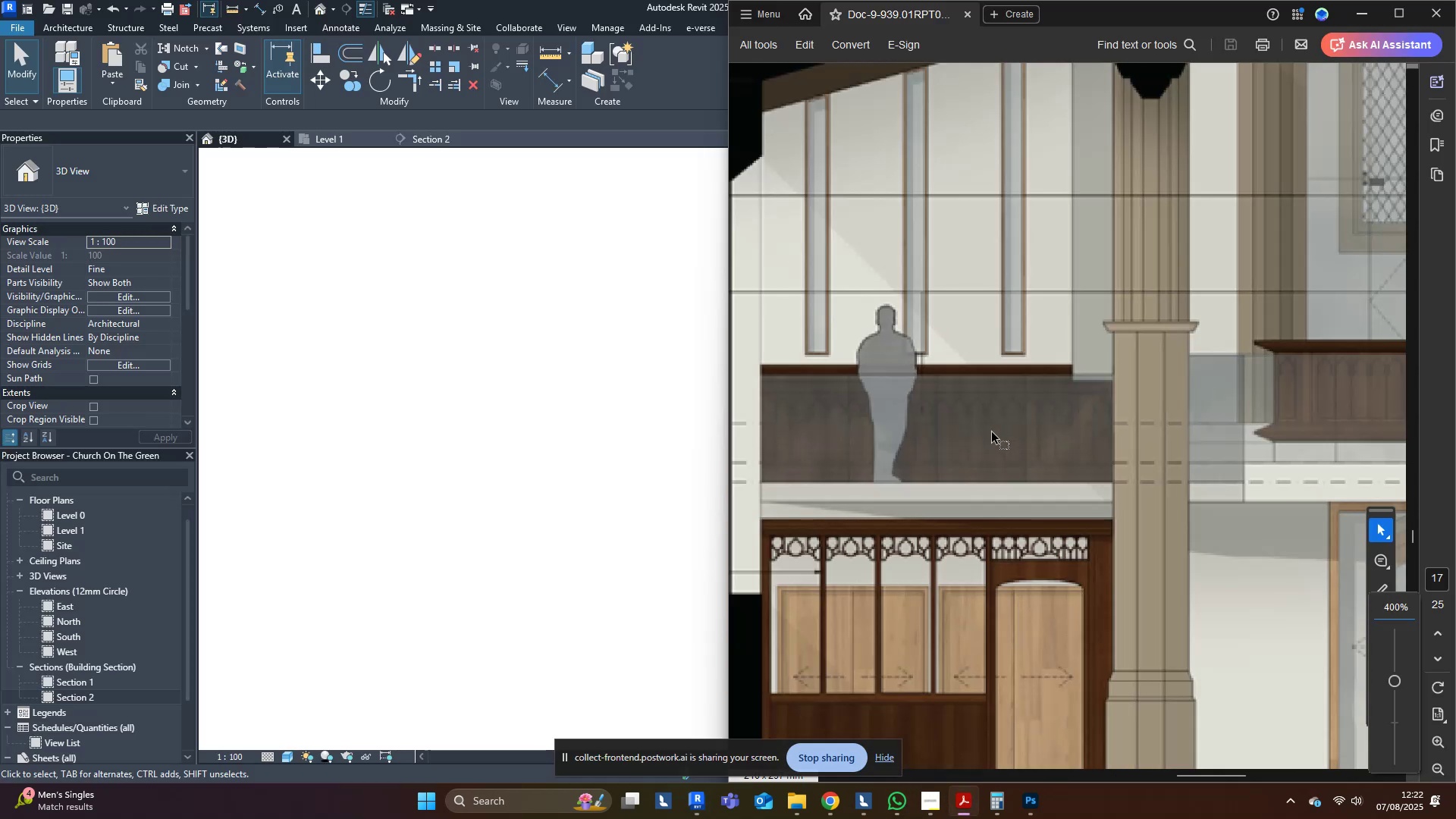 
key(Control+ControlLeft)
 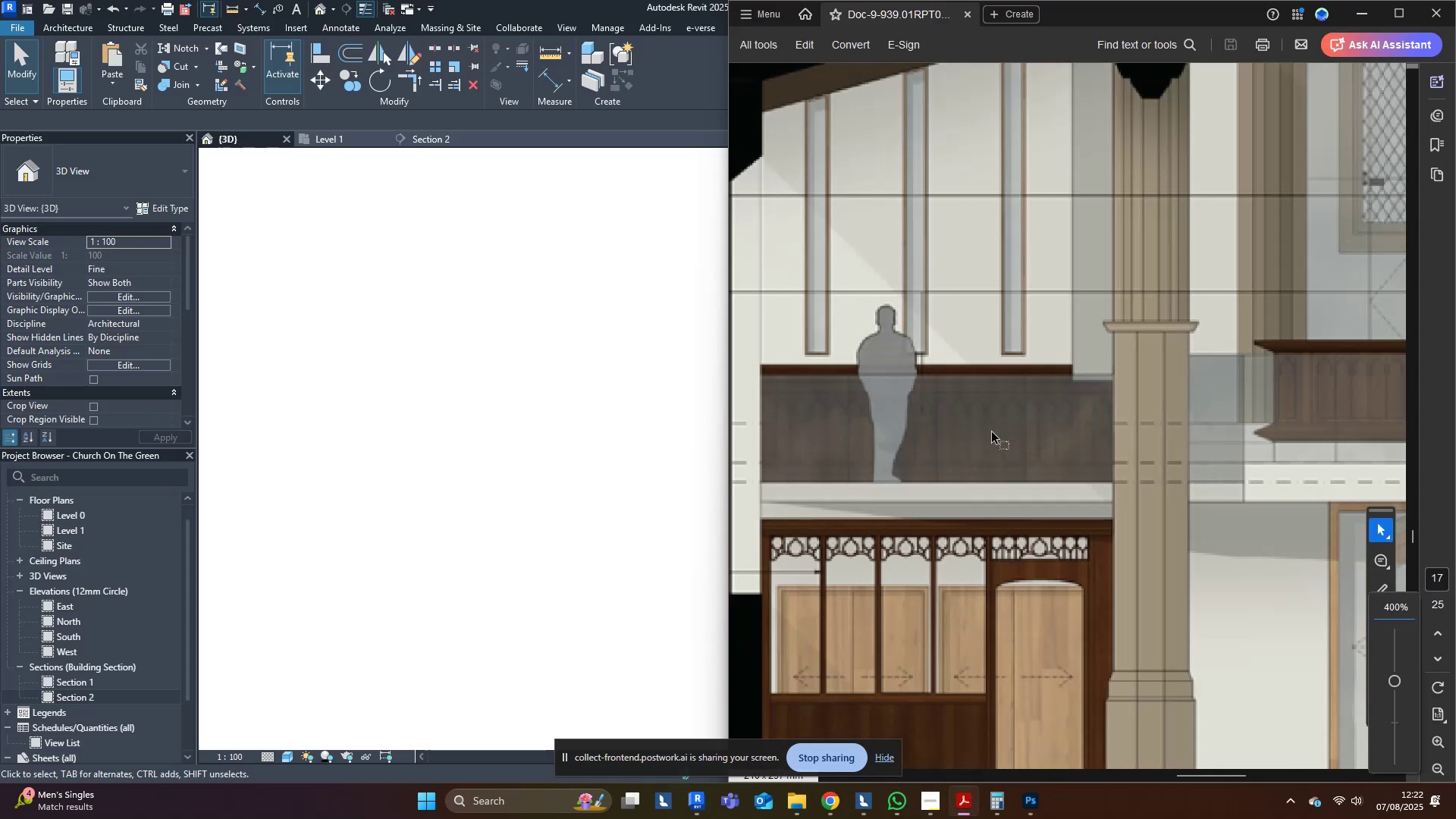 
key(Control+ControlLeft)
 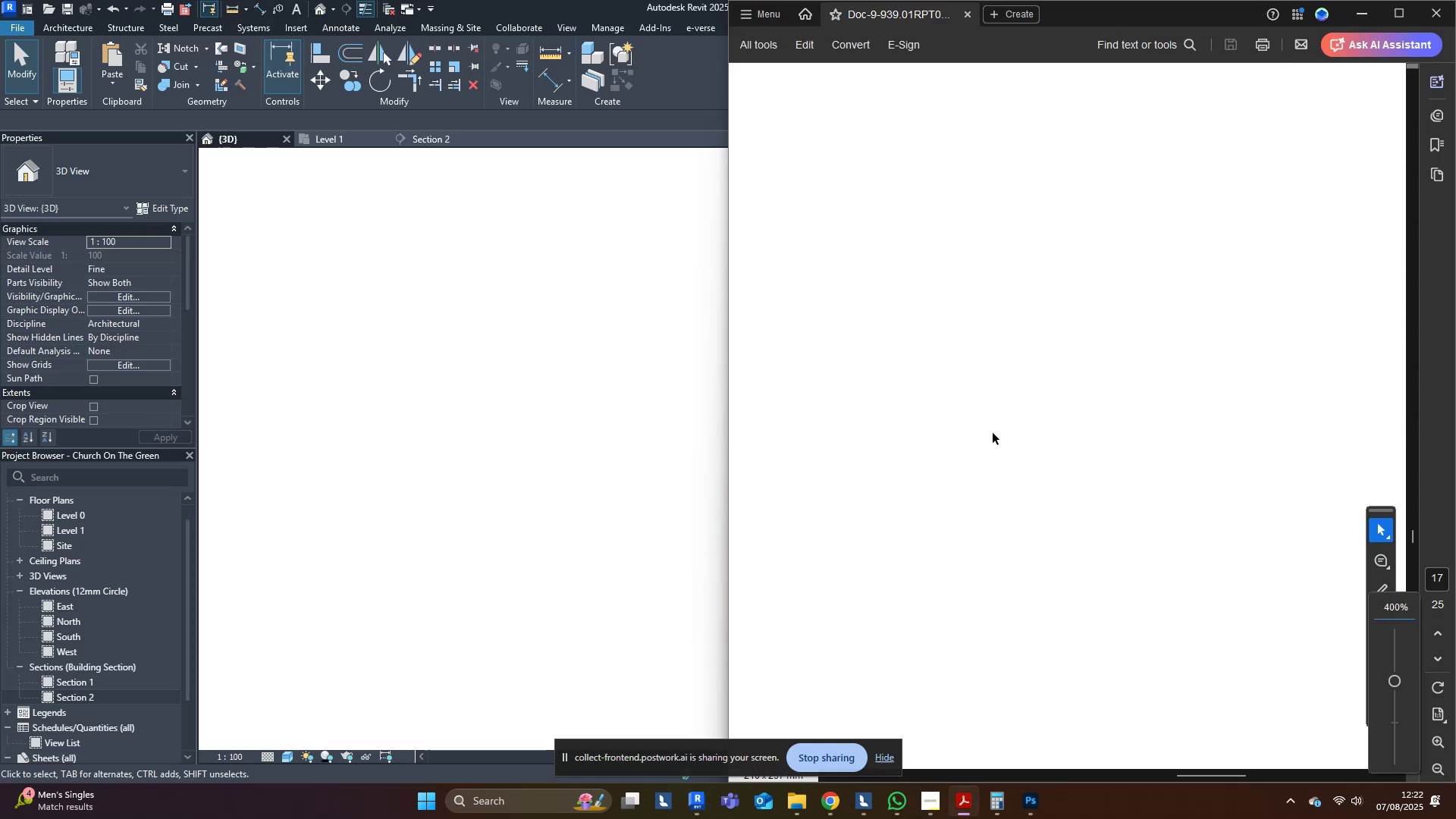 
key(Control+ControlLeft)
 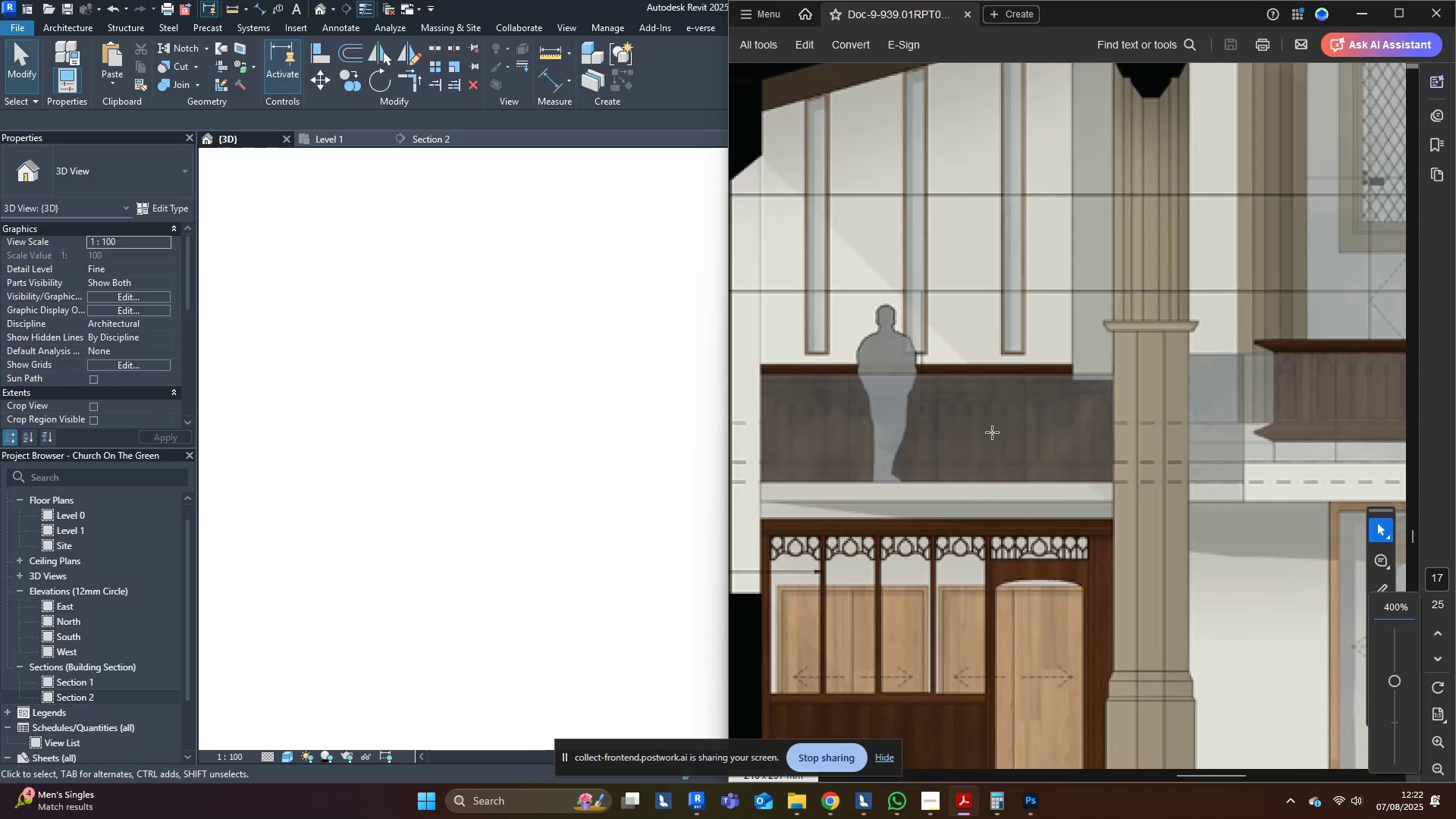 
key(Control+ControlLeft)
 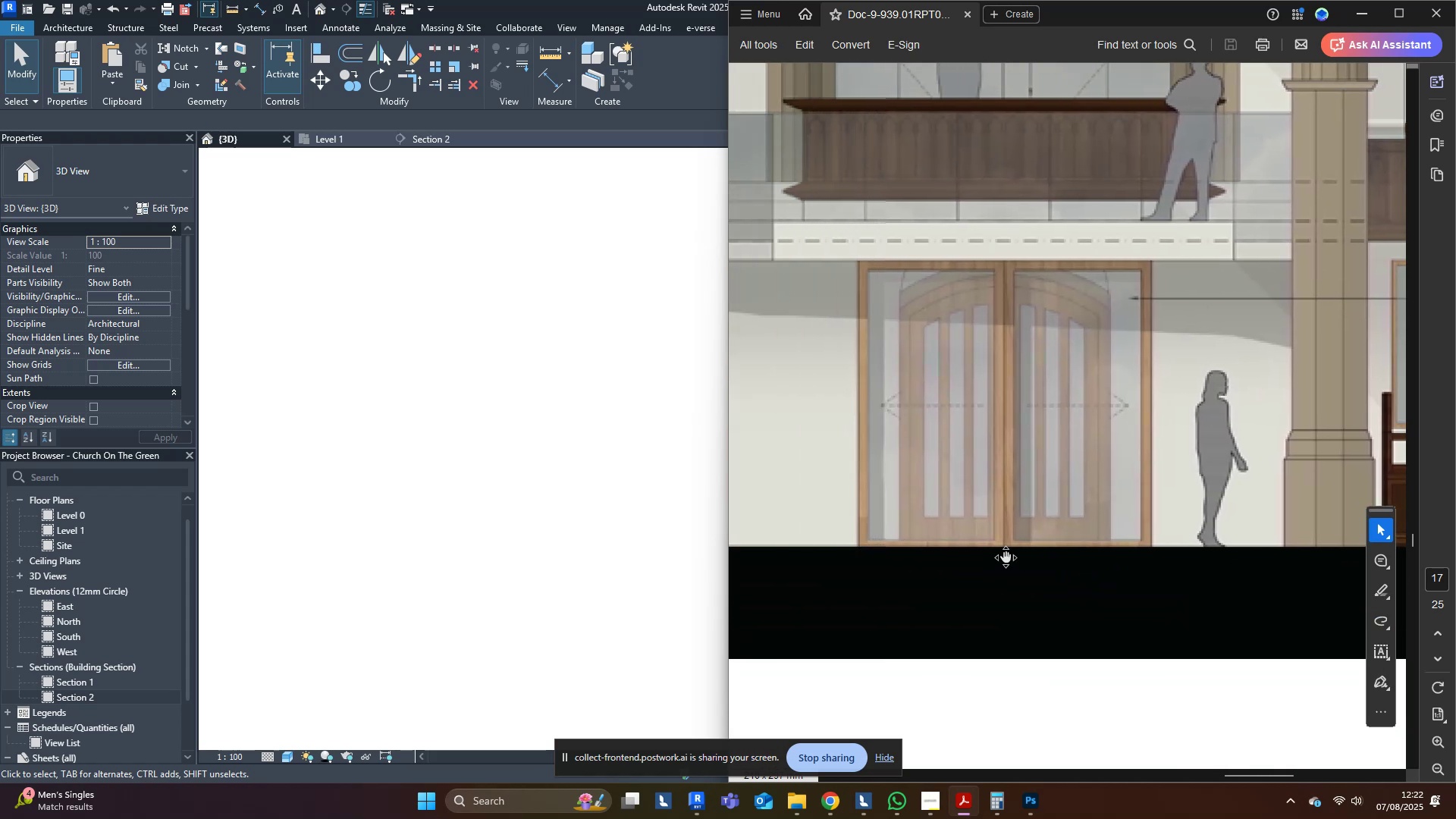 
wait(8.06)
 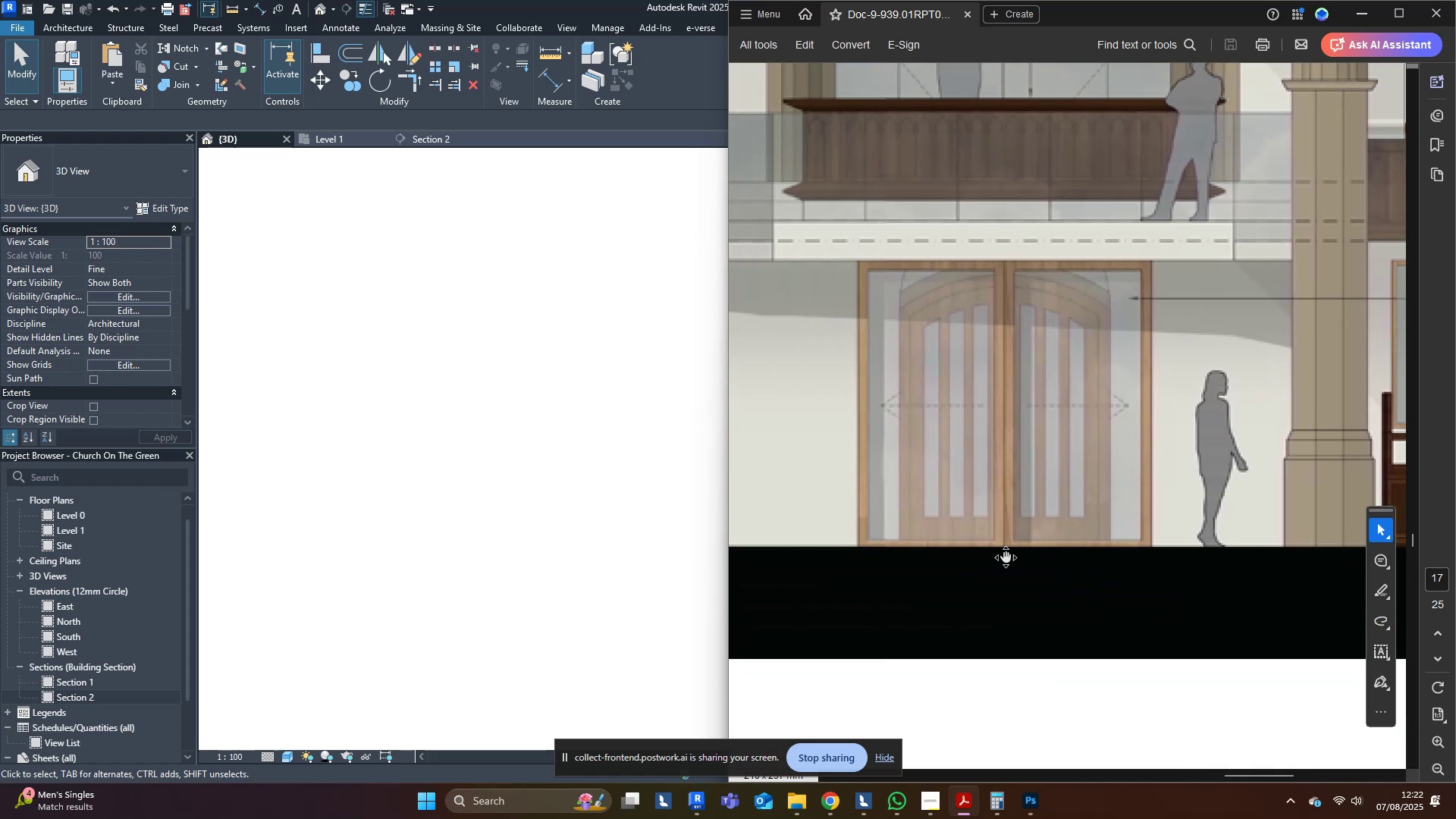 
middle_click([598, 382])
 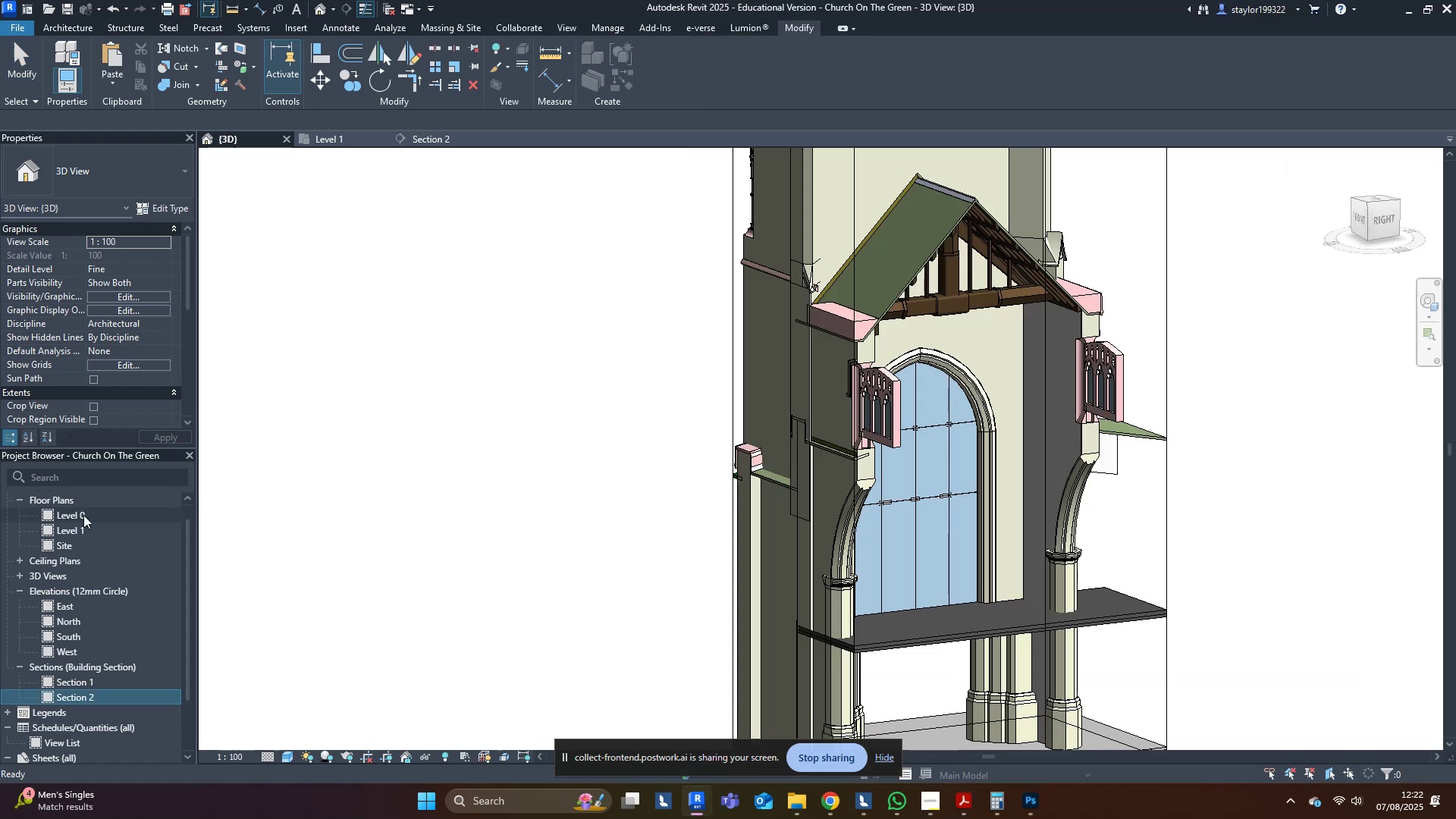 
double_click([83, 516])
 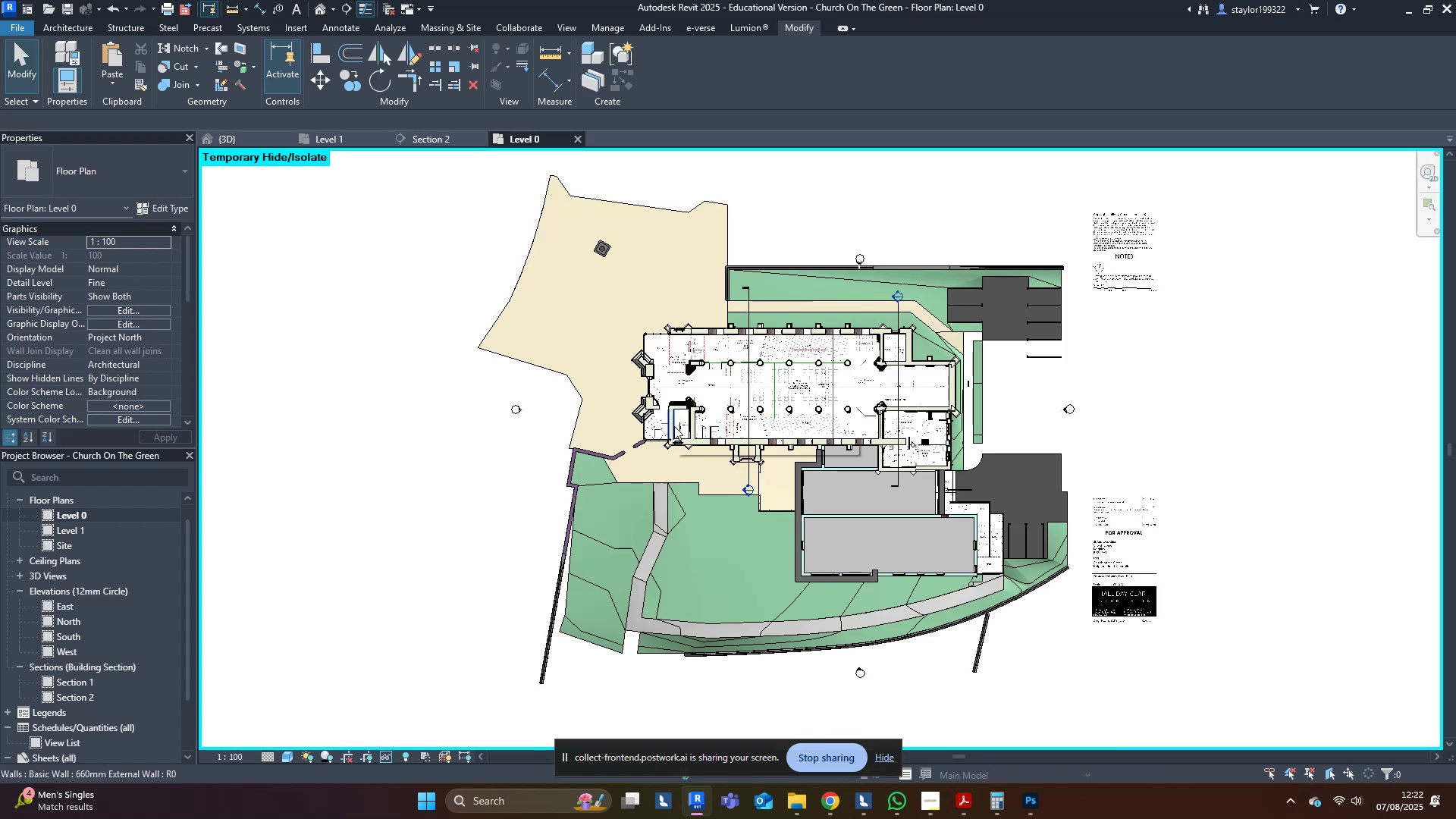 
scroll: coordinate [676, 378], scroll_direction: up, amount: 10.0
 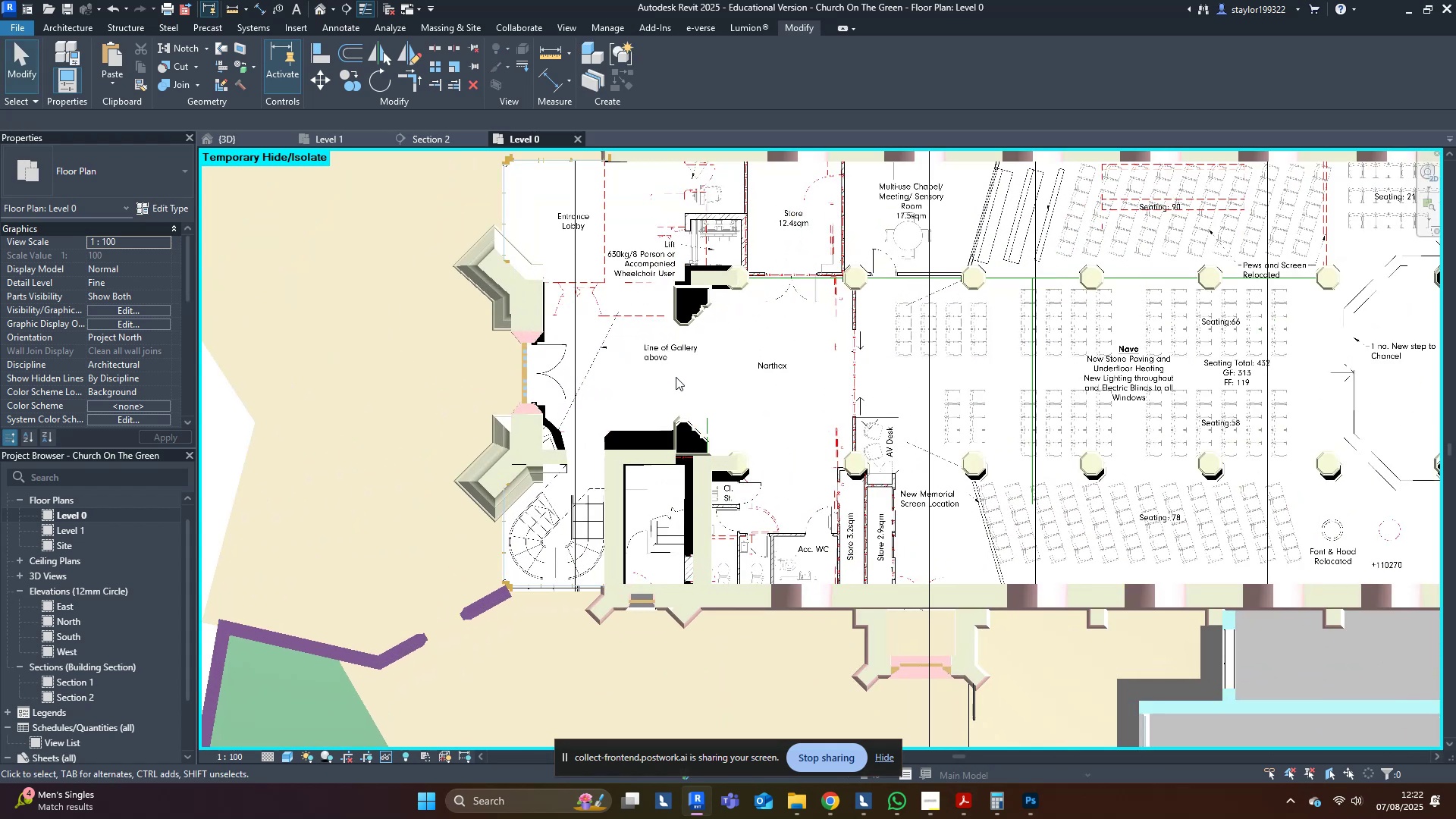 
type(wa)
 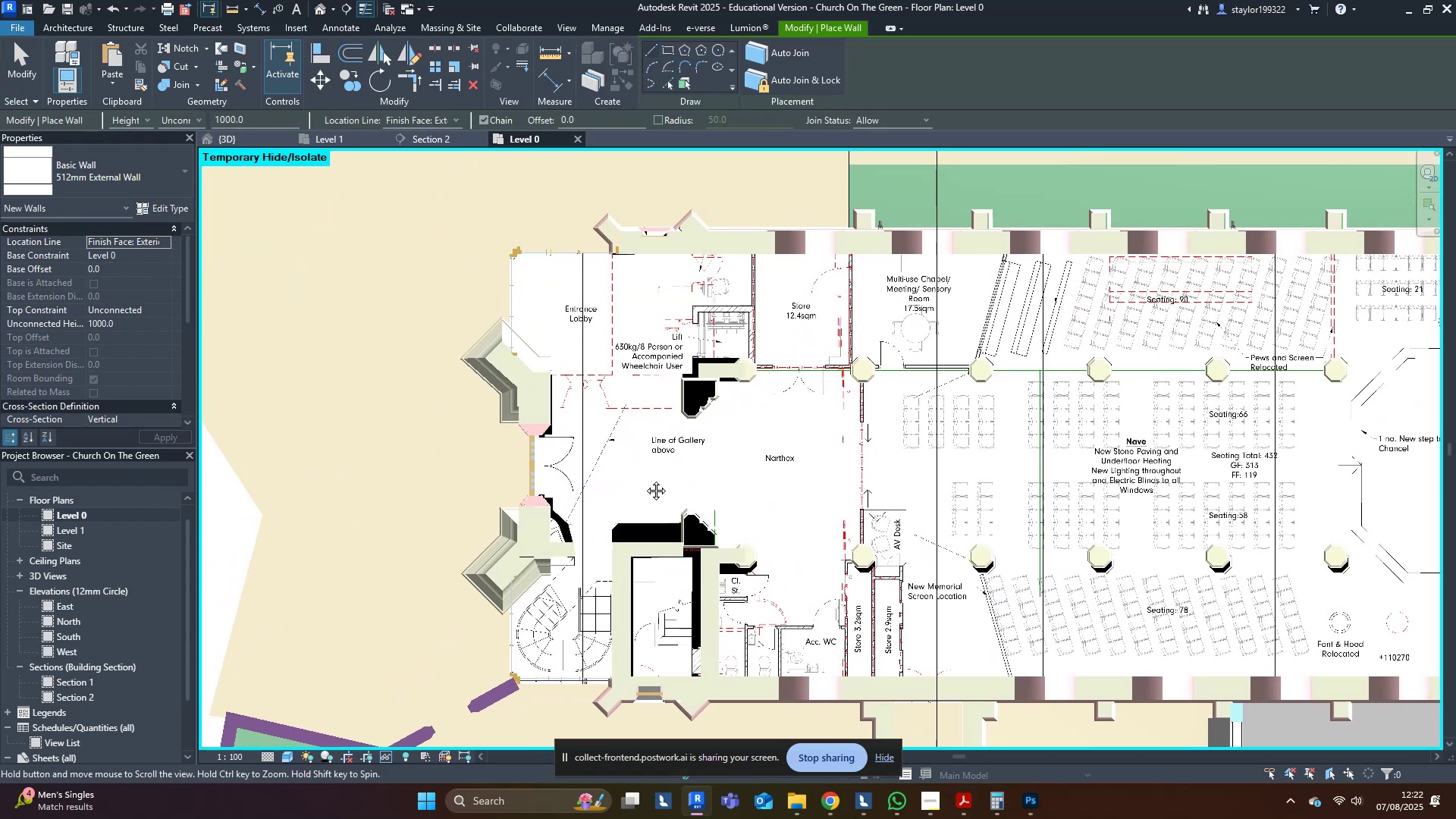 
scroll: coordinate [789, 476], scroll_direction: up, amount: 8.0
 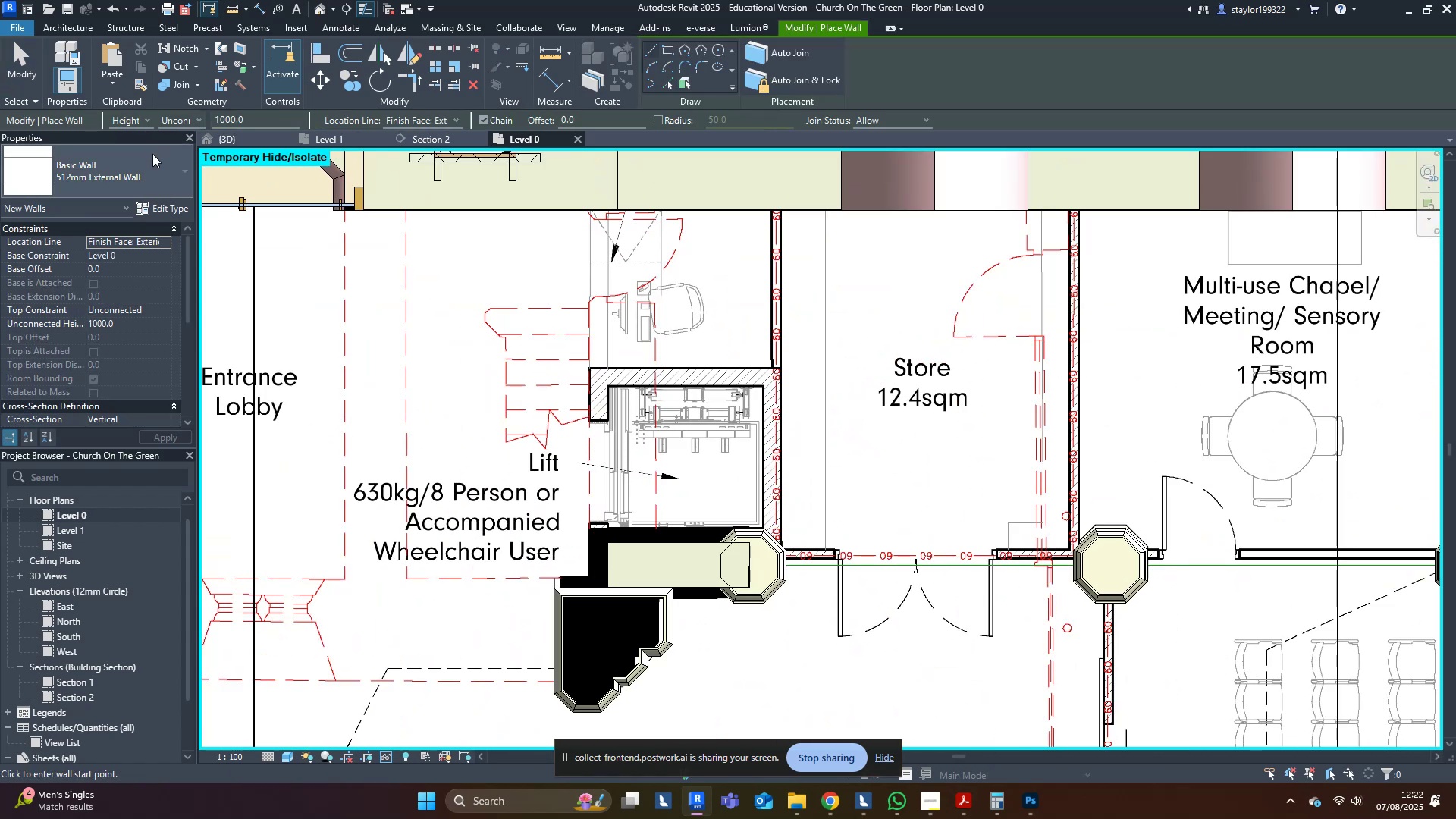 
left_click([147, 180])
 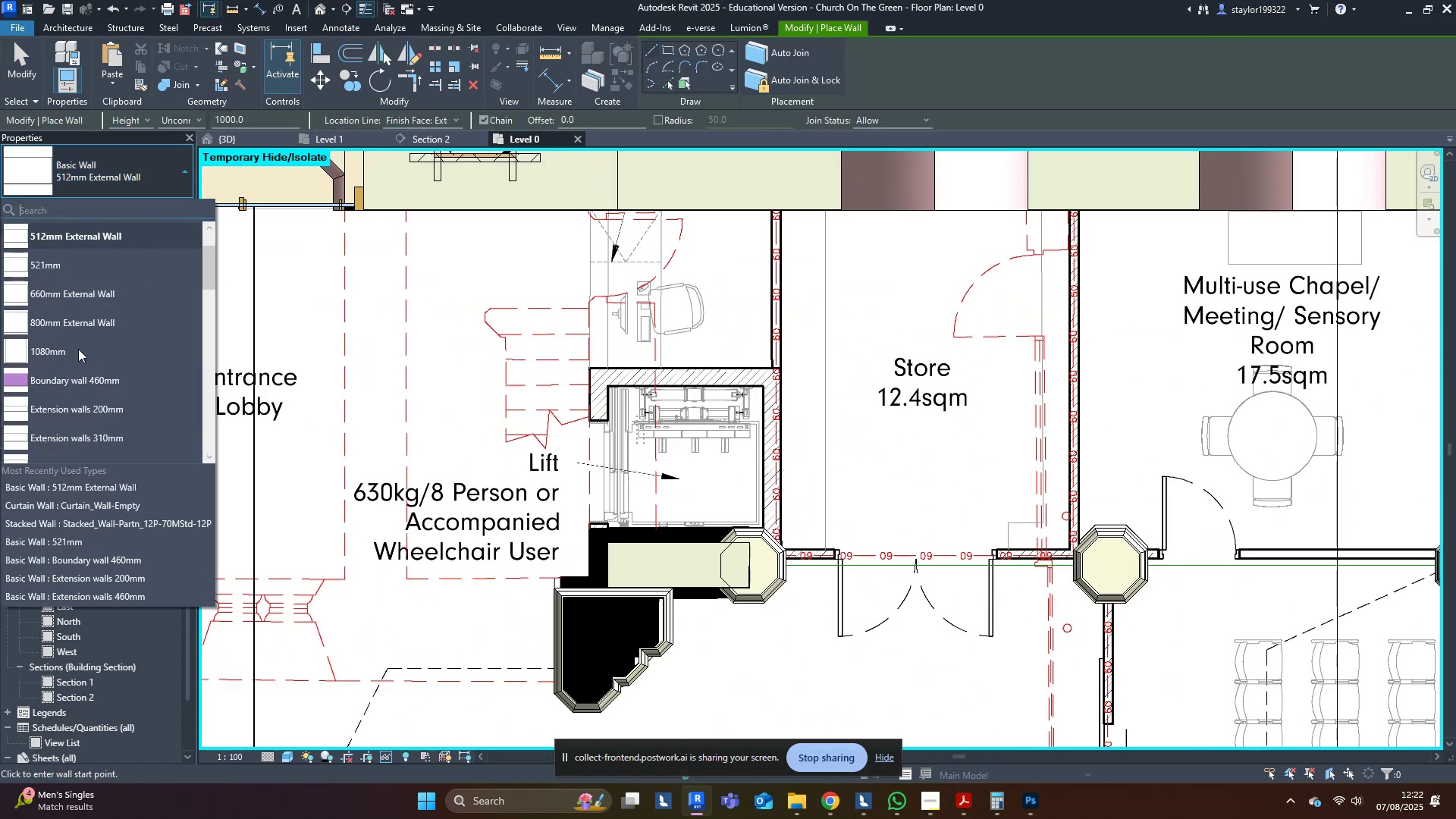 
scroll: coordinate [103, 375], scroll_direction: down, amount: 10.0
 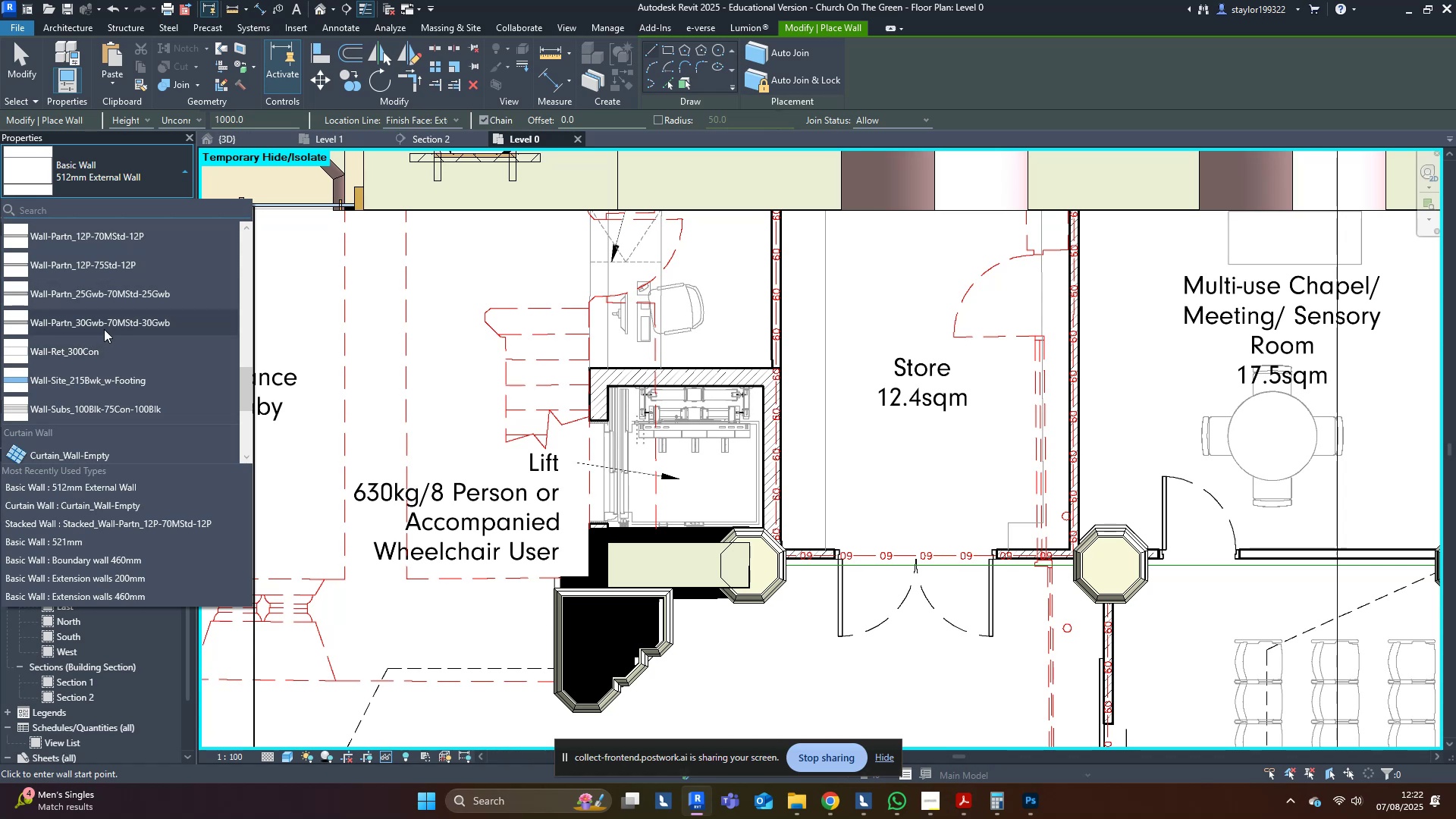 
left_click([108, 321])
 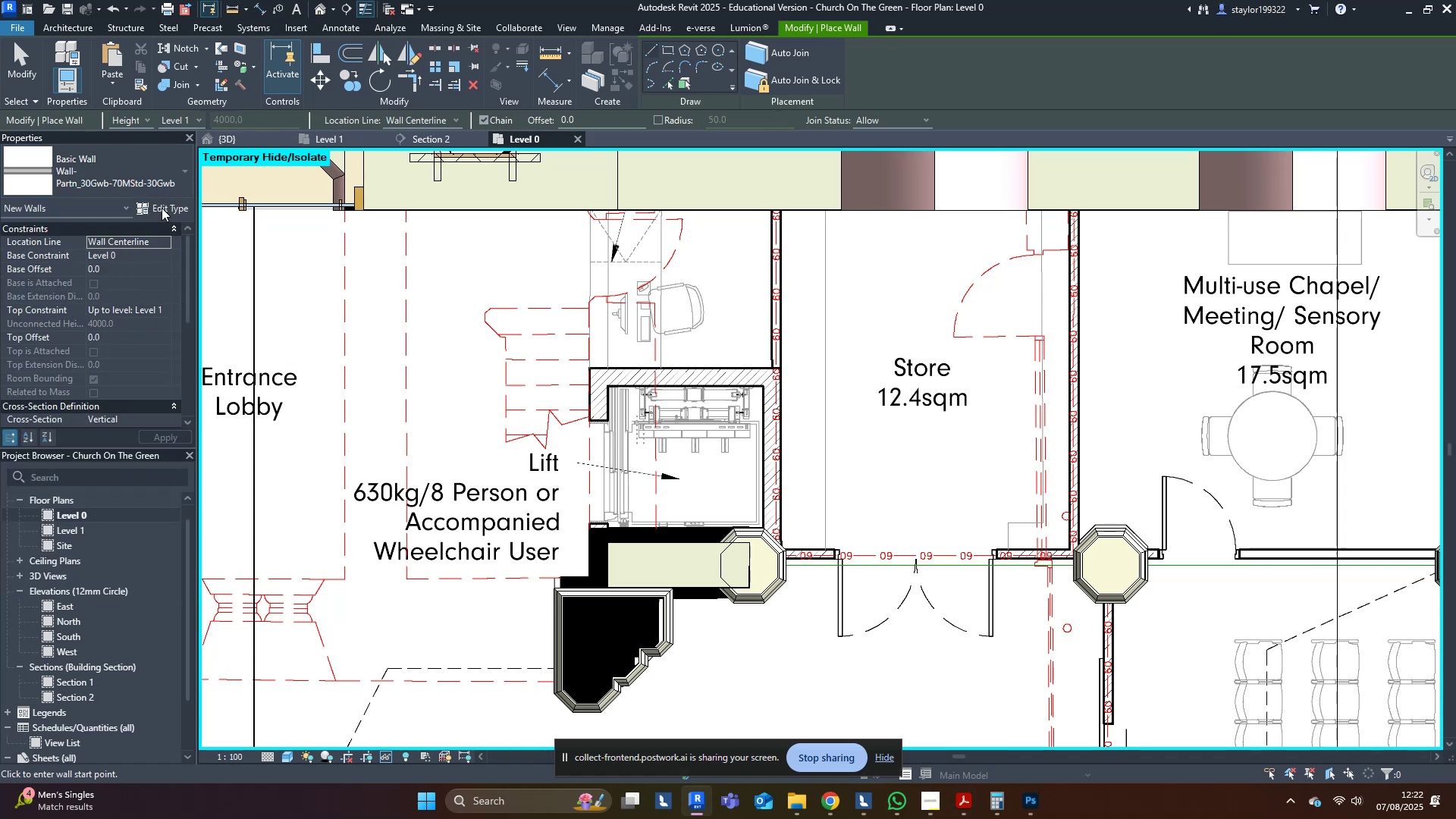 
left_click([163, 202])
 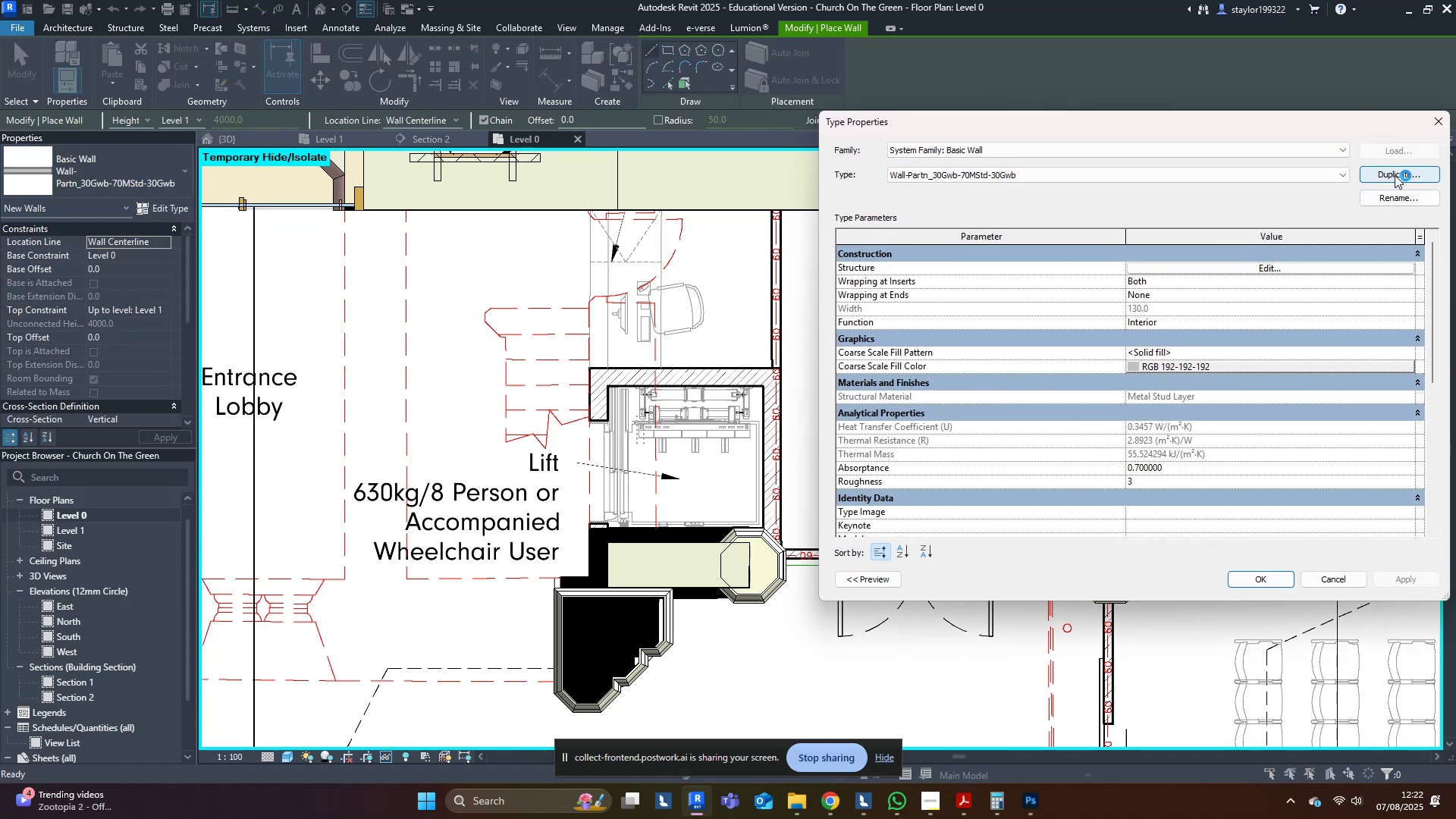 
left_click([1395, 175])
 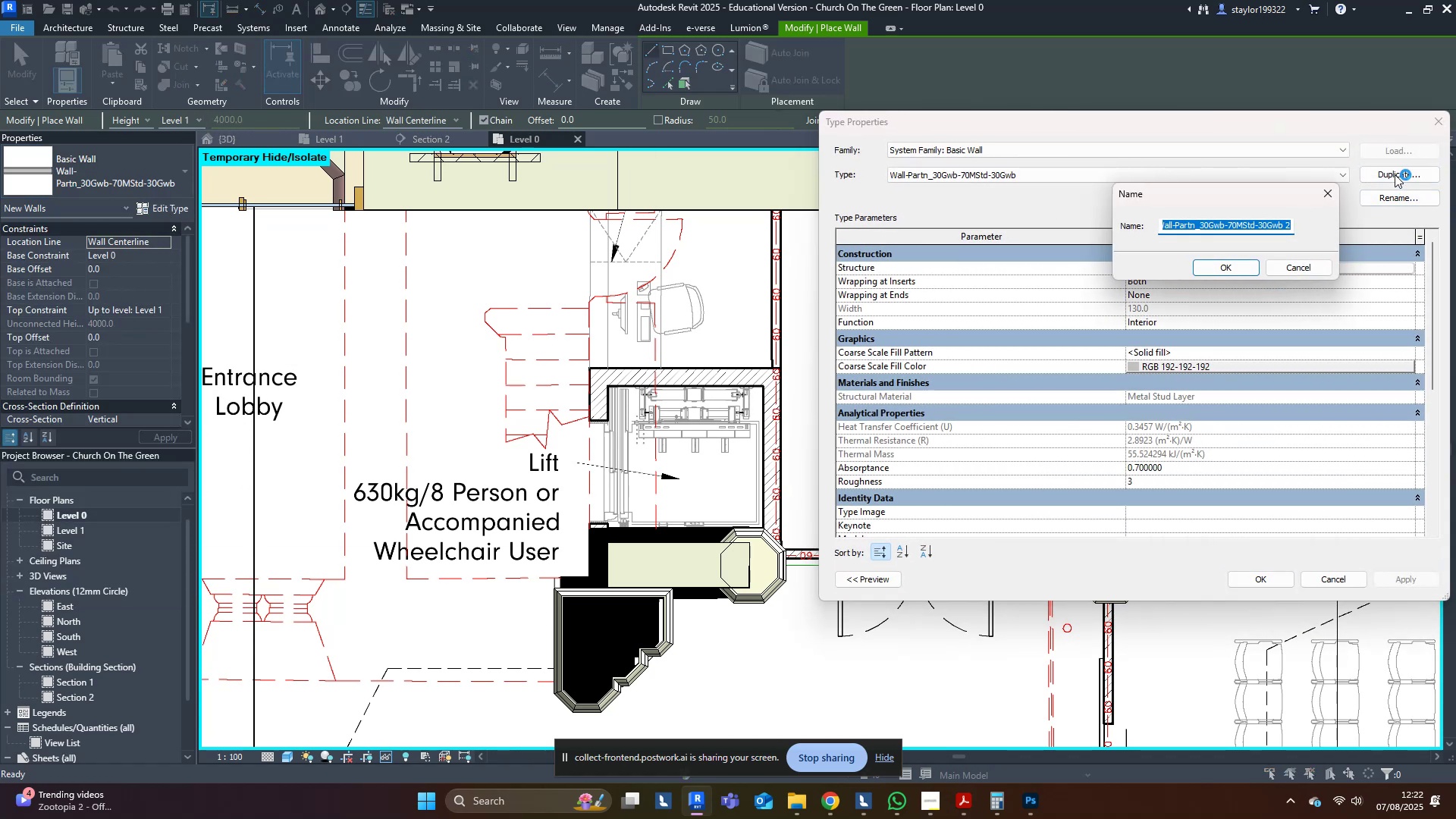 
type(Plaster 130mm)
 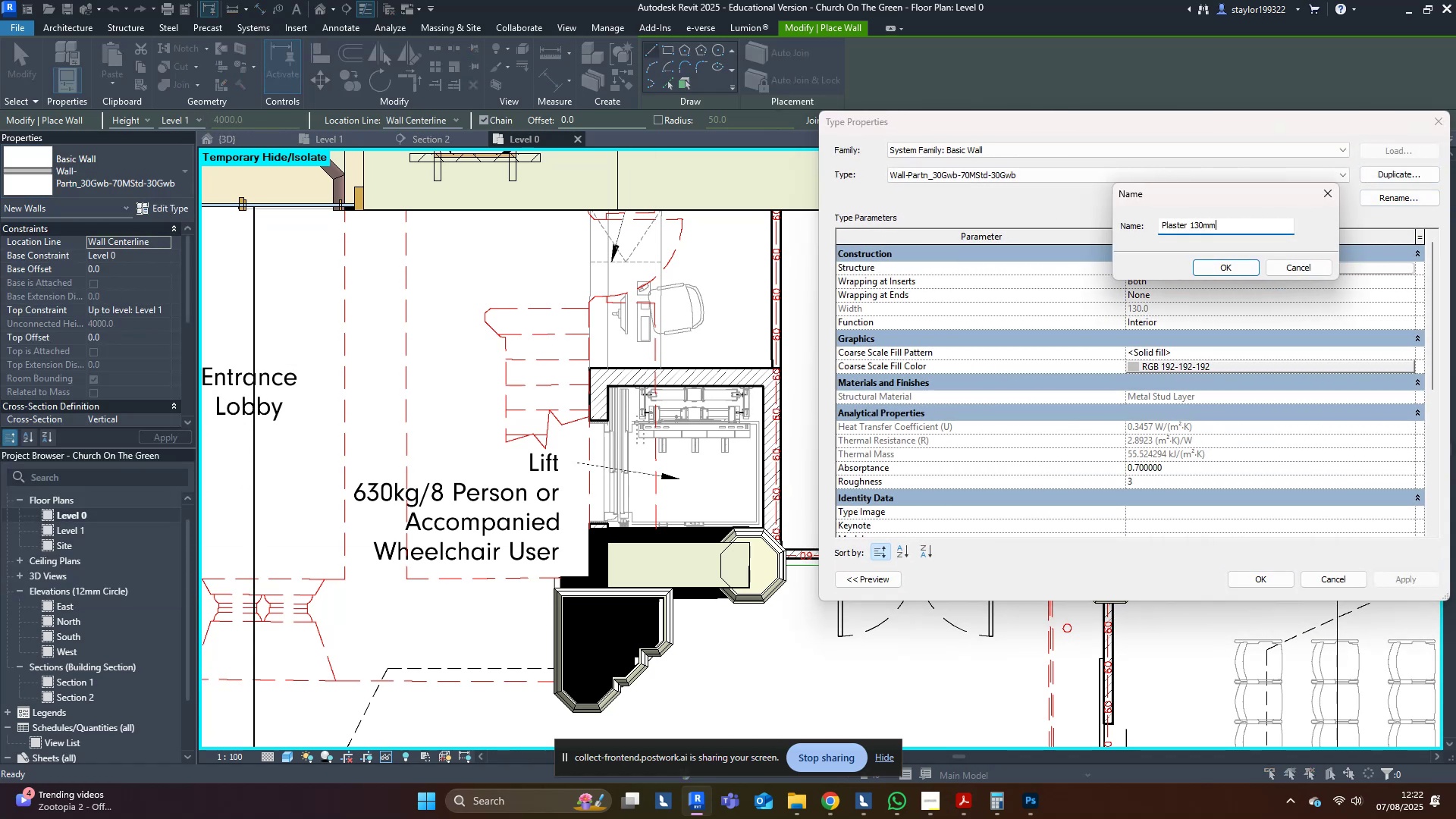 
key(Enter)
 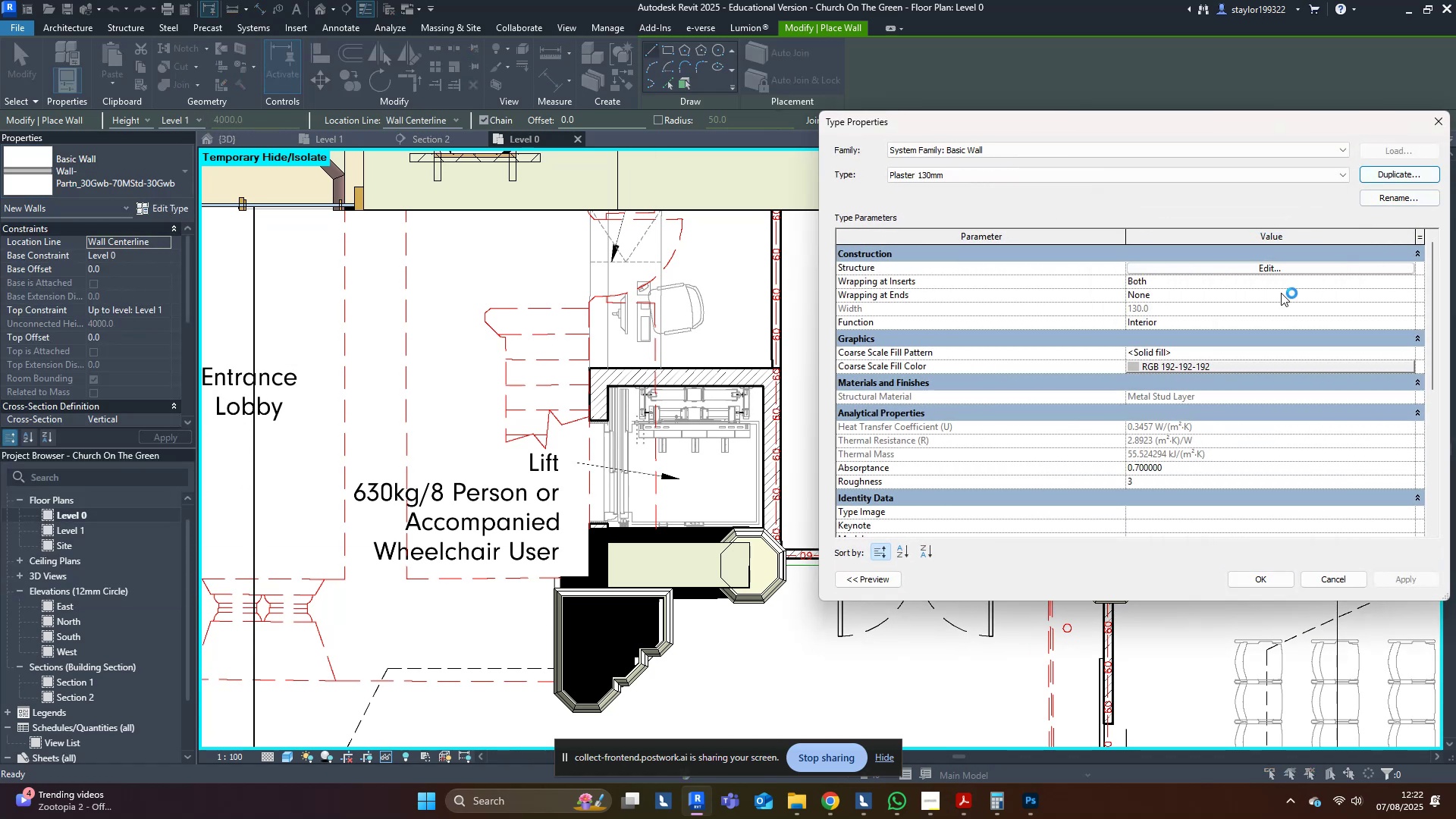 
left_click([1278, 270])
 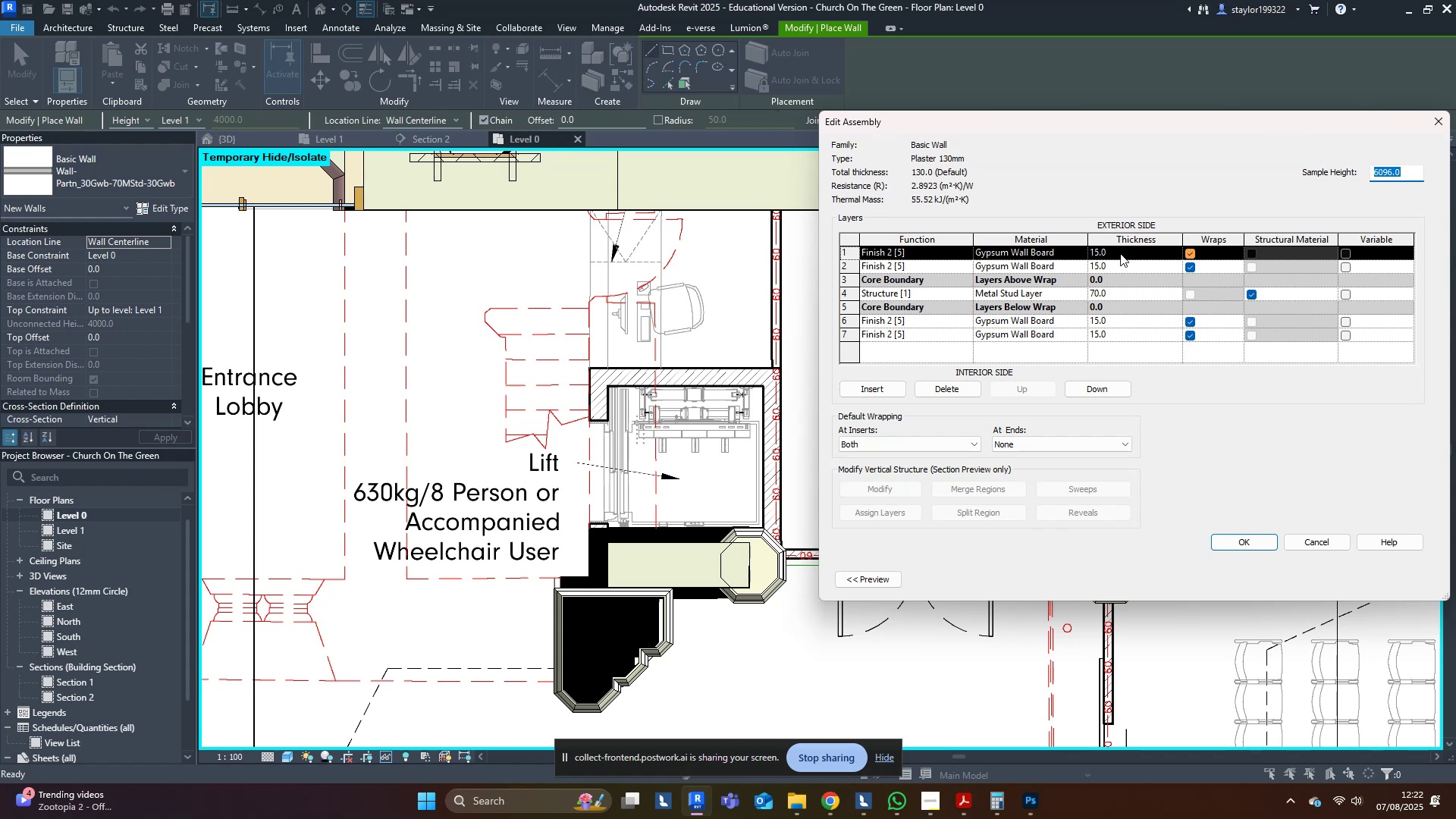 
left_click([1075, 259])
 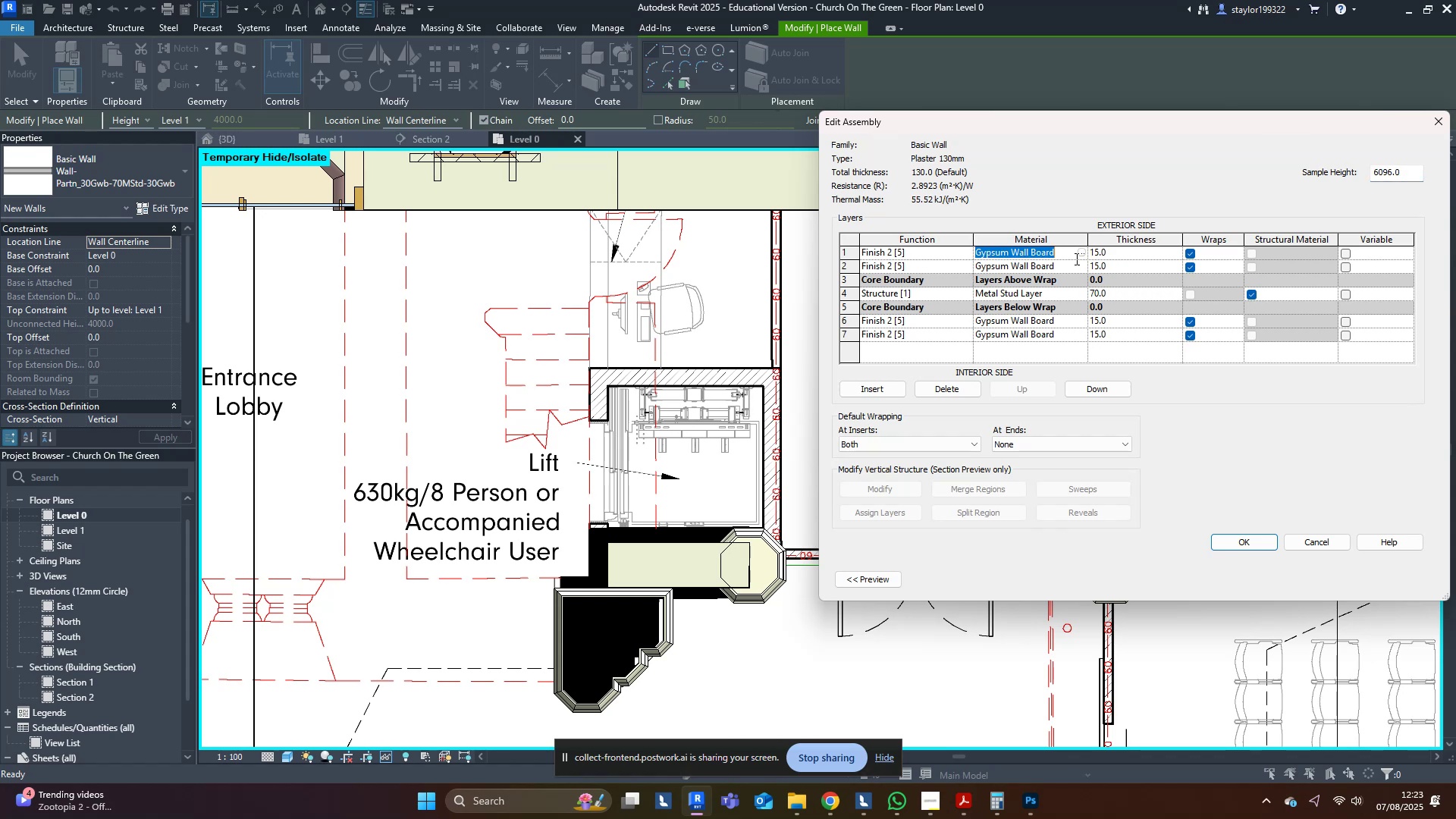 
type(plaster)
 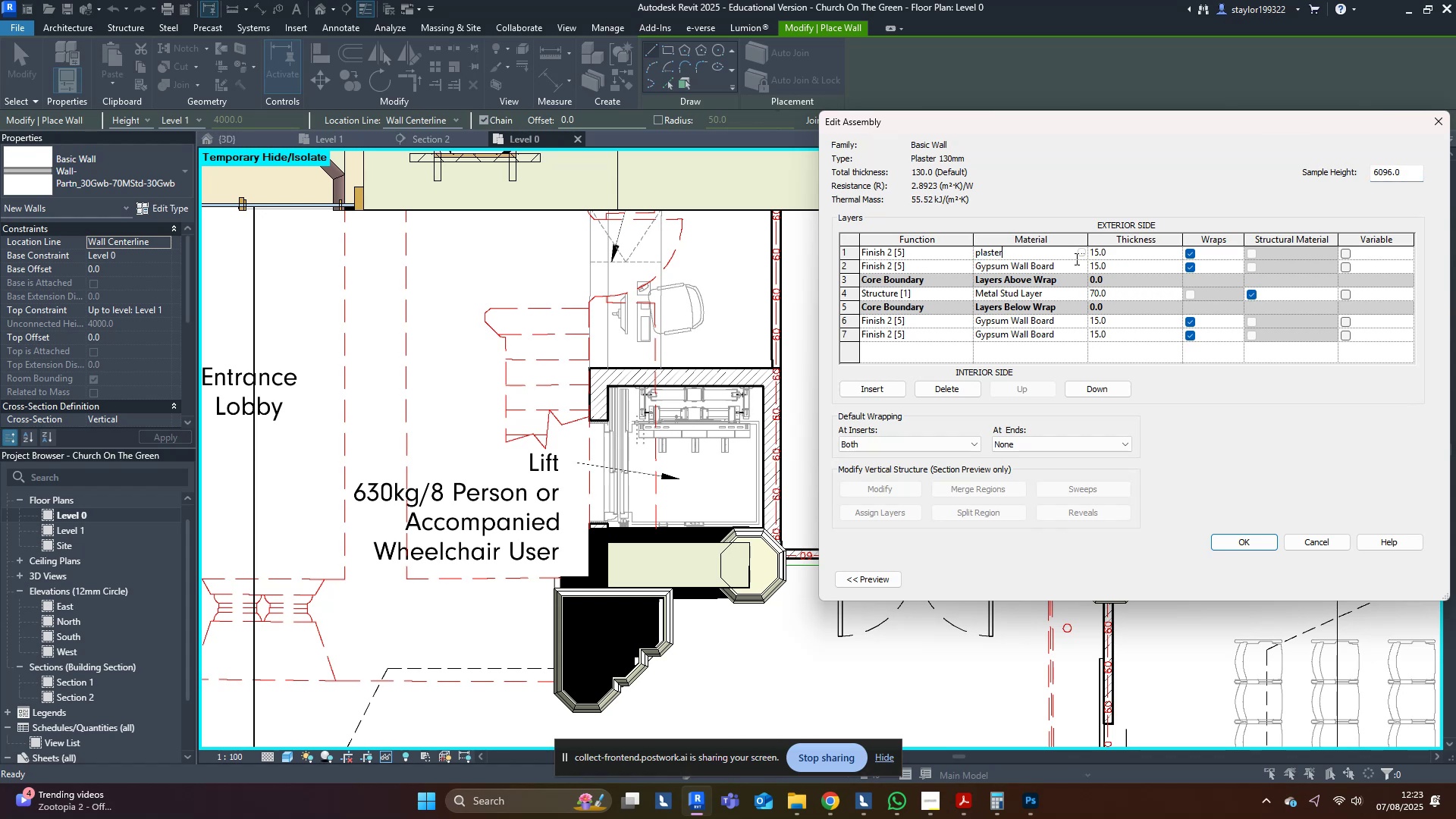 
key(Enter)
 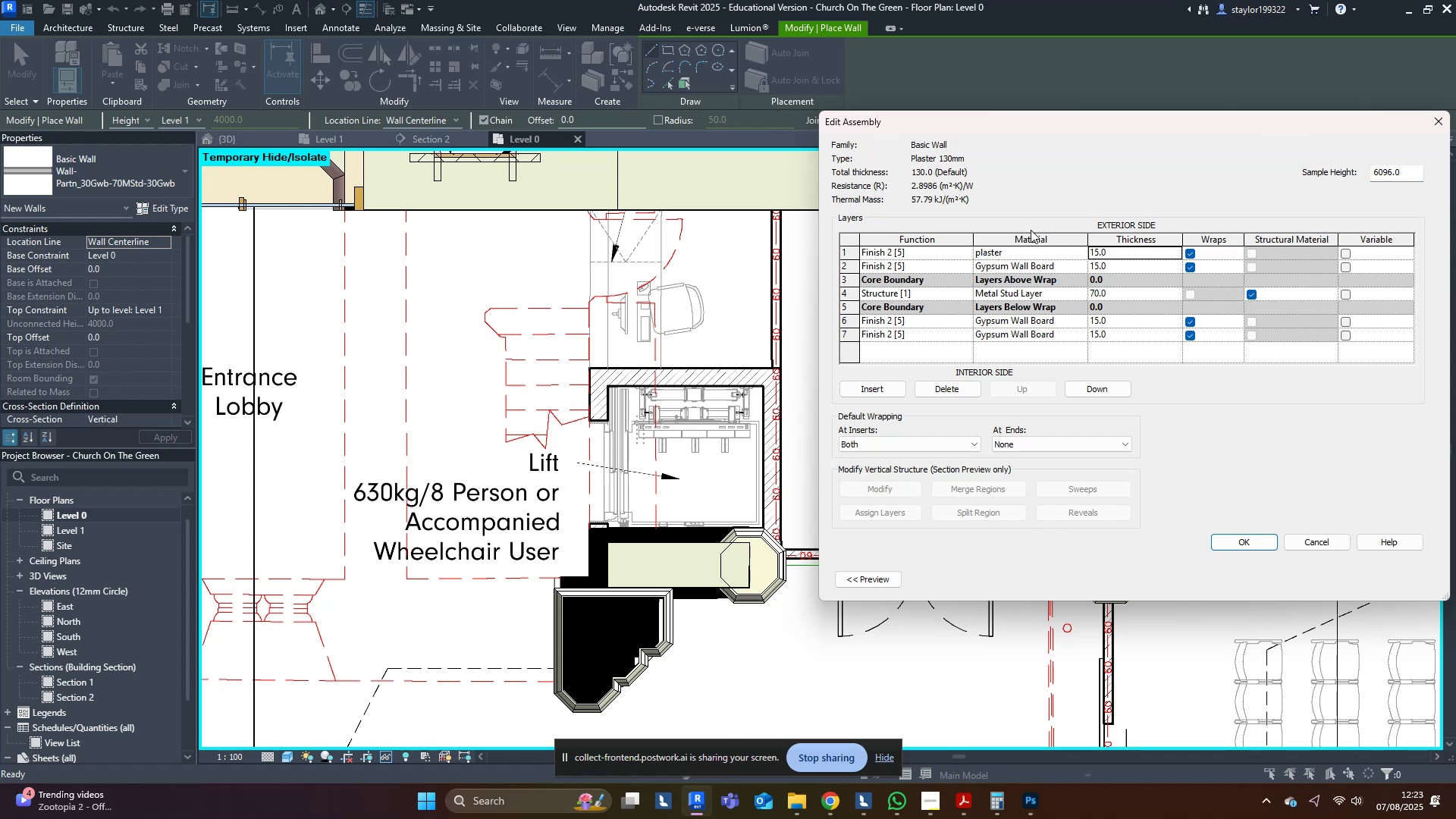 
left_click([1027, 251])
 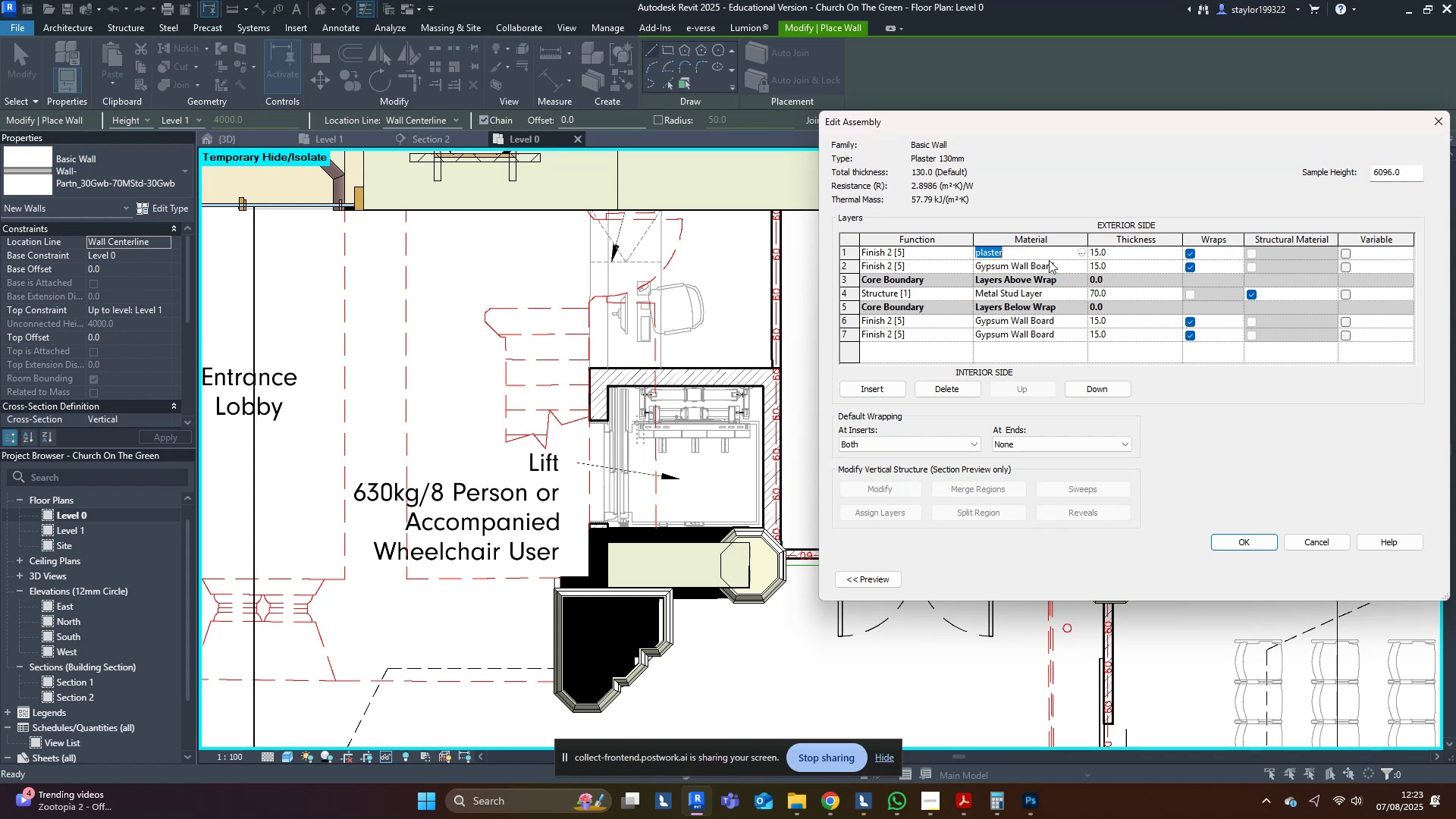 
key(Control+ControlLeft)
 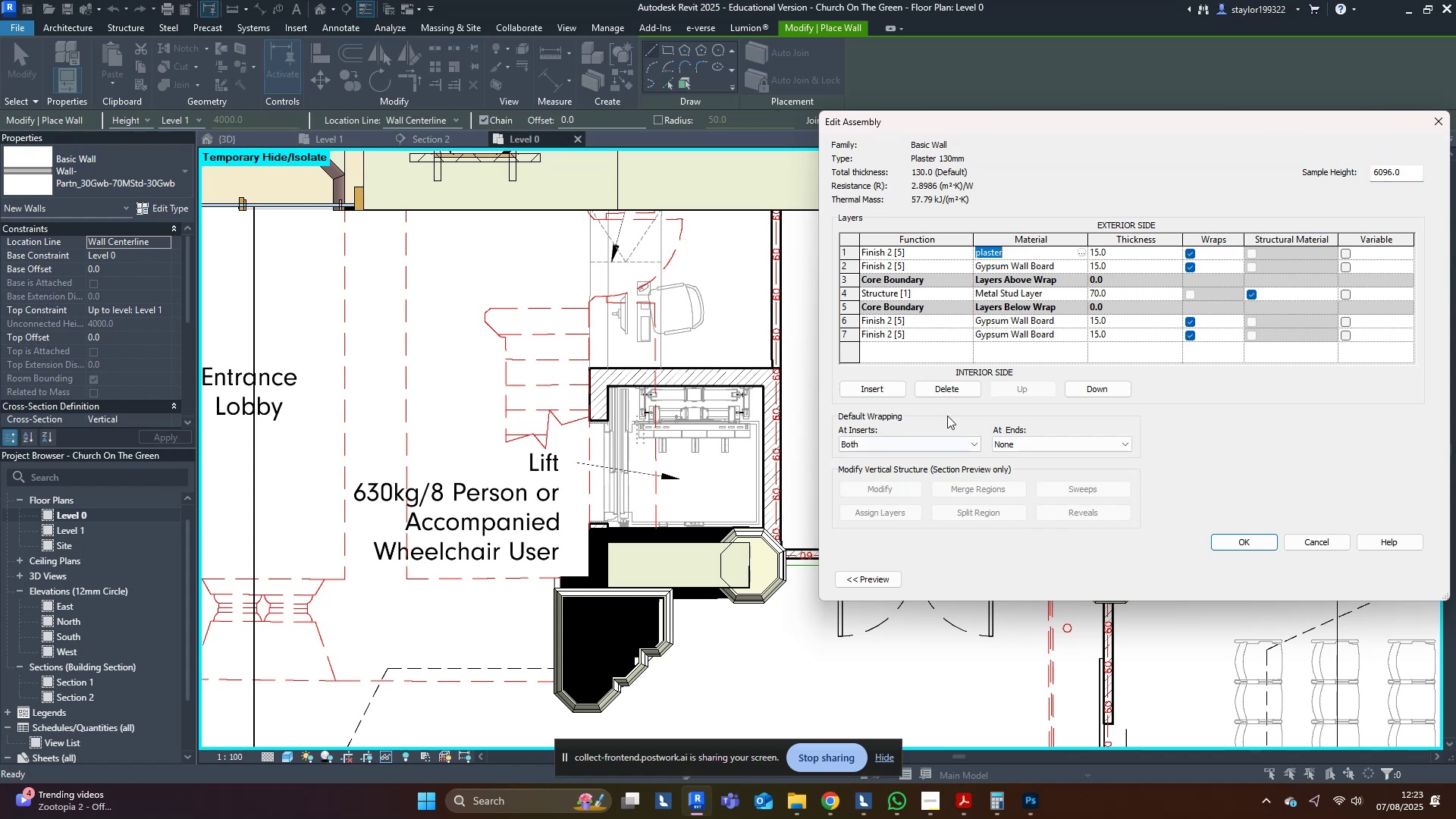 
double_click([949, 394])
 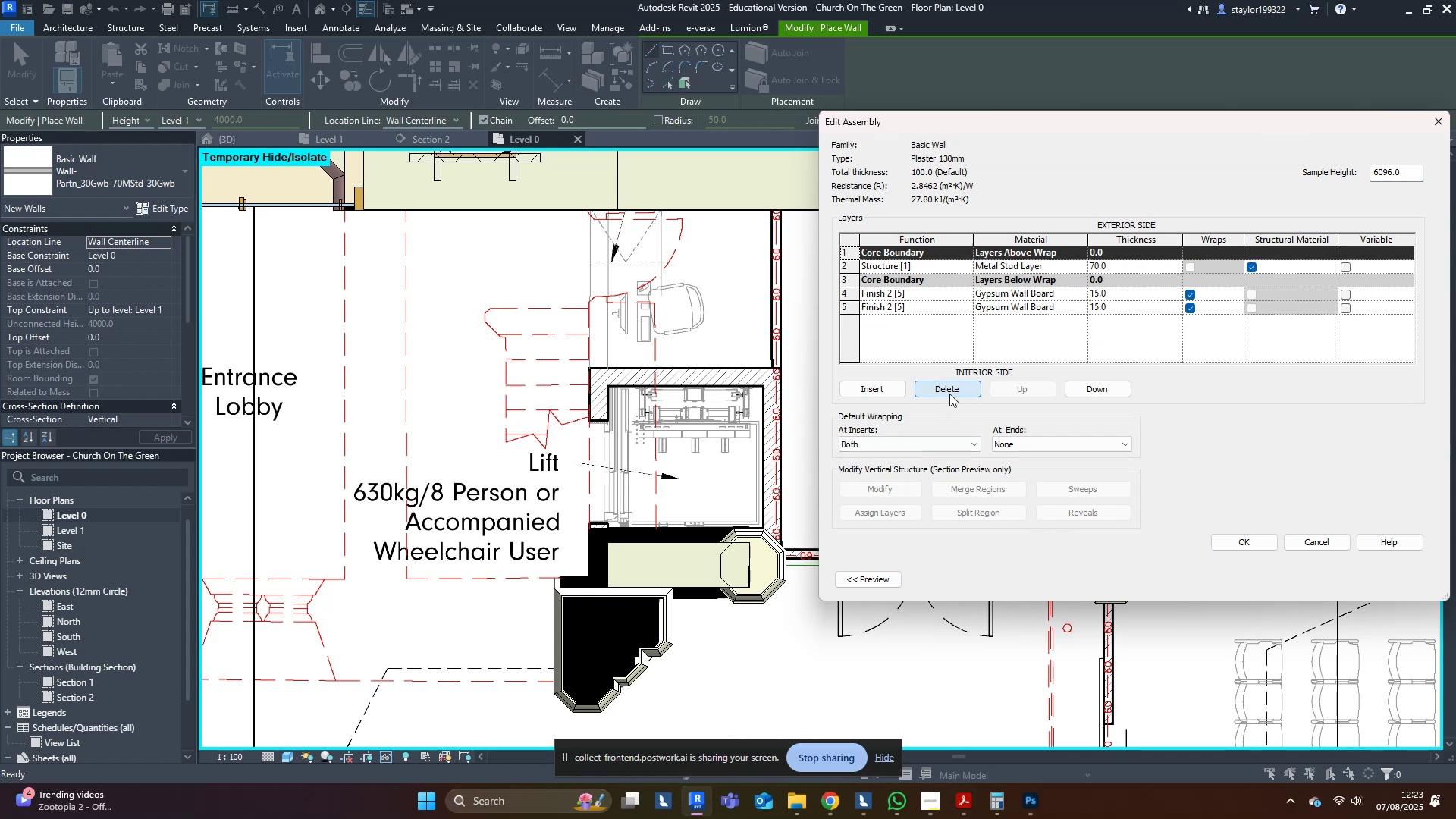 
triple_click([949, 394])
 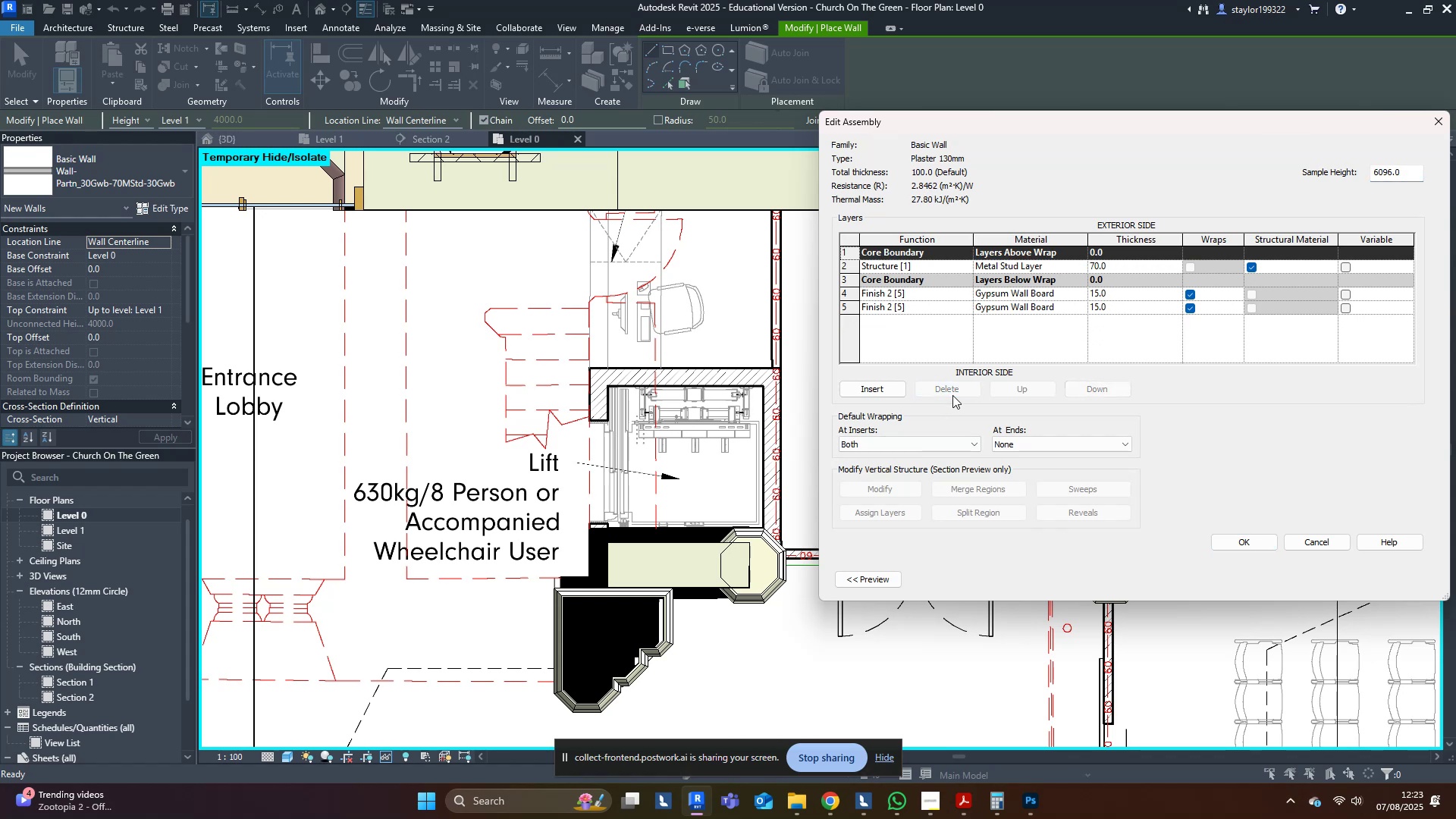 
triple_click([952, 395])
 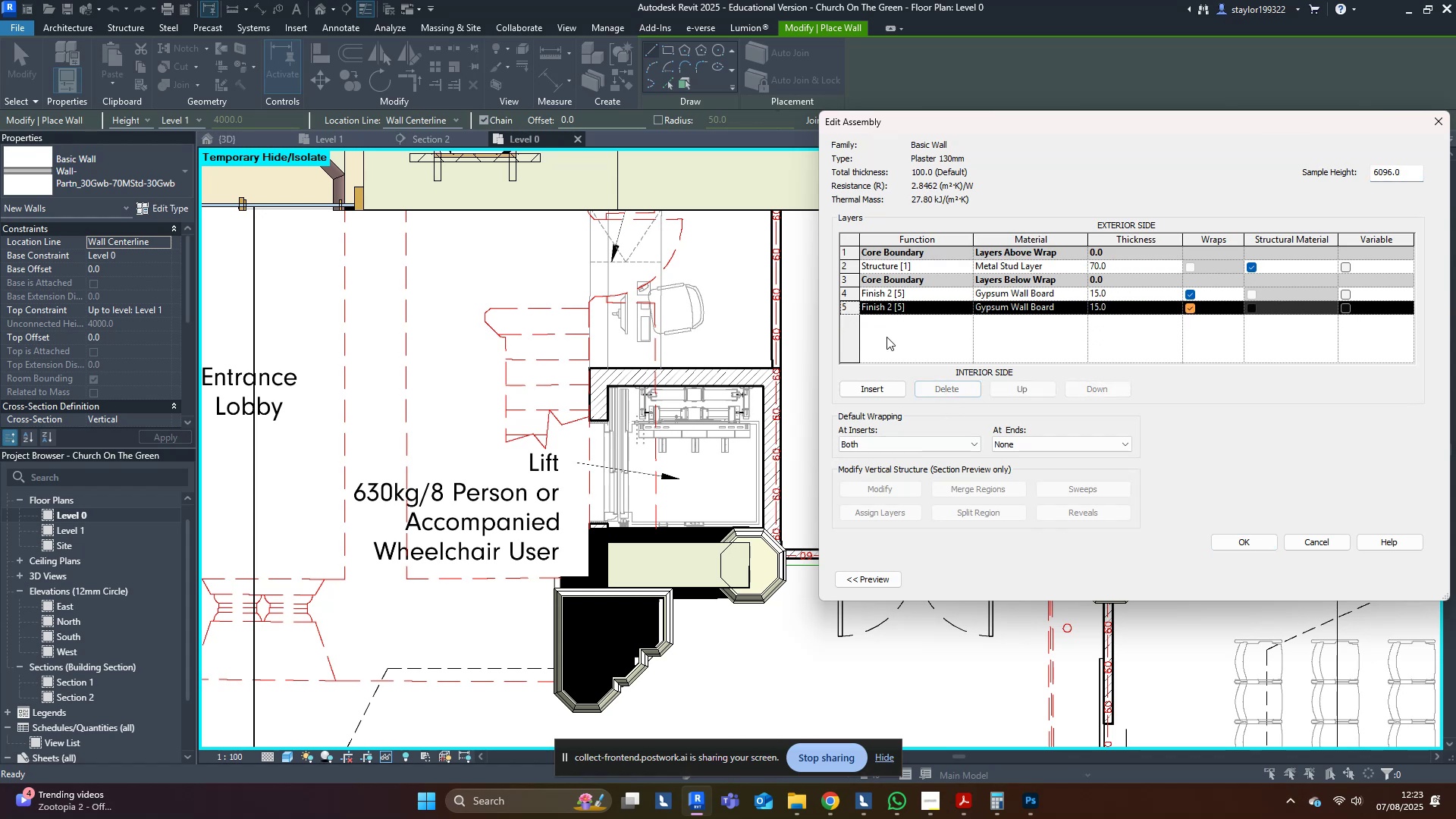 
double_click([945, 381])
 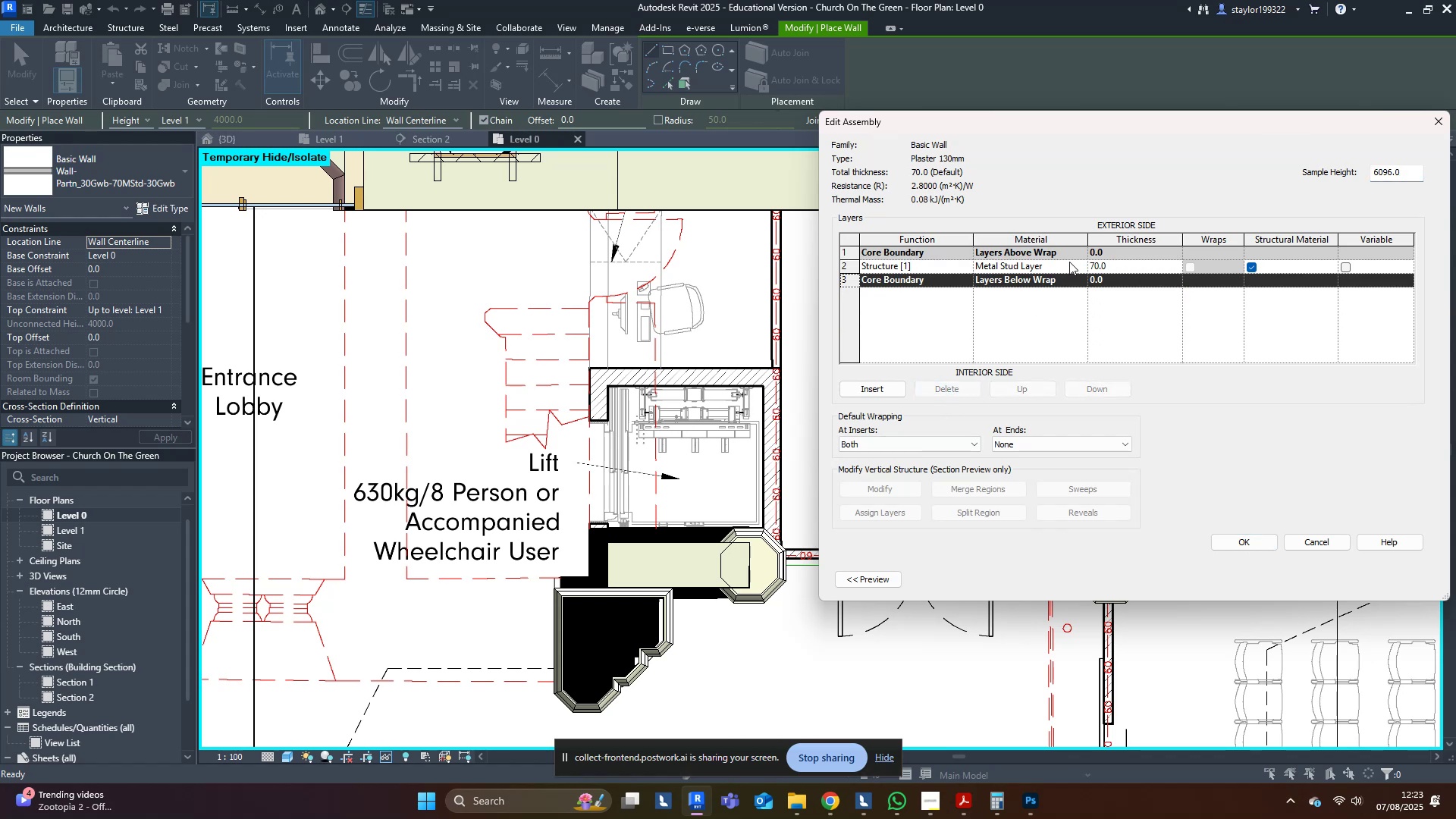 
triple_click([1060, 261])
 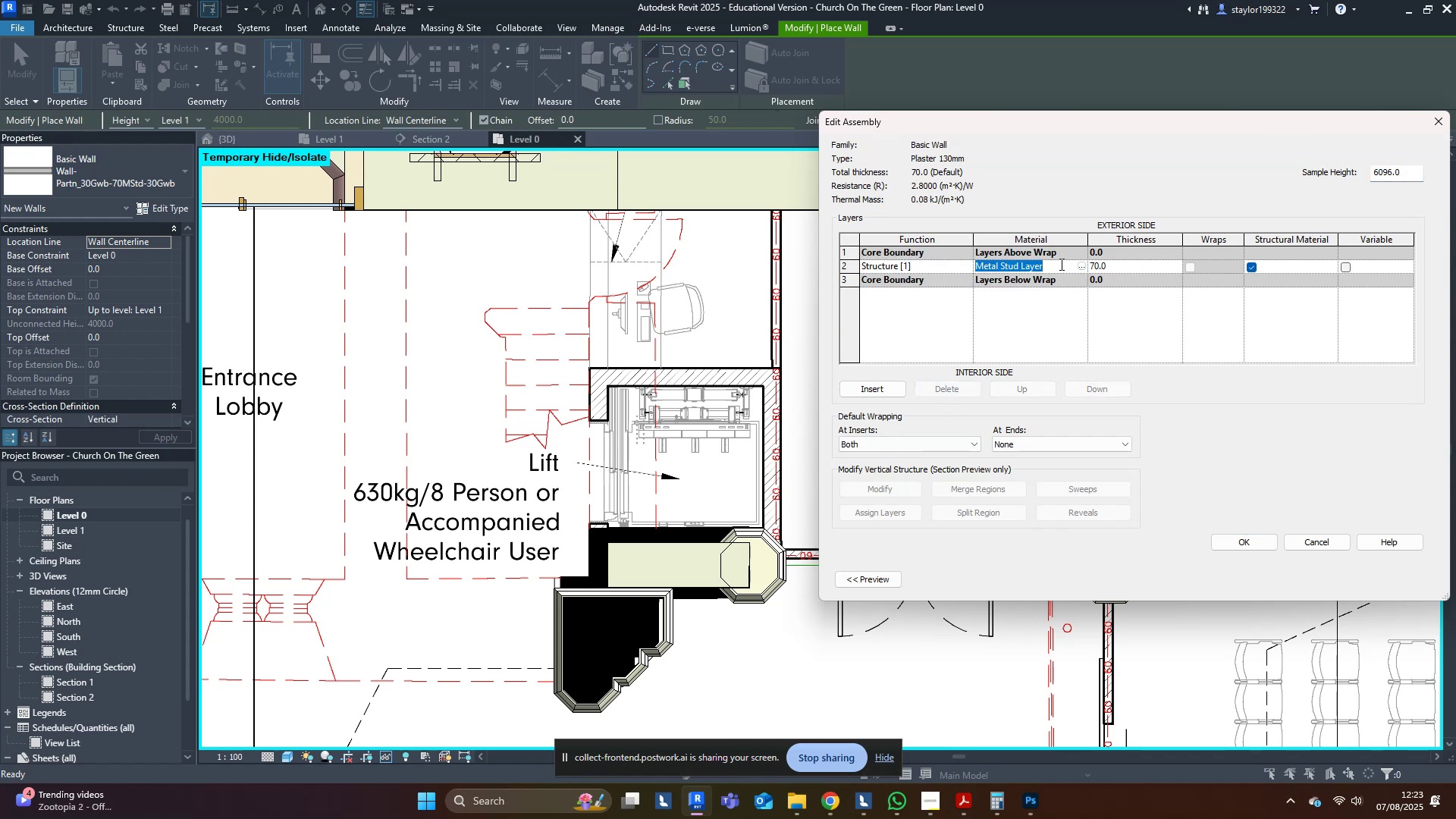 
type(plaster)
 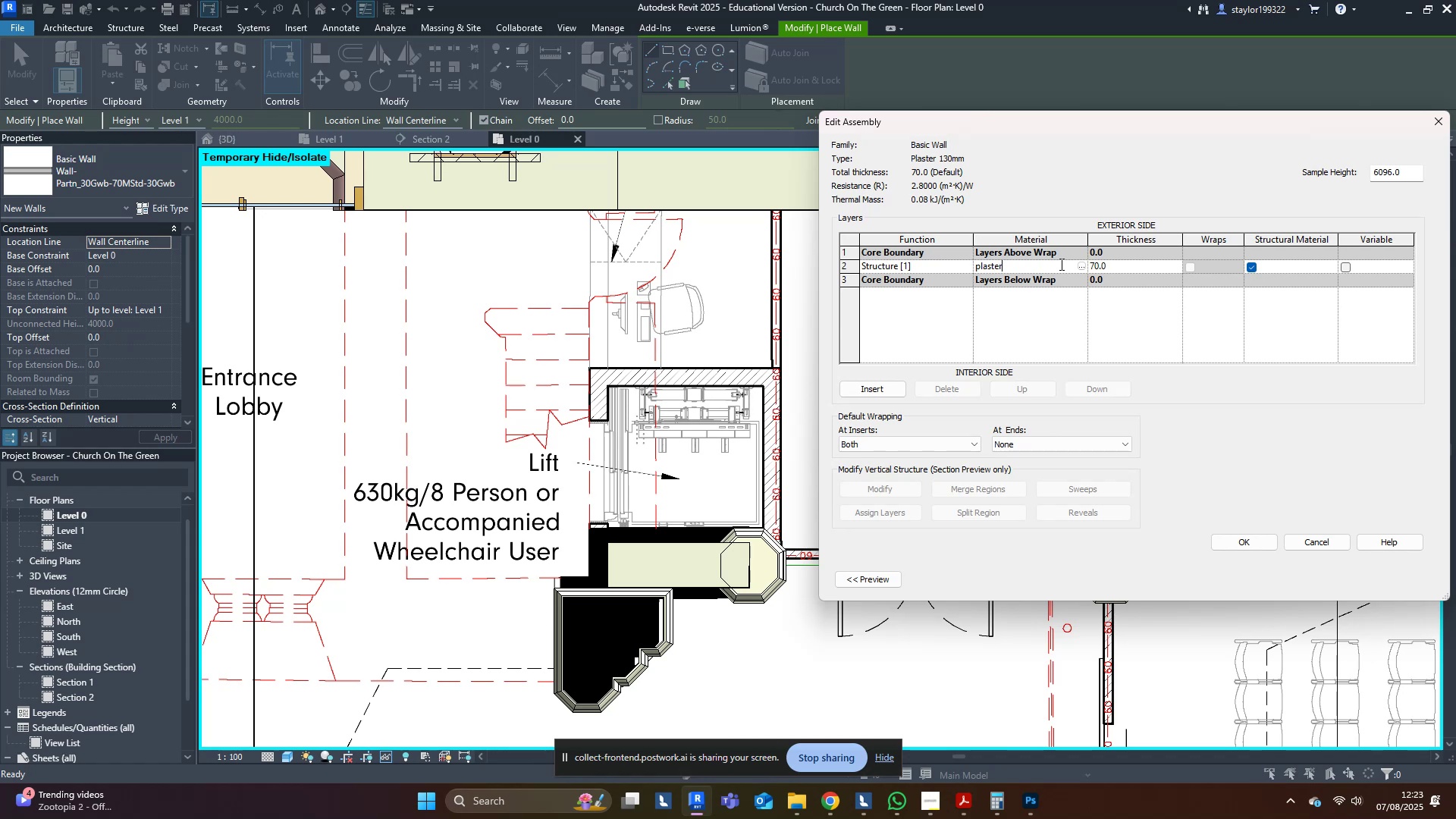 
key(Enter)
 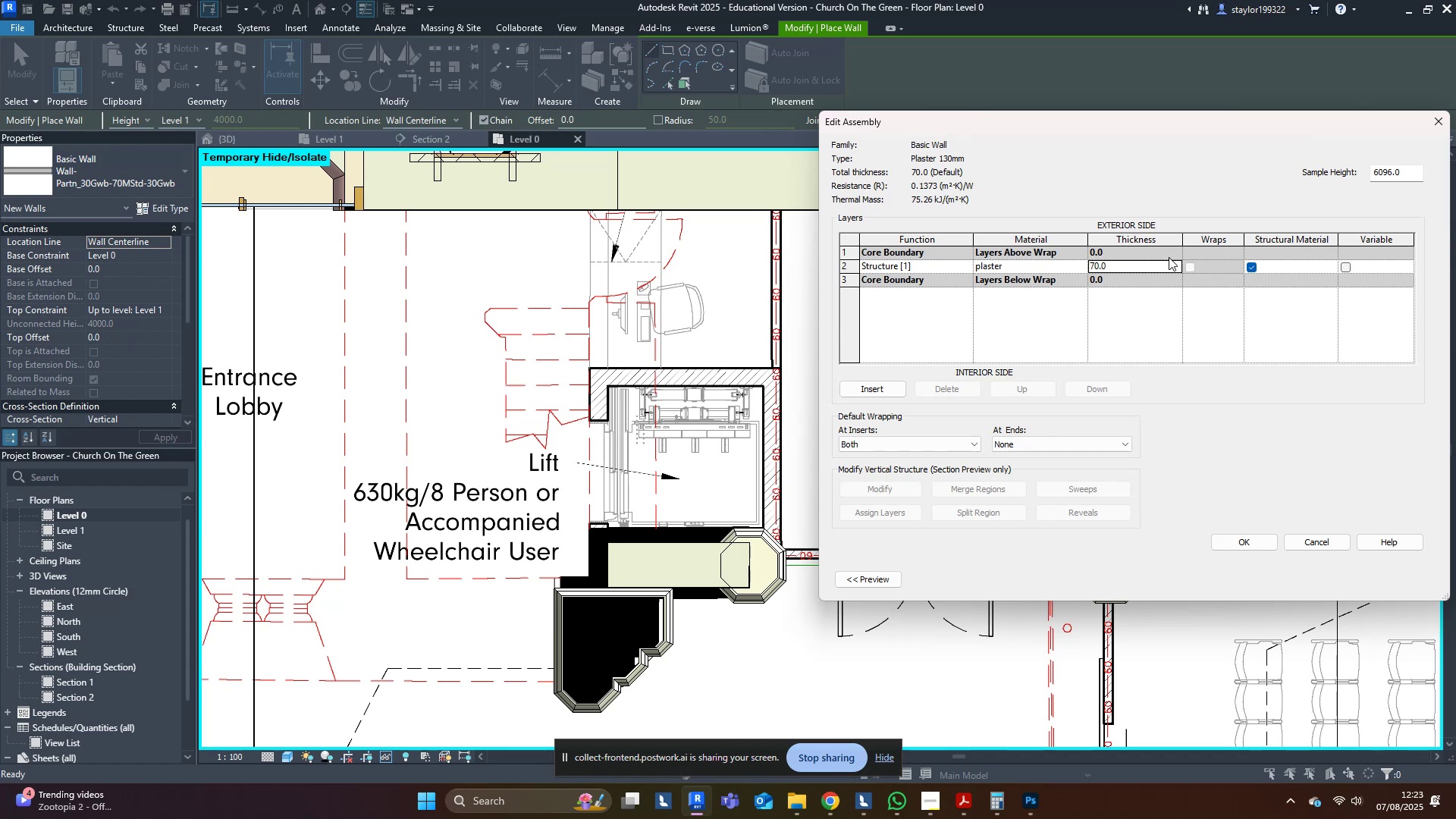 
left_click([1147, 273])
 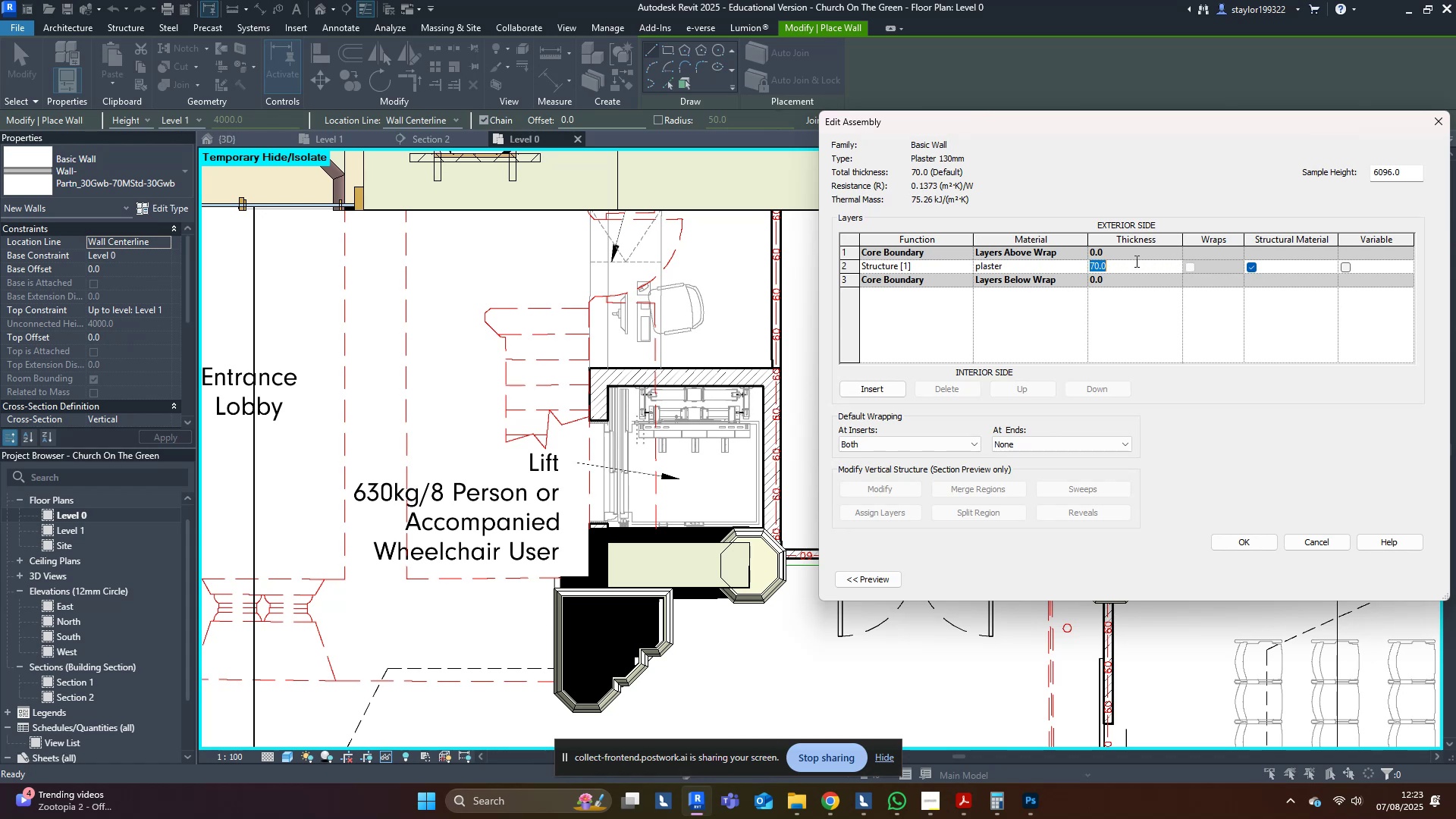 
type(130)
 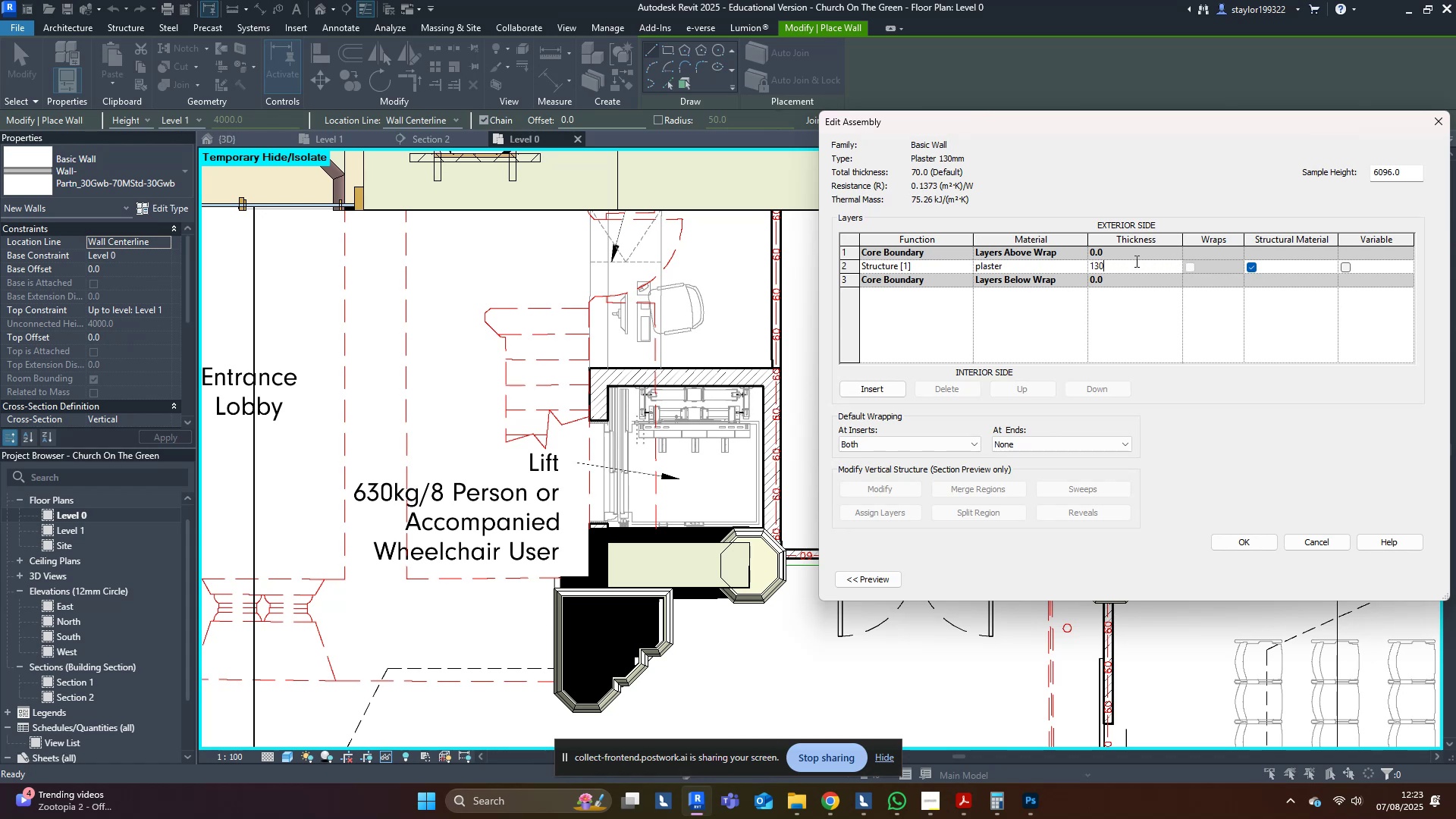 
key(Enter)
 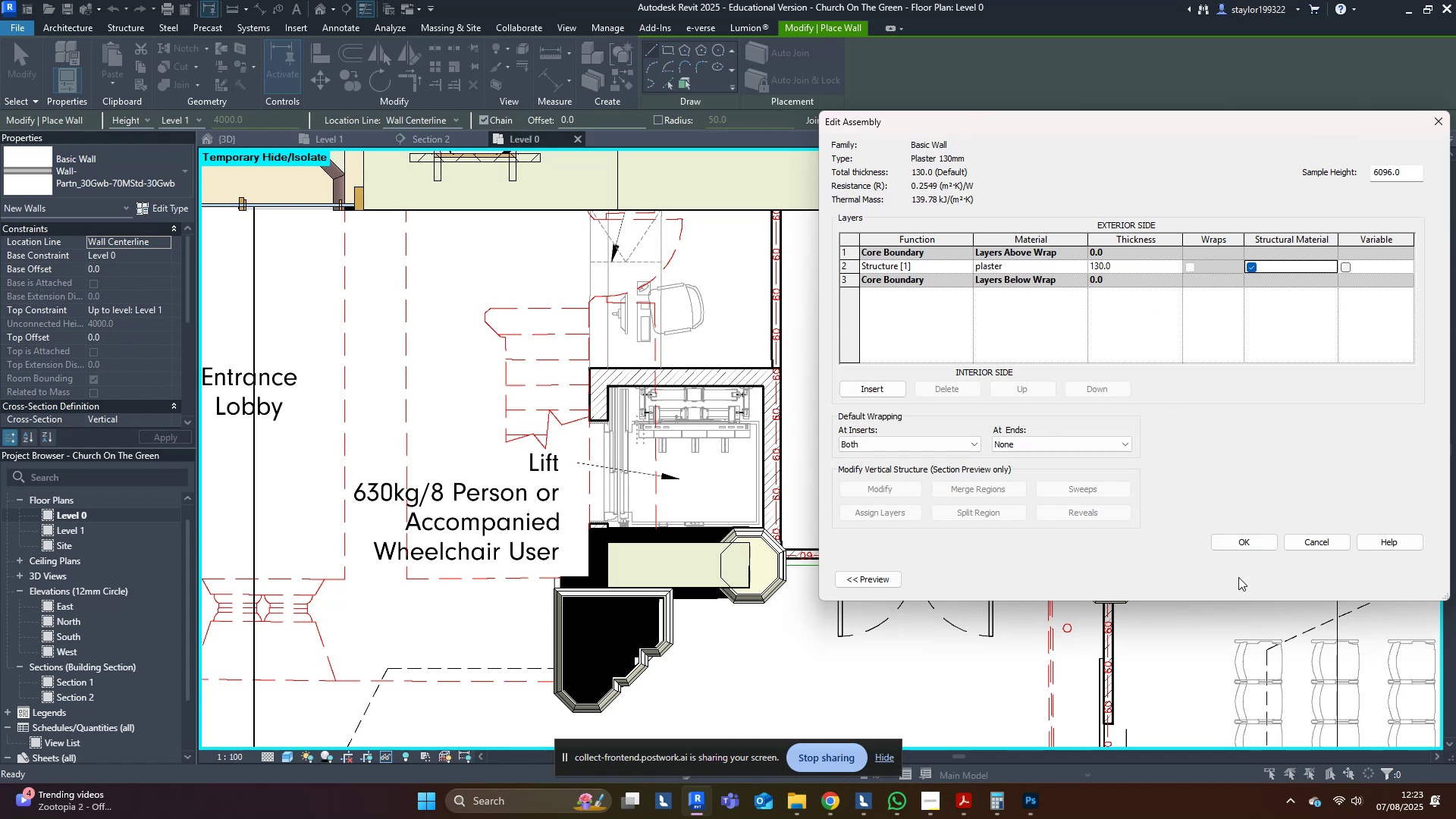 
left_click([1247, 536])
 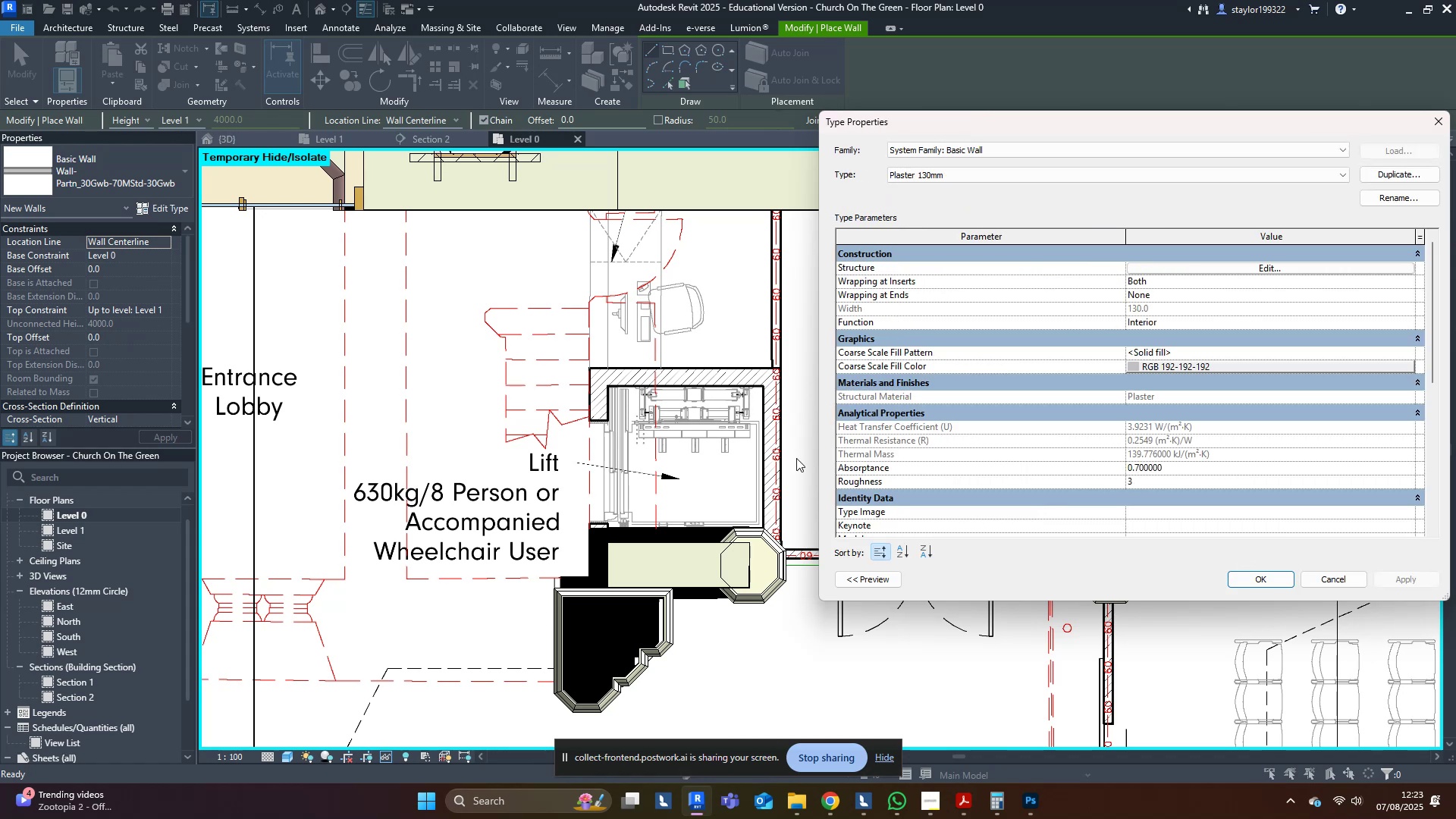 
middle_click([780, 453])
 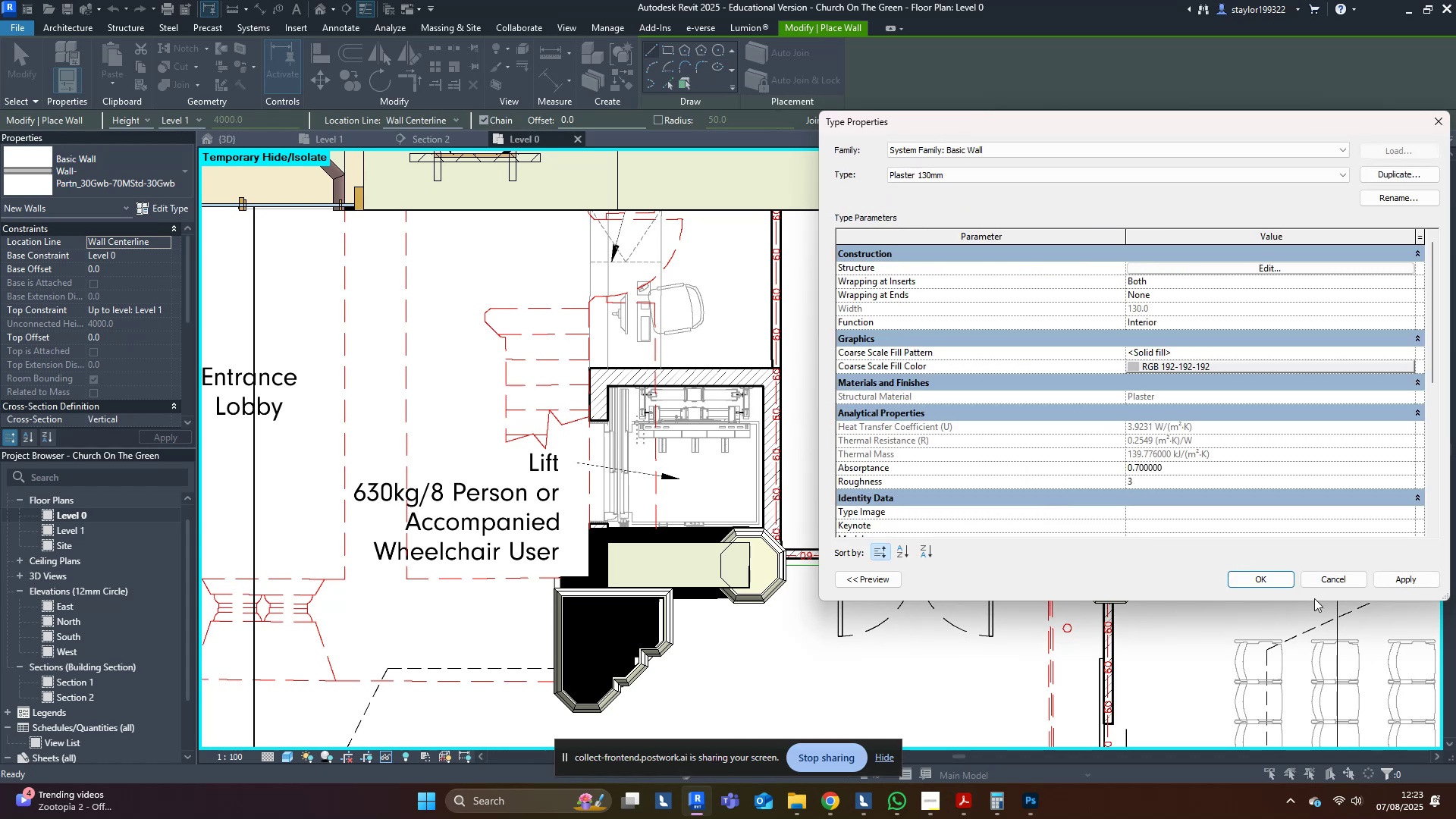 
left_click([1272, 582])
 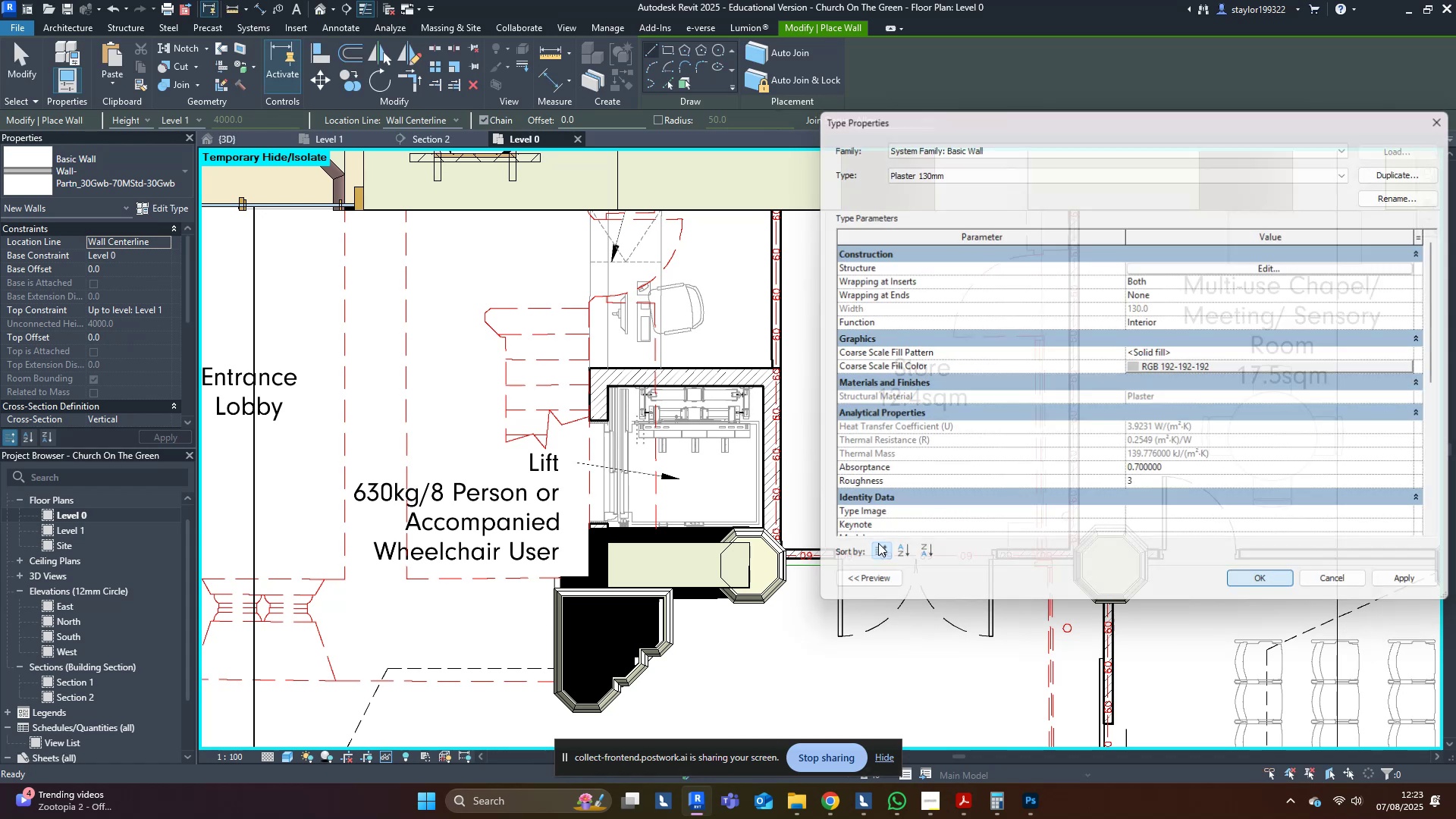 
middle_click([760, 516])
 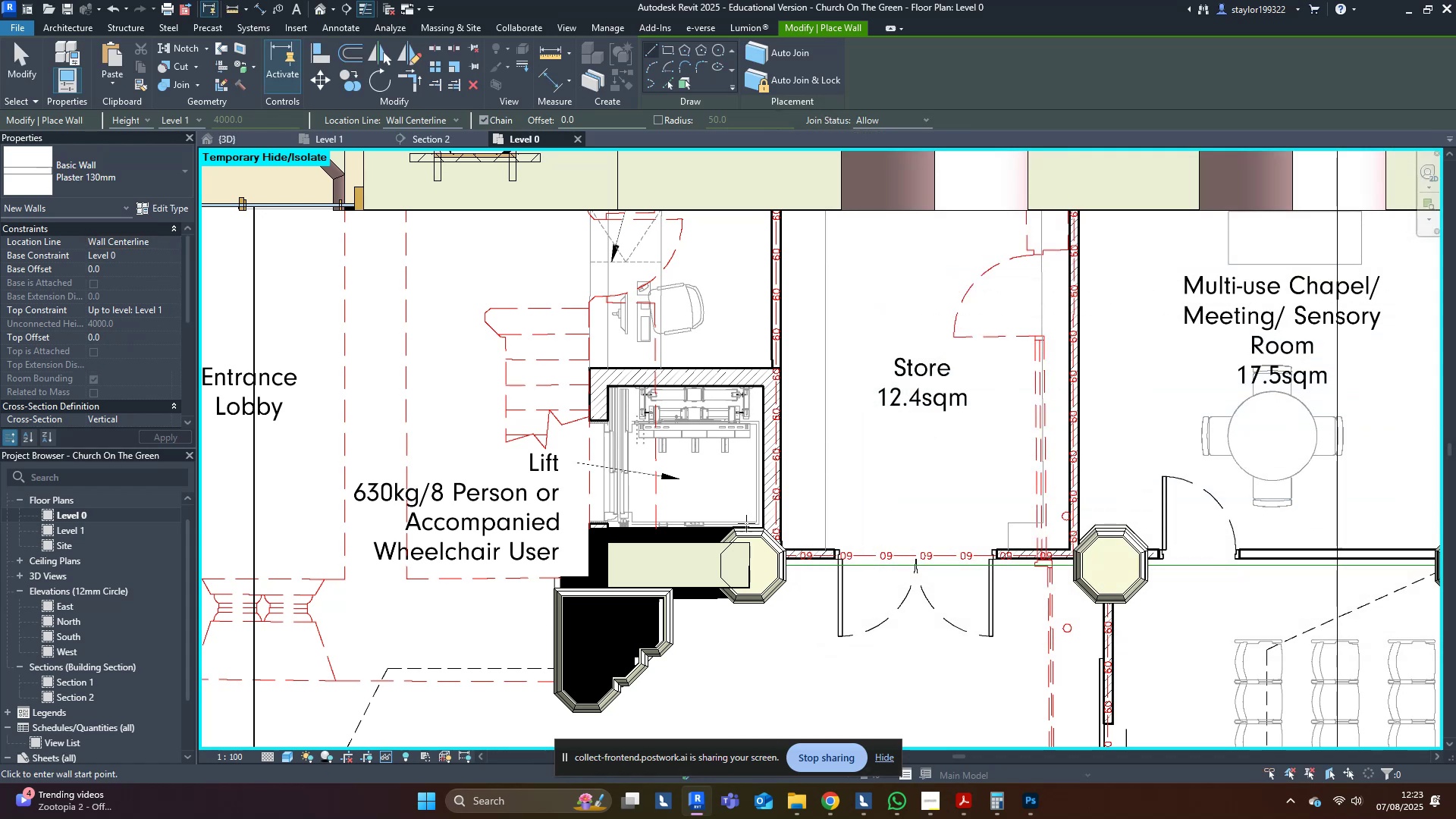 
scroll: coordinate [571, 512], scroll_direction: up, amount: 4.0
 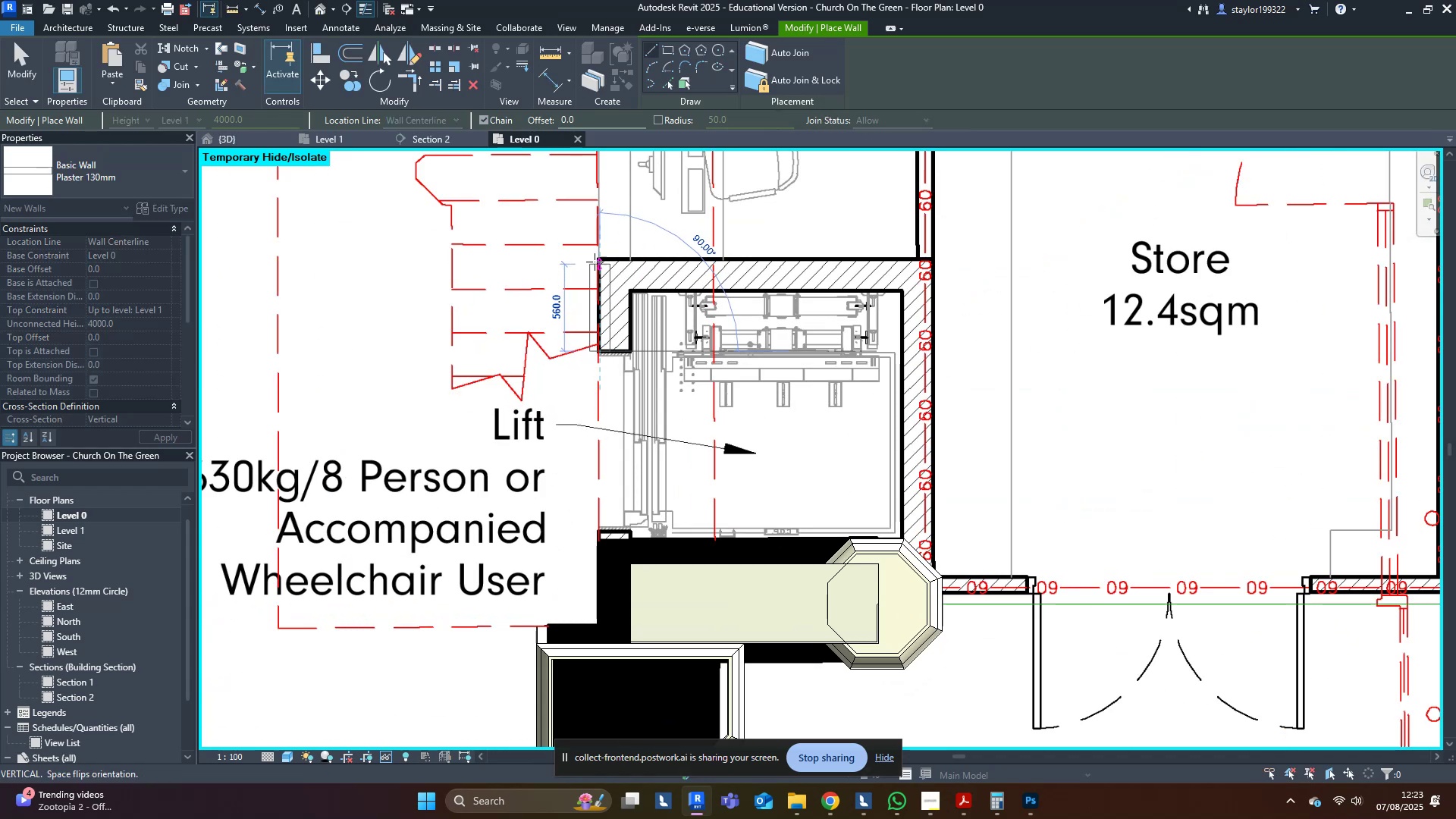 
key(Space)
 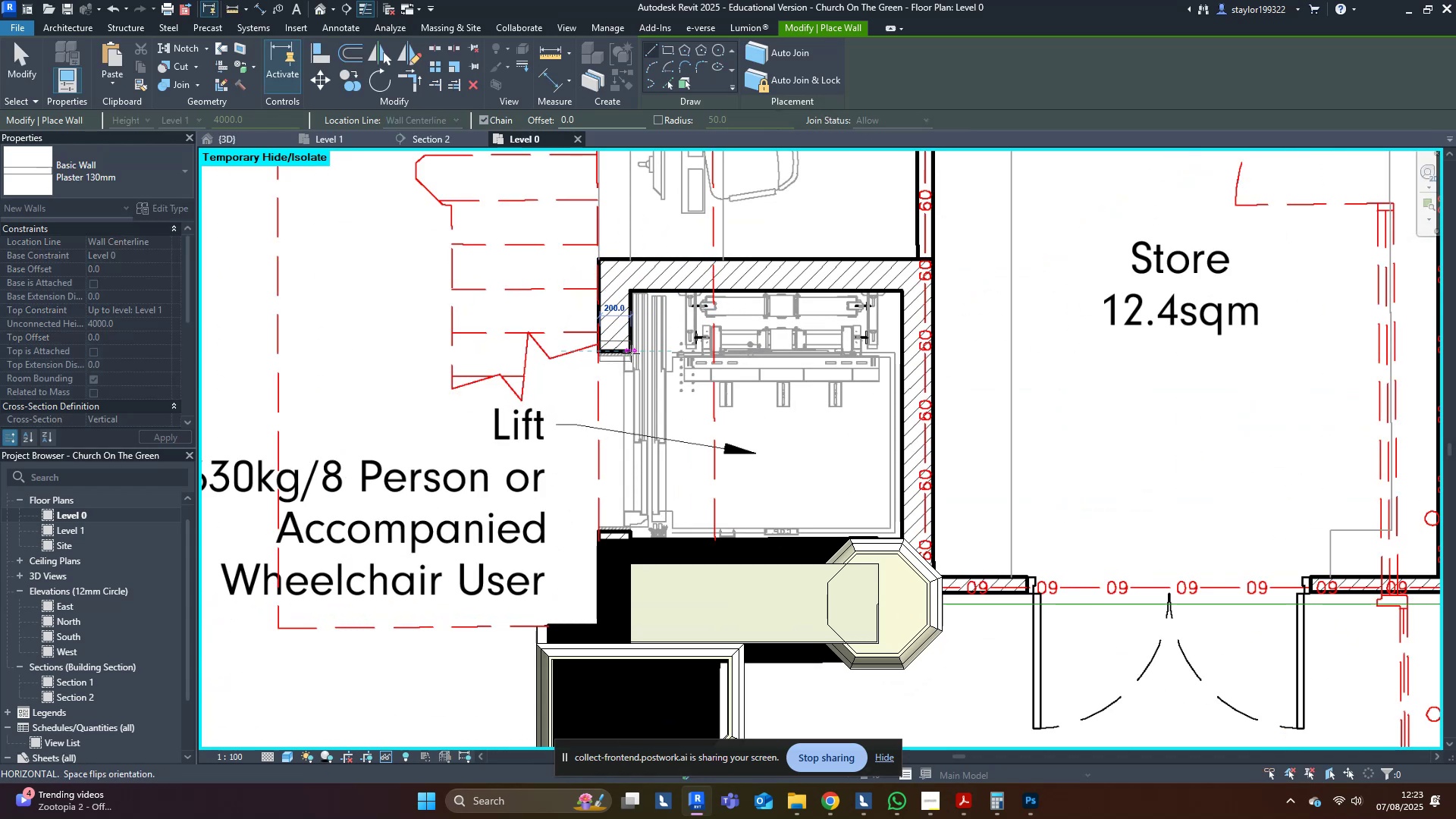 
key(Escape)
 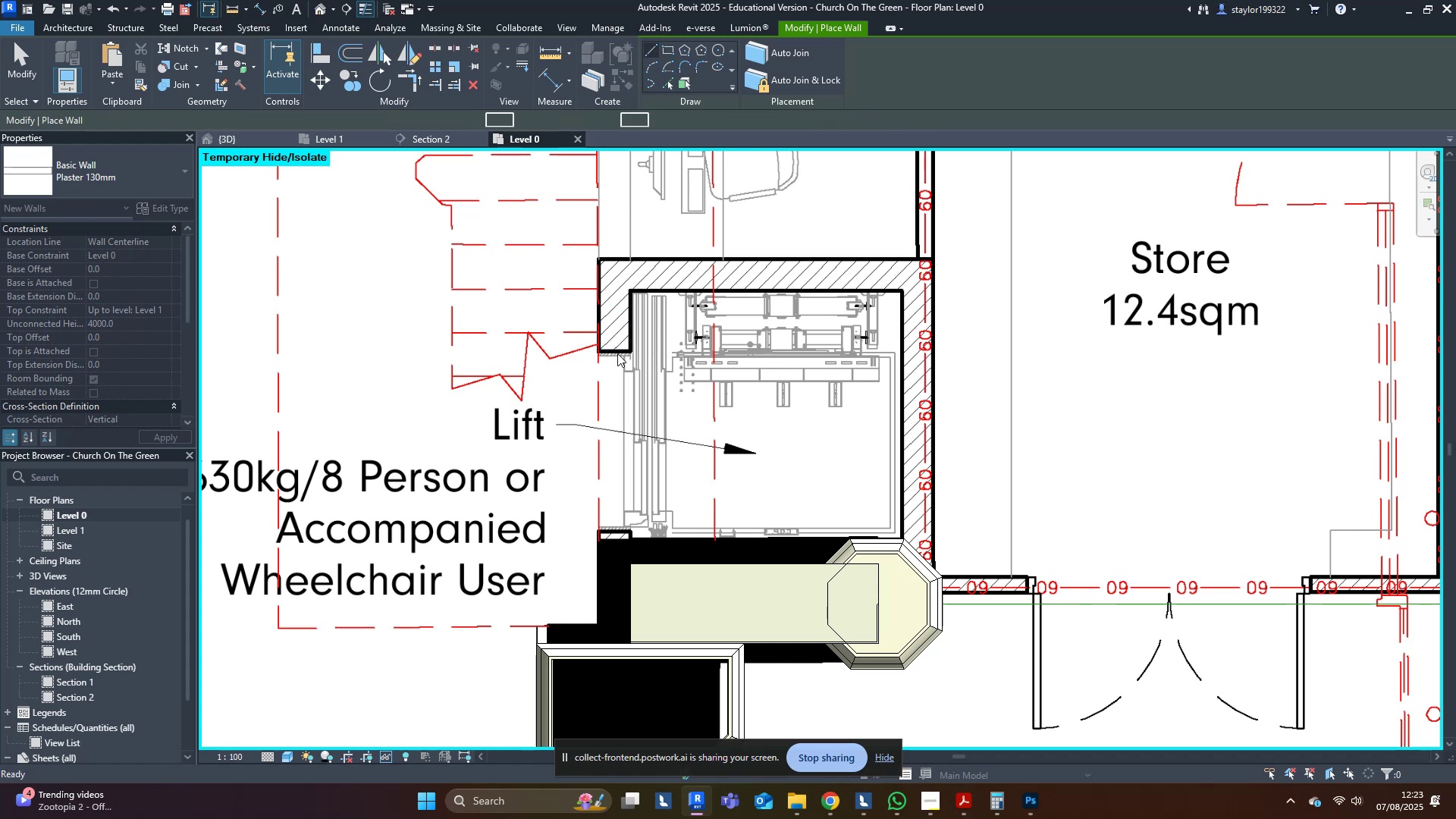 
key(S)
 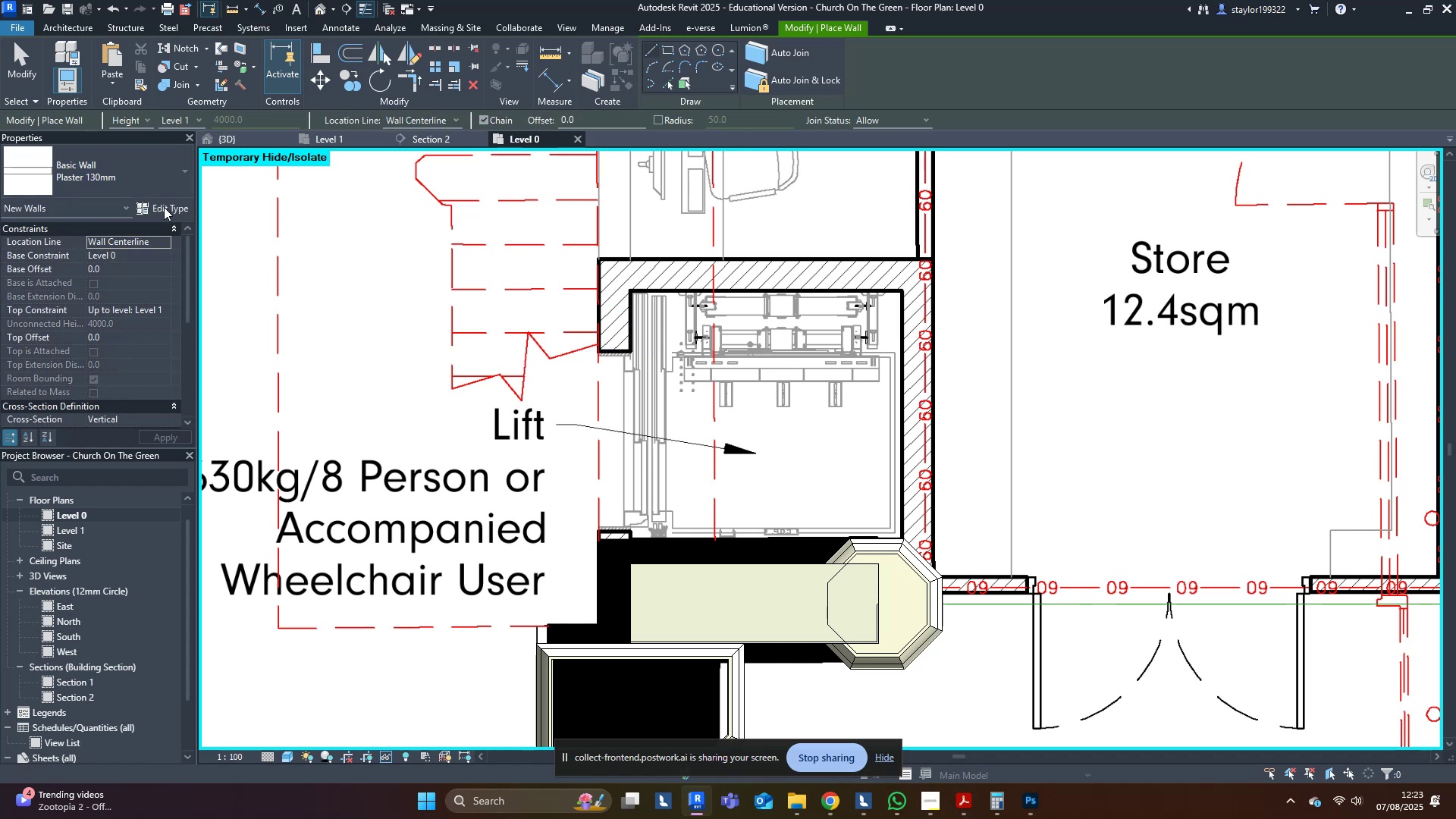 
left_click([171, 219])
 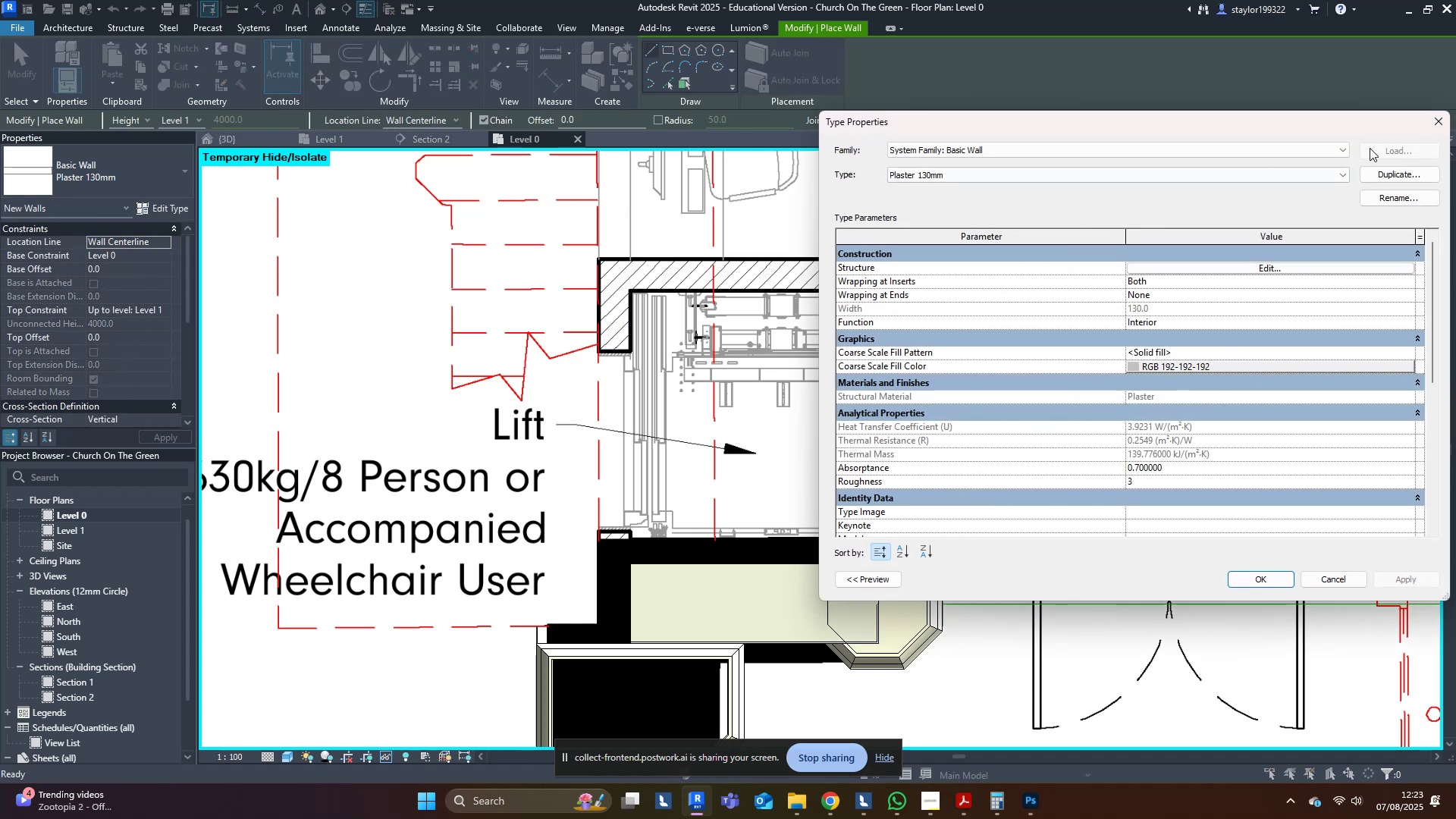 
left_click([1387, 170])
 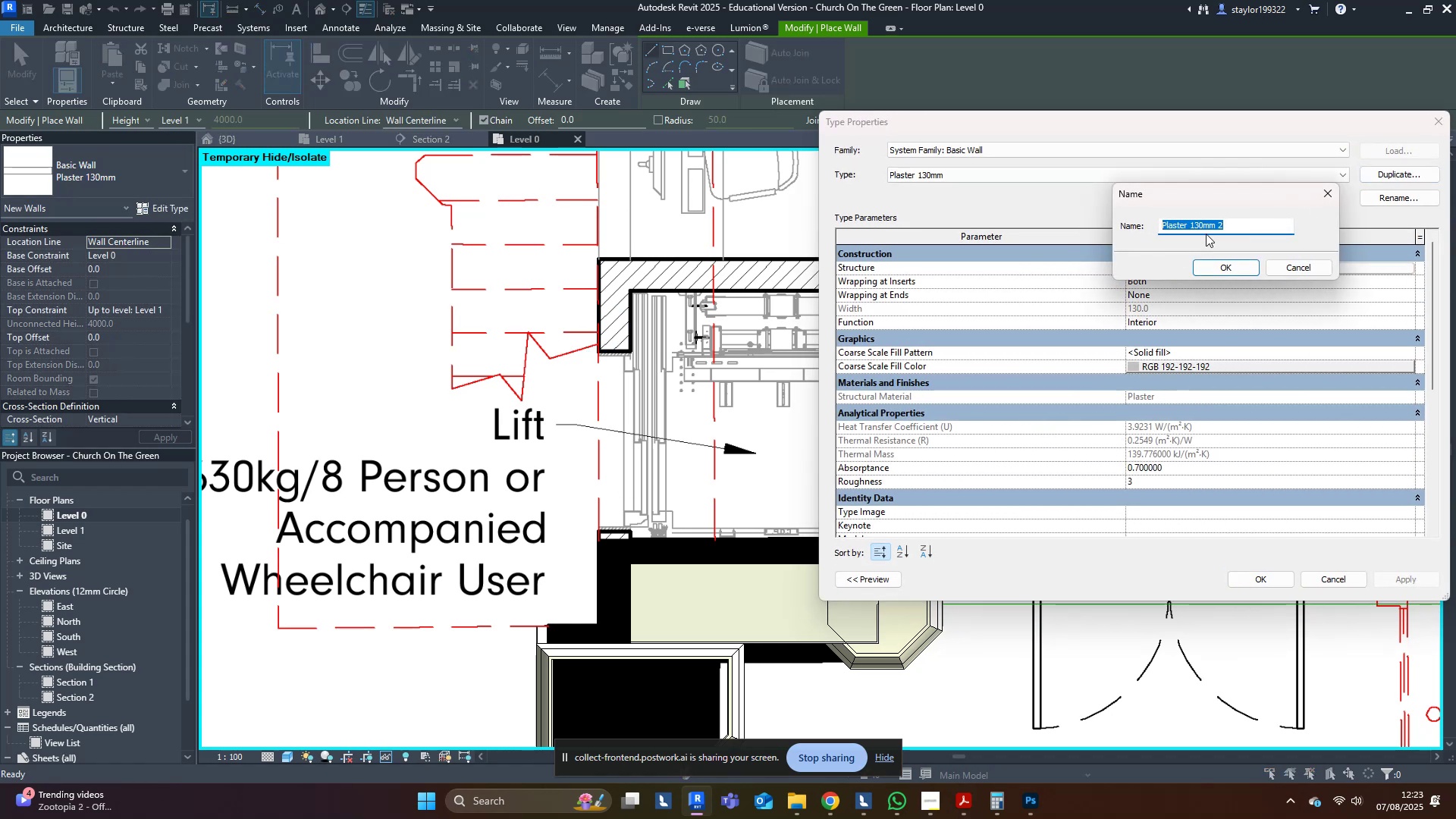 
left_click_drag(start_coordinate=[1197, 228], to_coordinate=[1191, 224])
 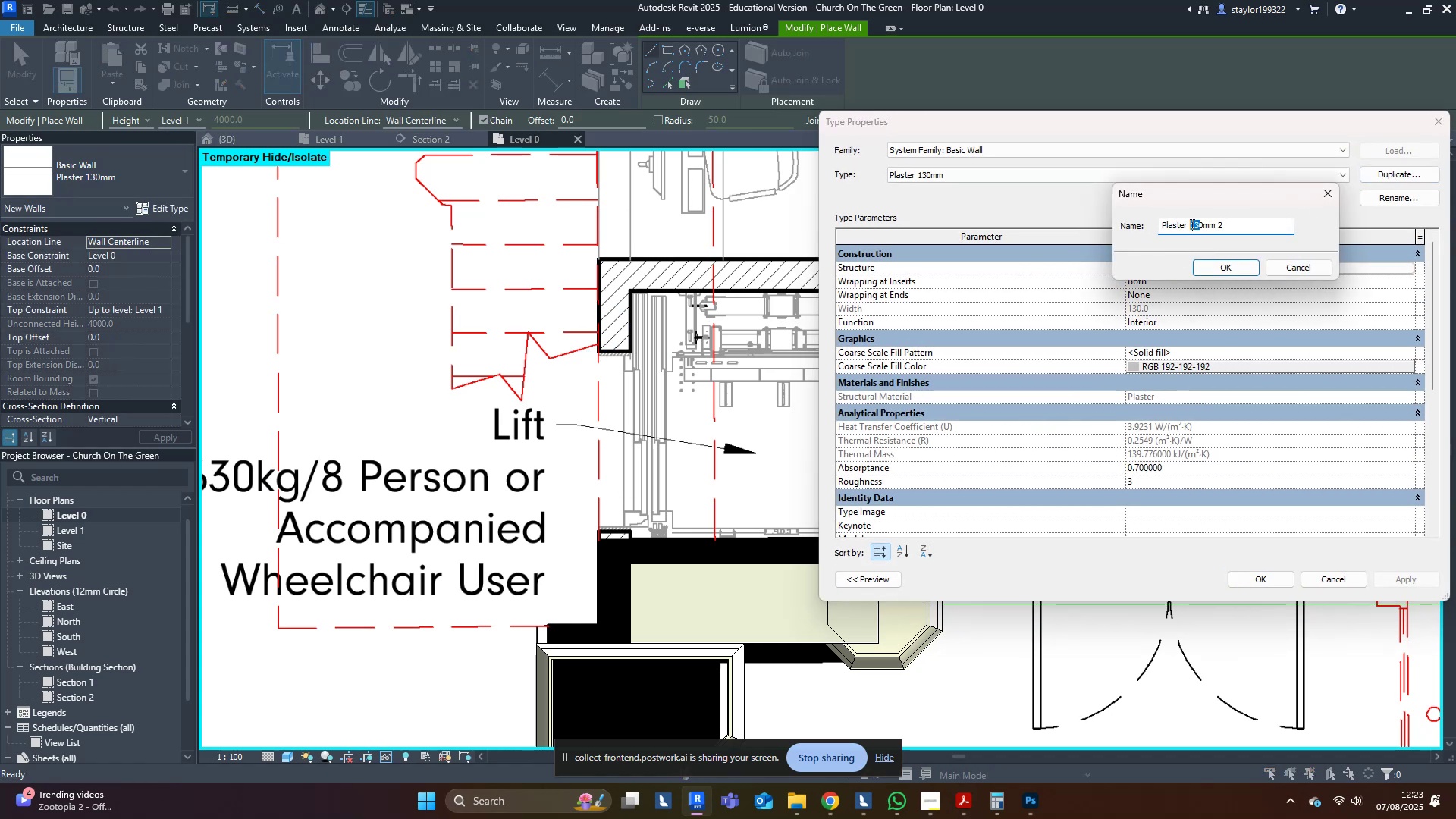 
type(20)
 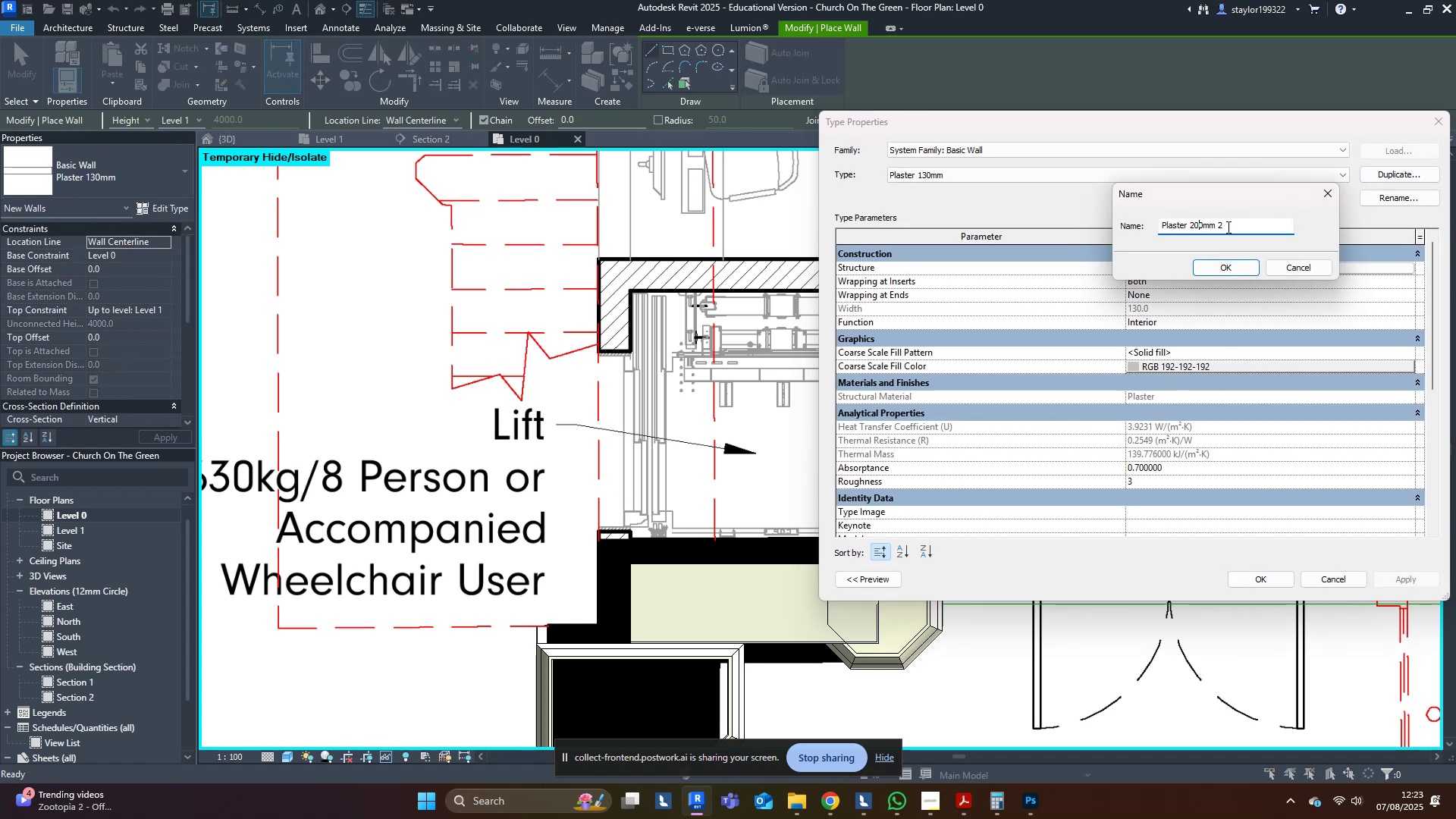 
left_click([1229, 228])
 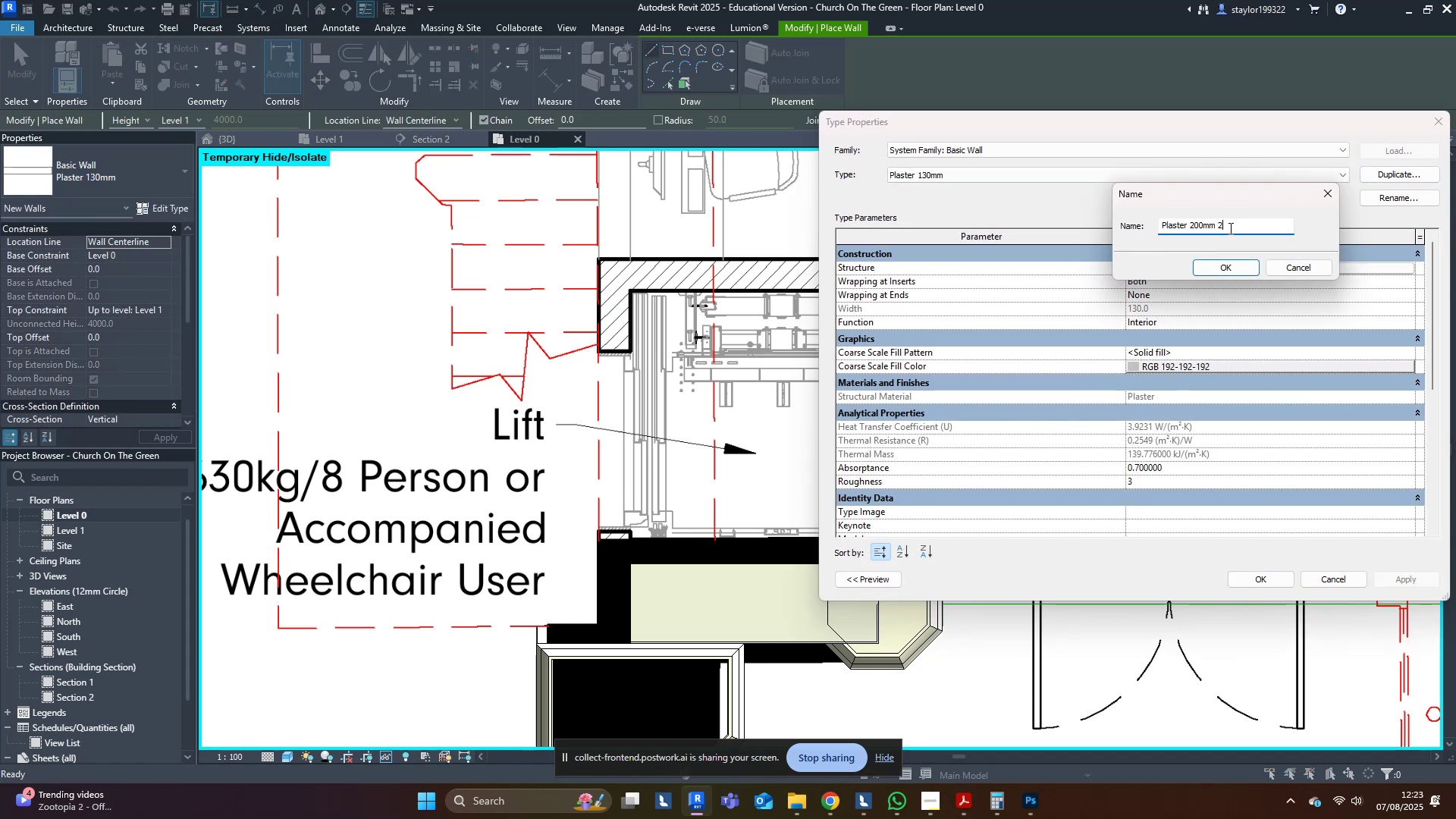 
key(Backspace)
 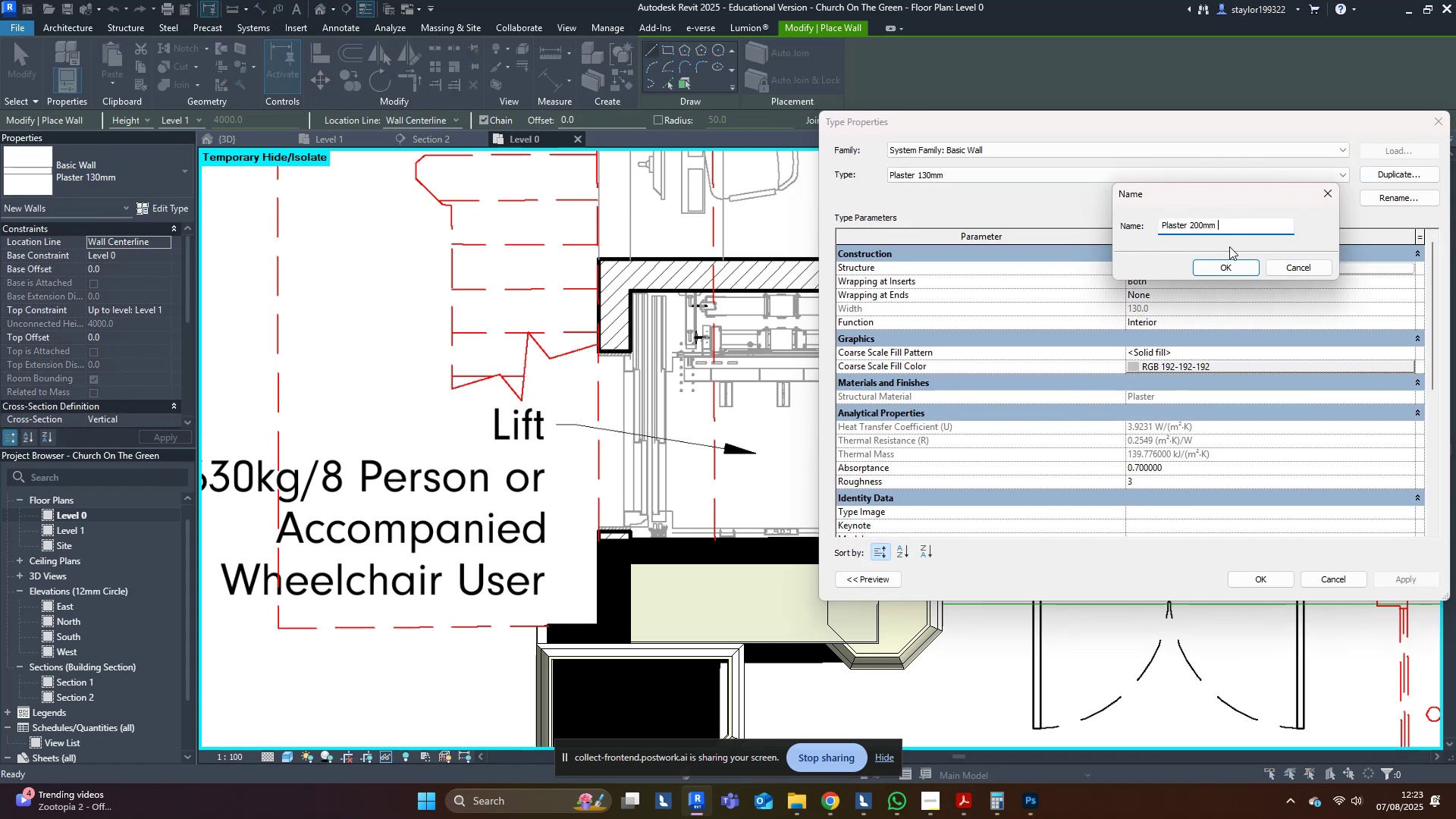 
key(Backspace)
 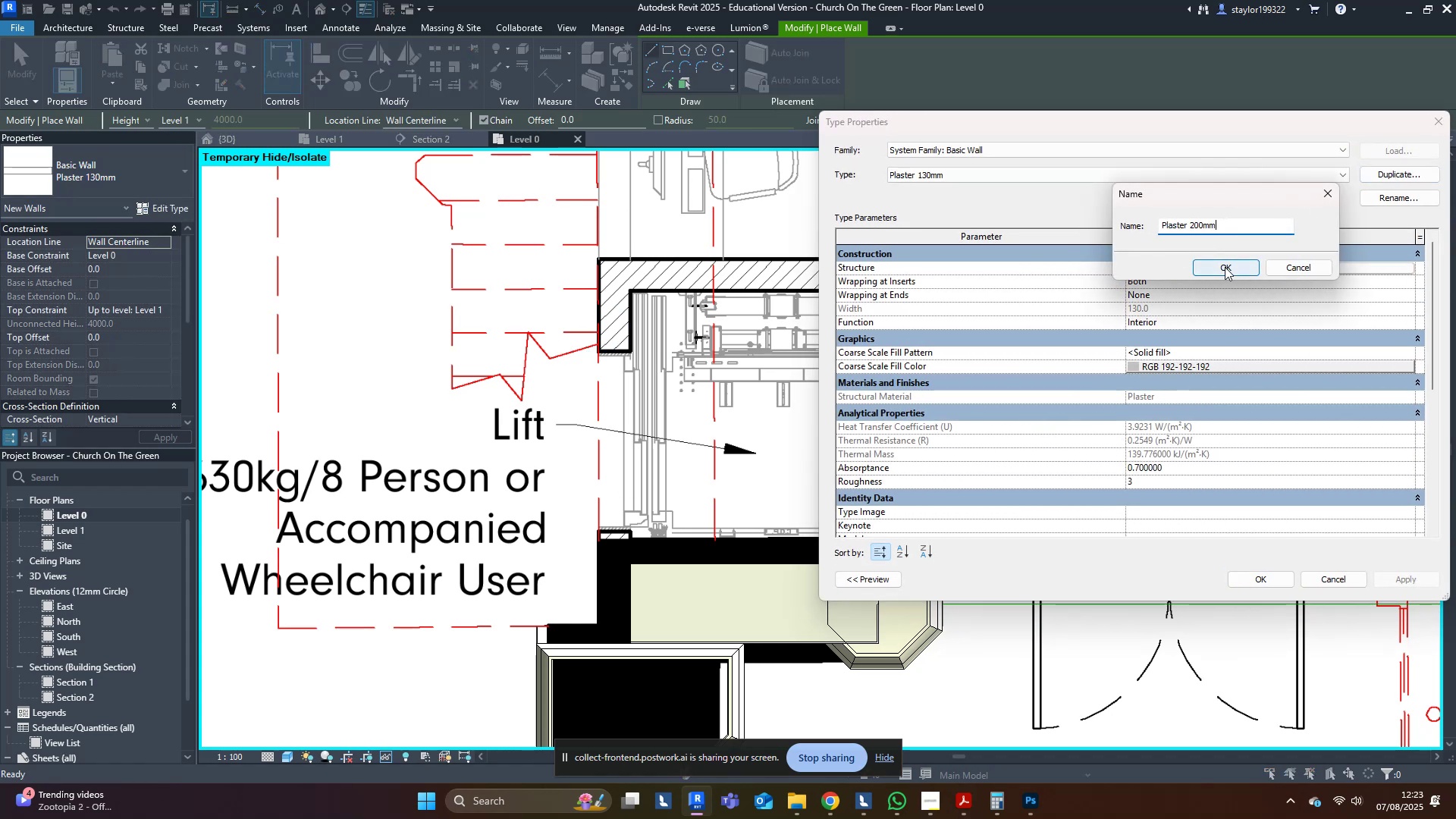 
left_click([1225, 267])
 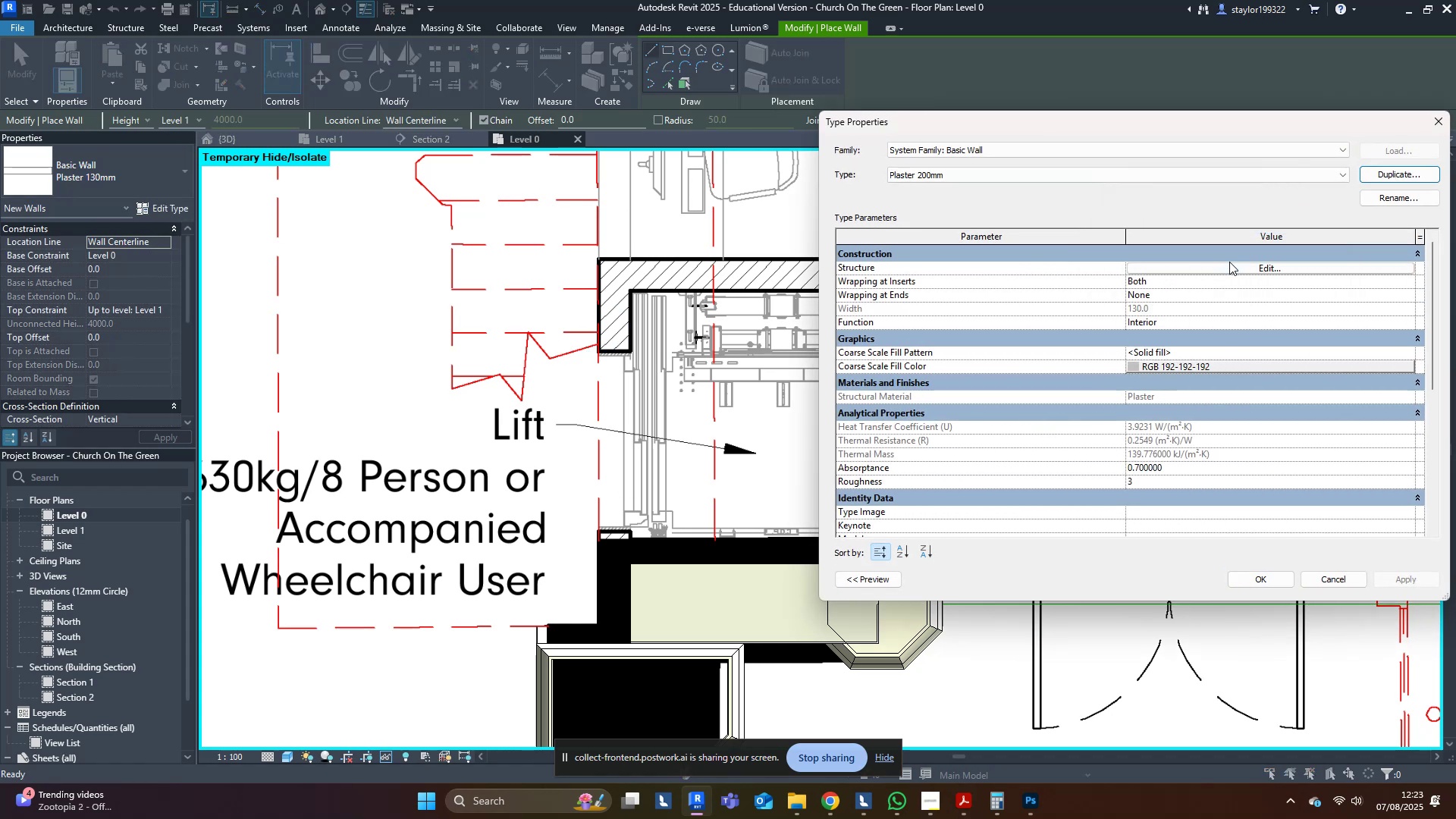 
left_click([1229, 262])
 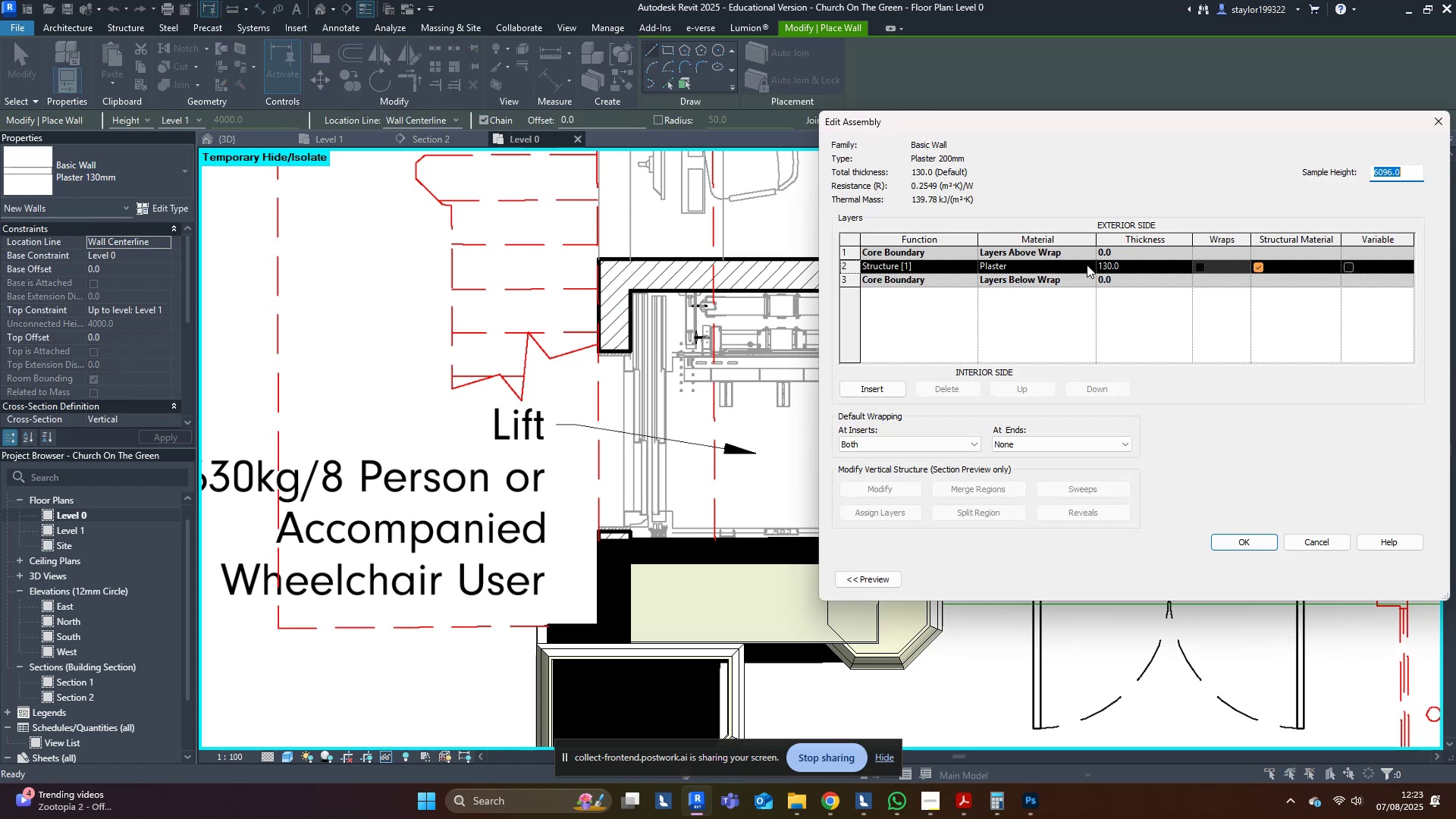 
left_click([1151, 269])
 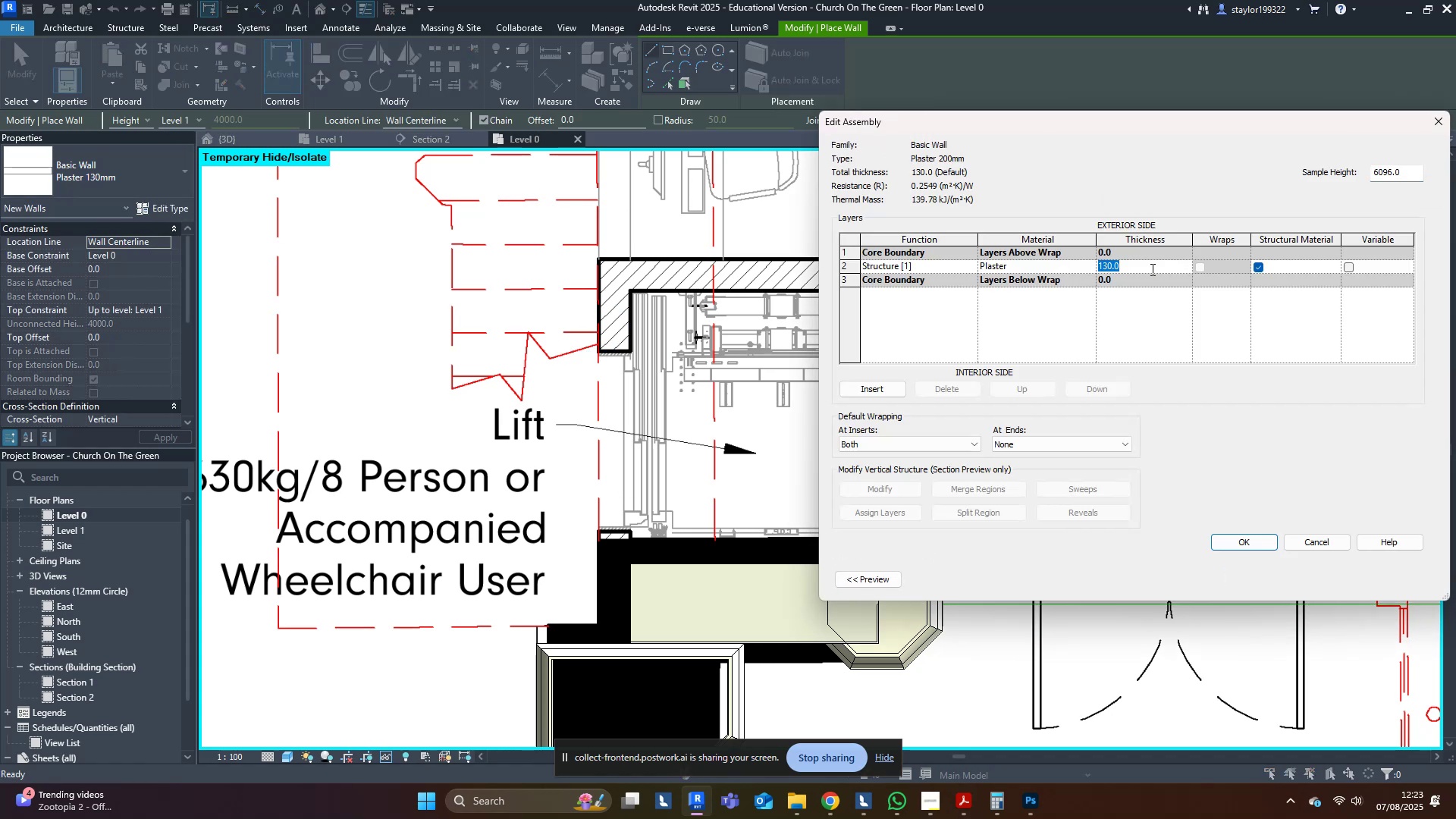 
type(200)
 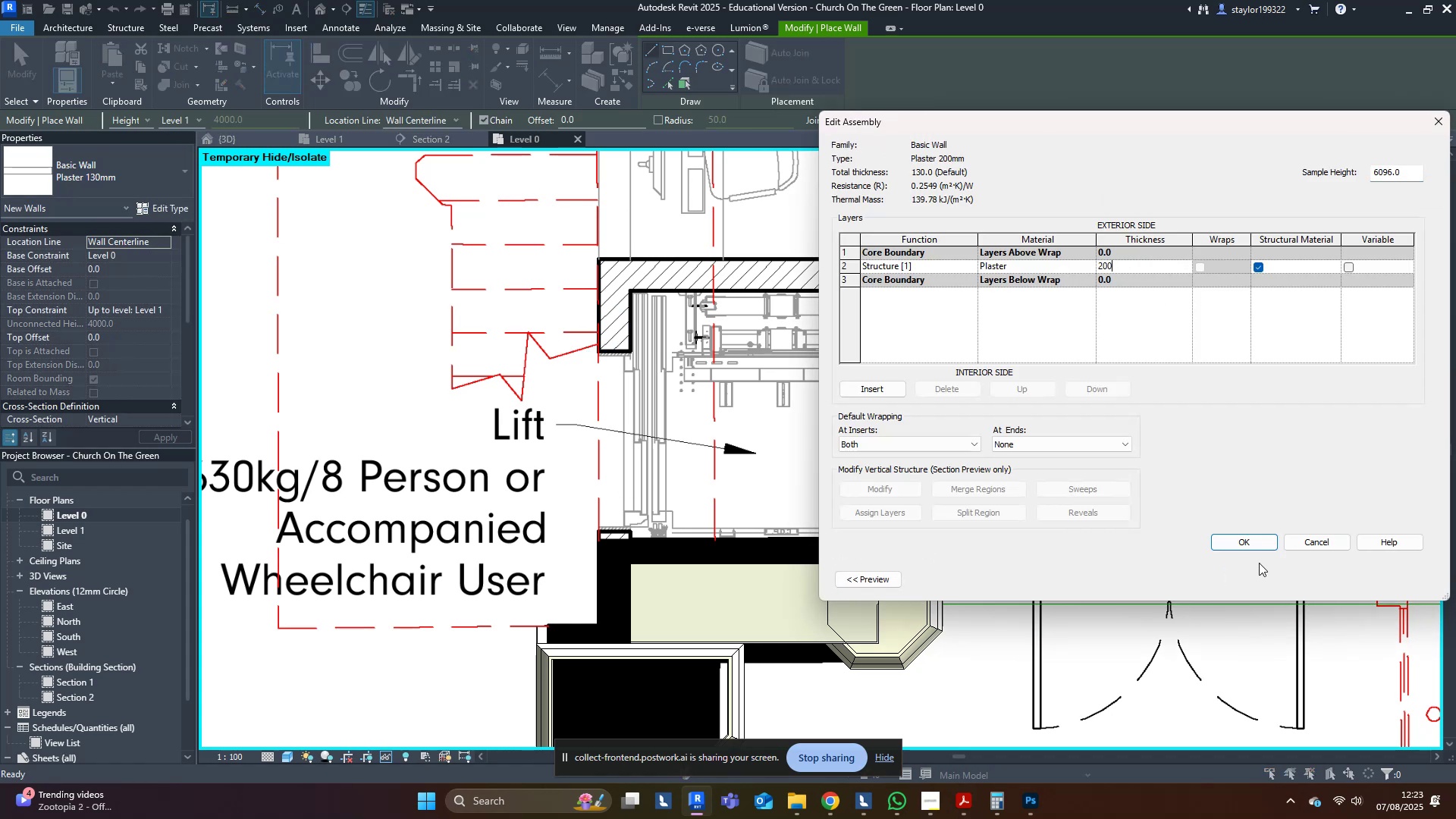 
left_click([1259, 547])
 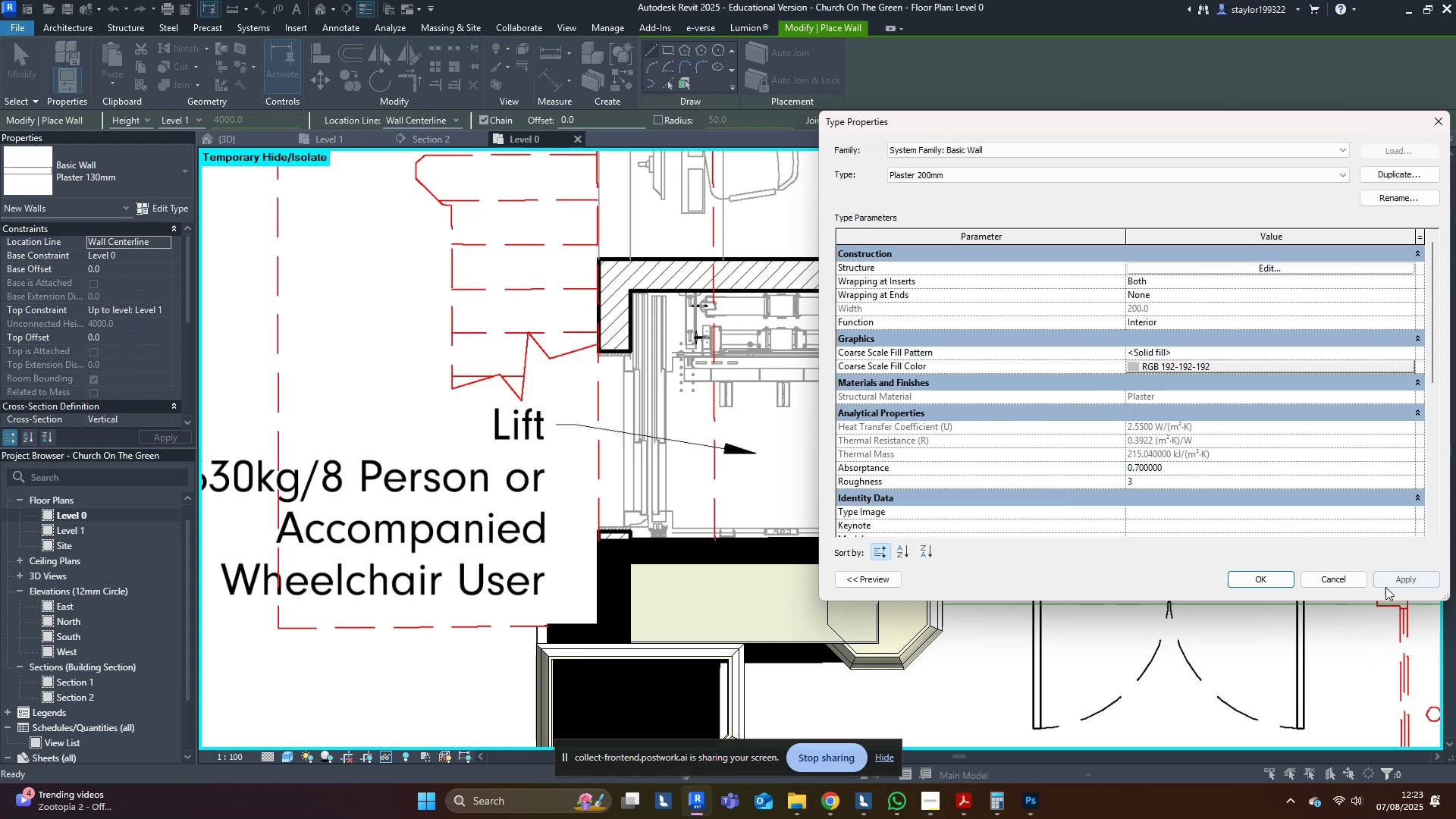 
left_click([1269, 585])
 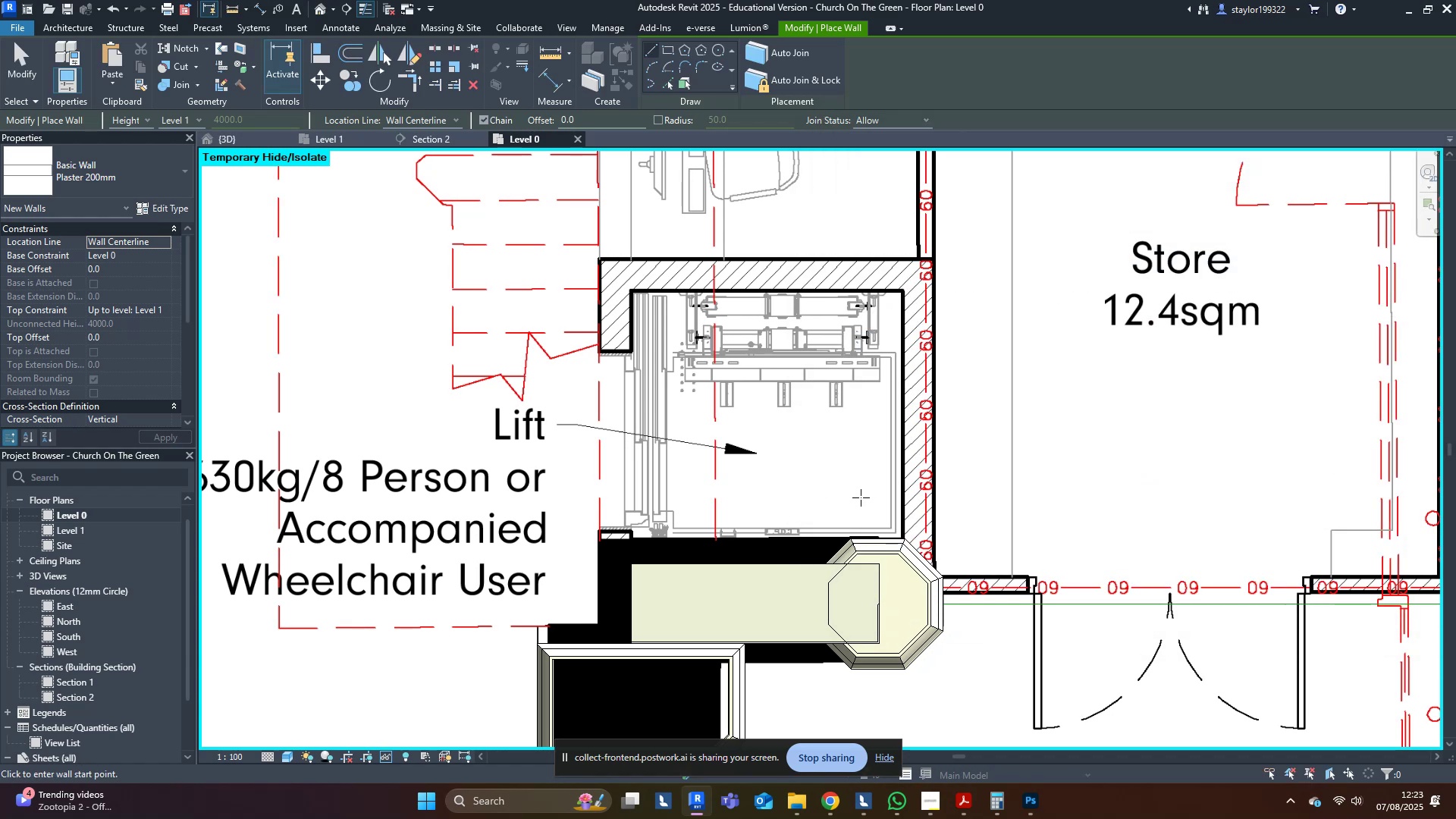 
type(wawfsd)
 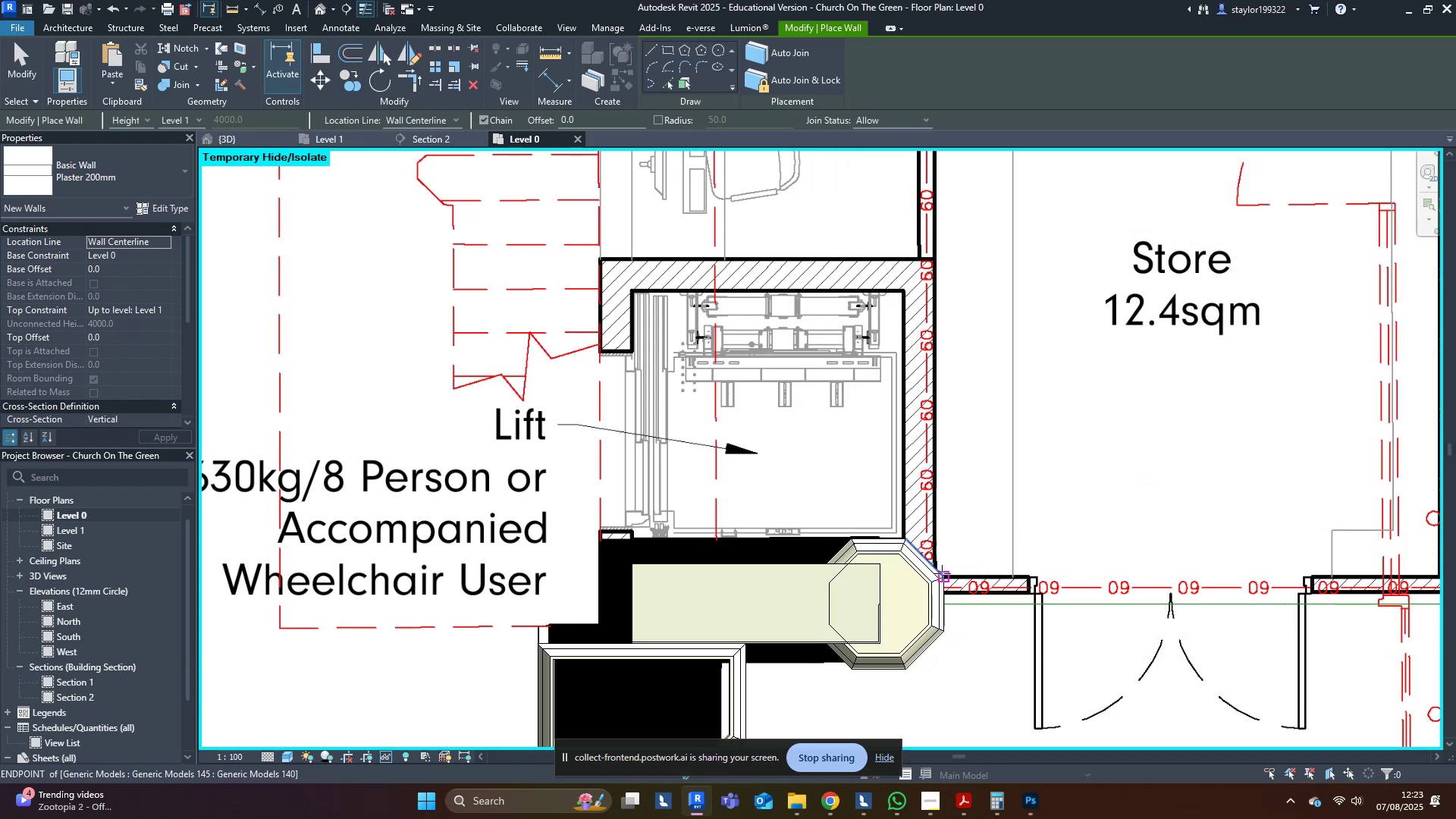 
left_click([943, 577])
 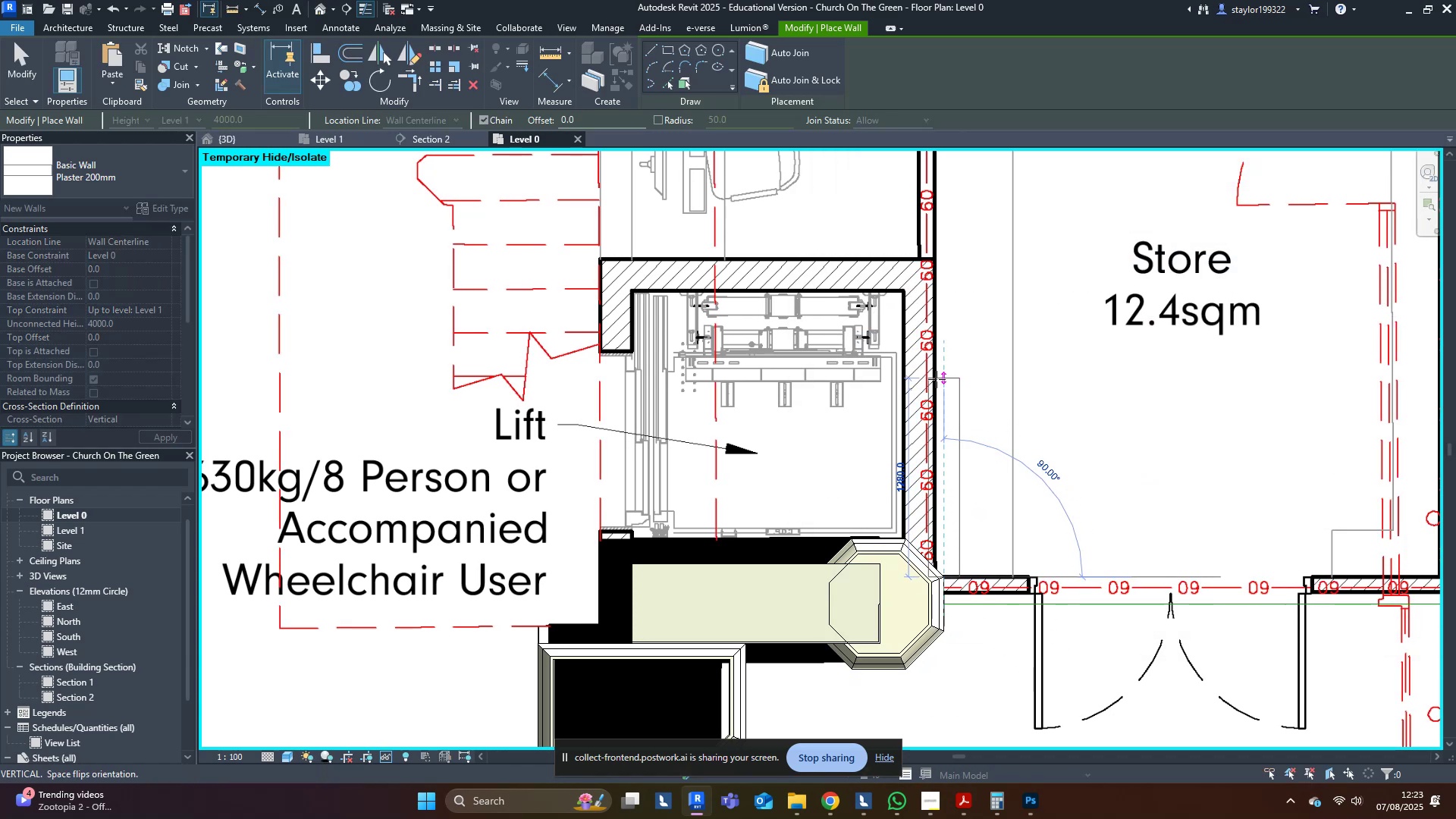 
key(Escape)
 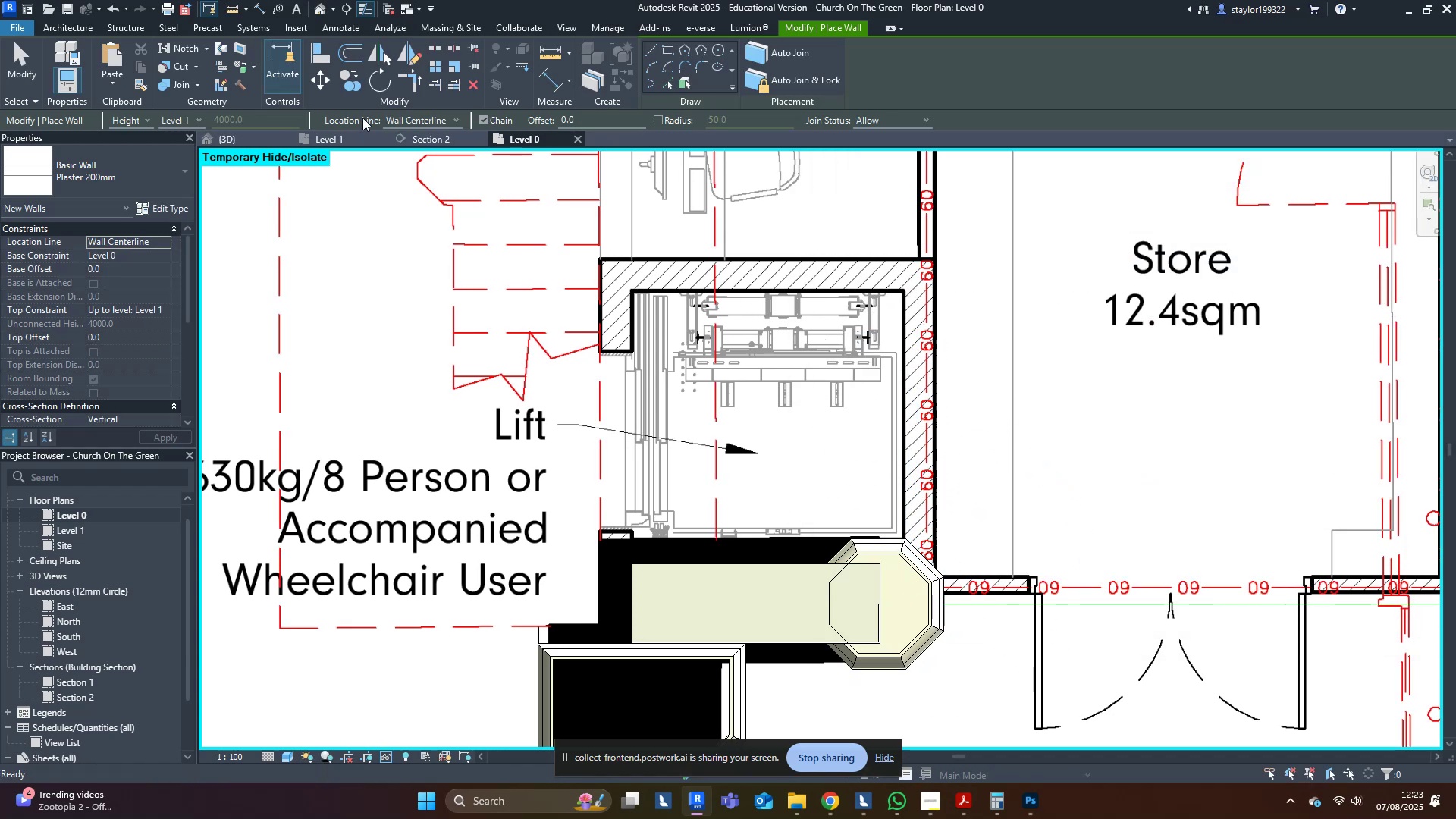 
left_click([406, 120])
 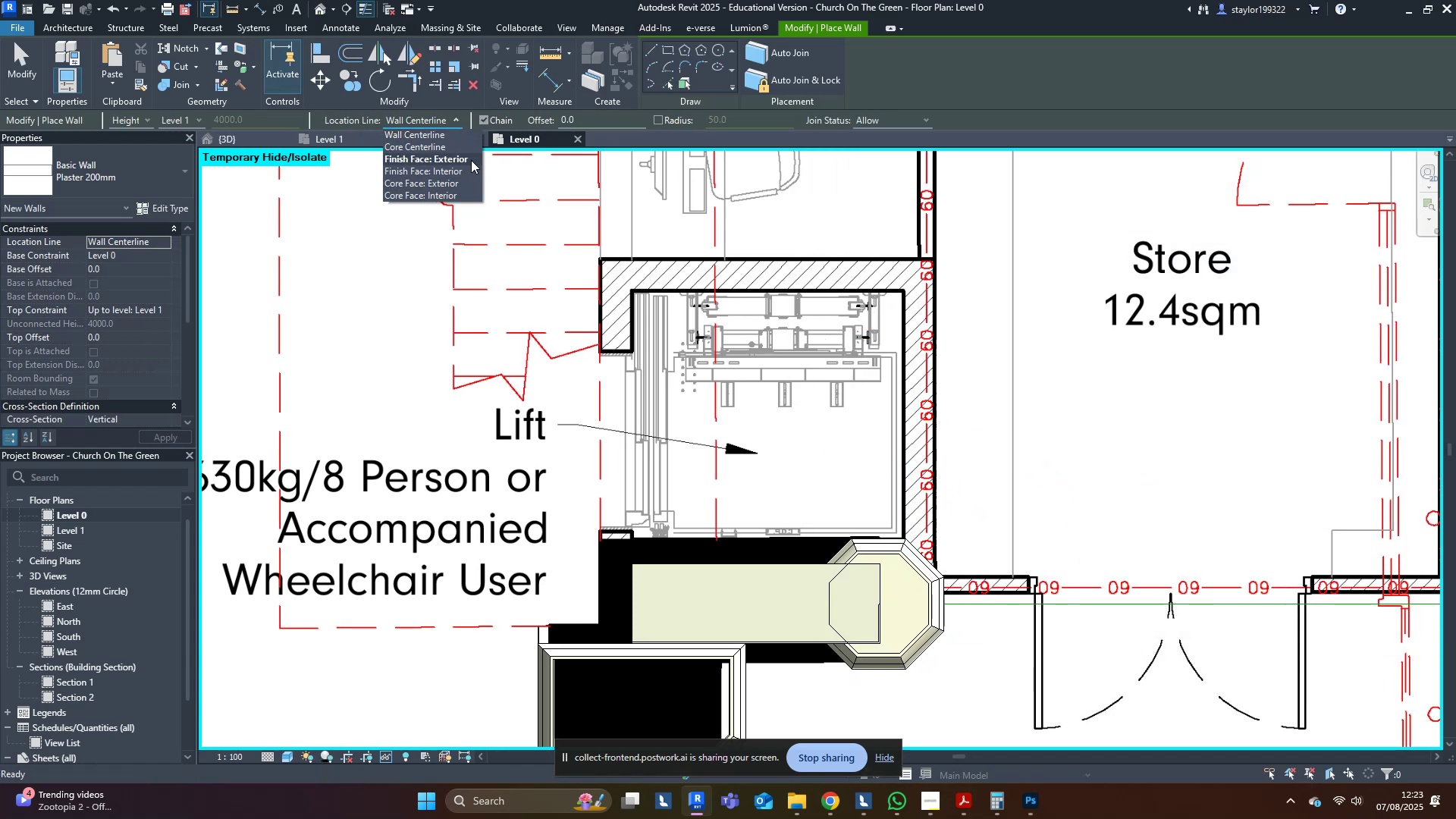 
left_click([466, 162])
 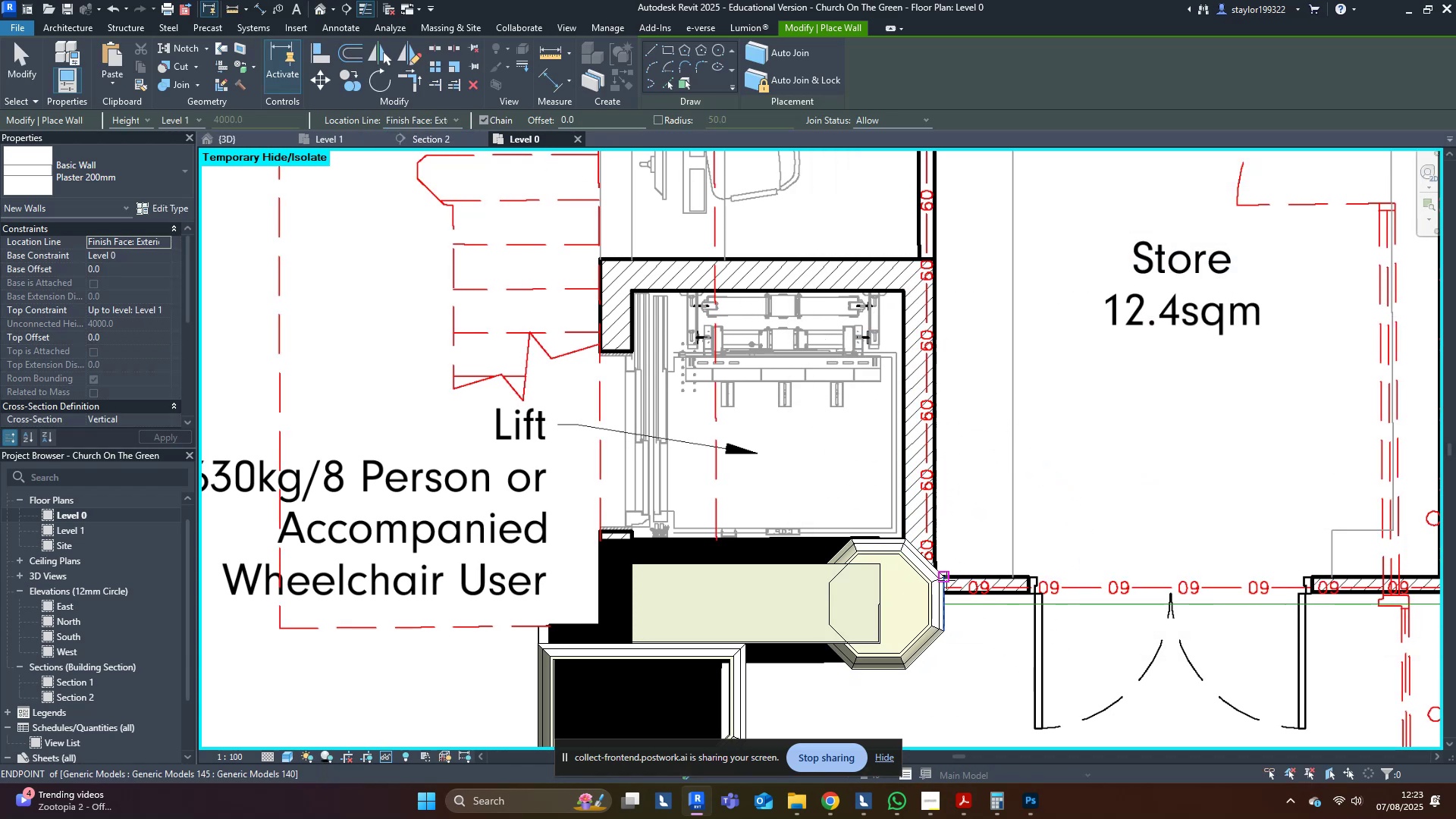 
left_click([947, 579])
 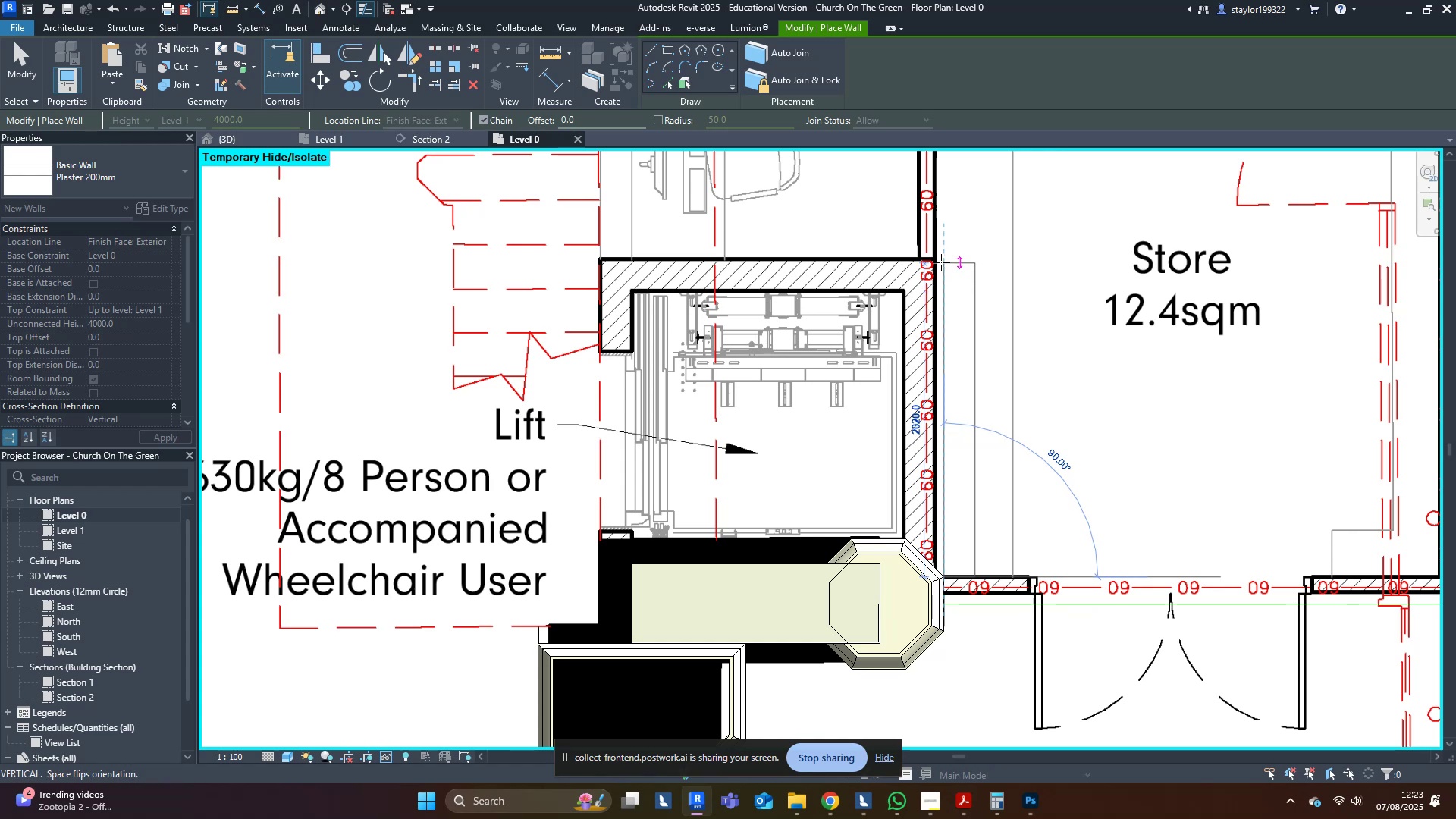 
key(Space)
 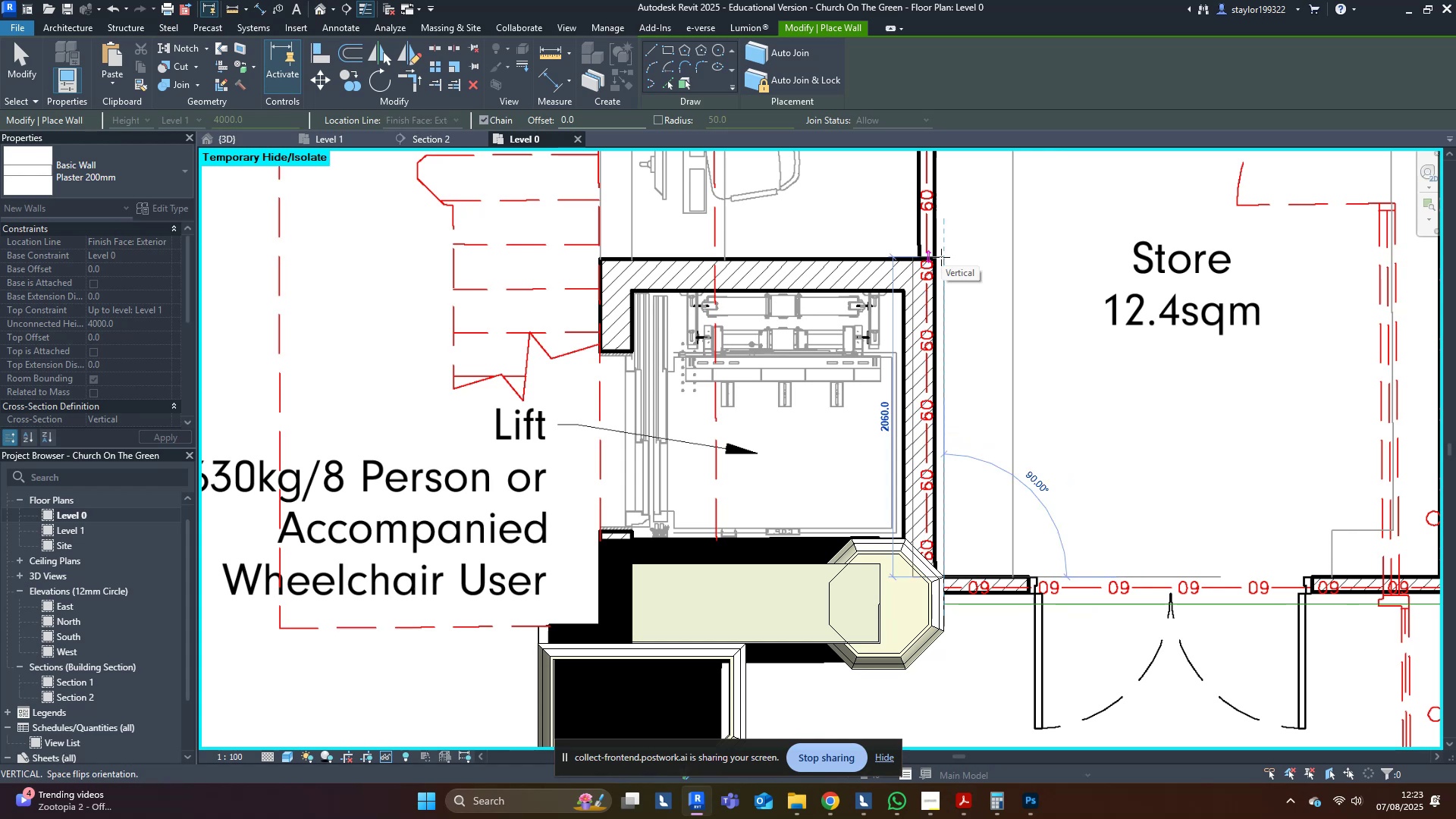 
left_click([941, 257])
 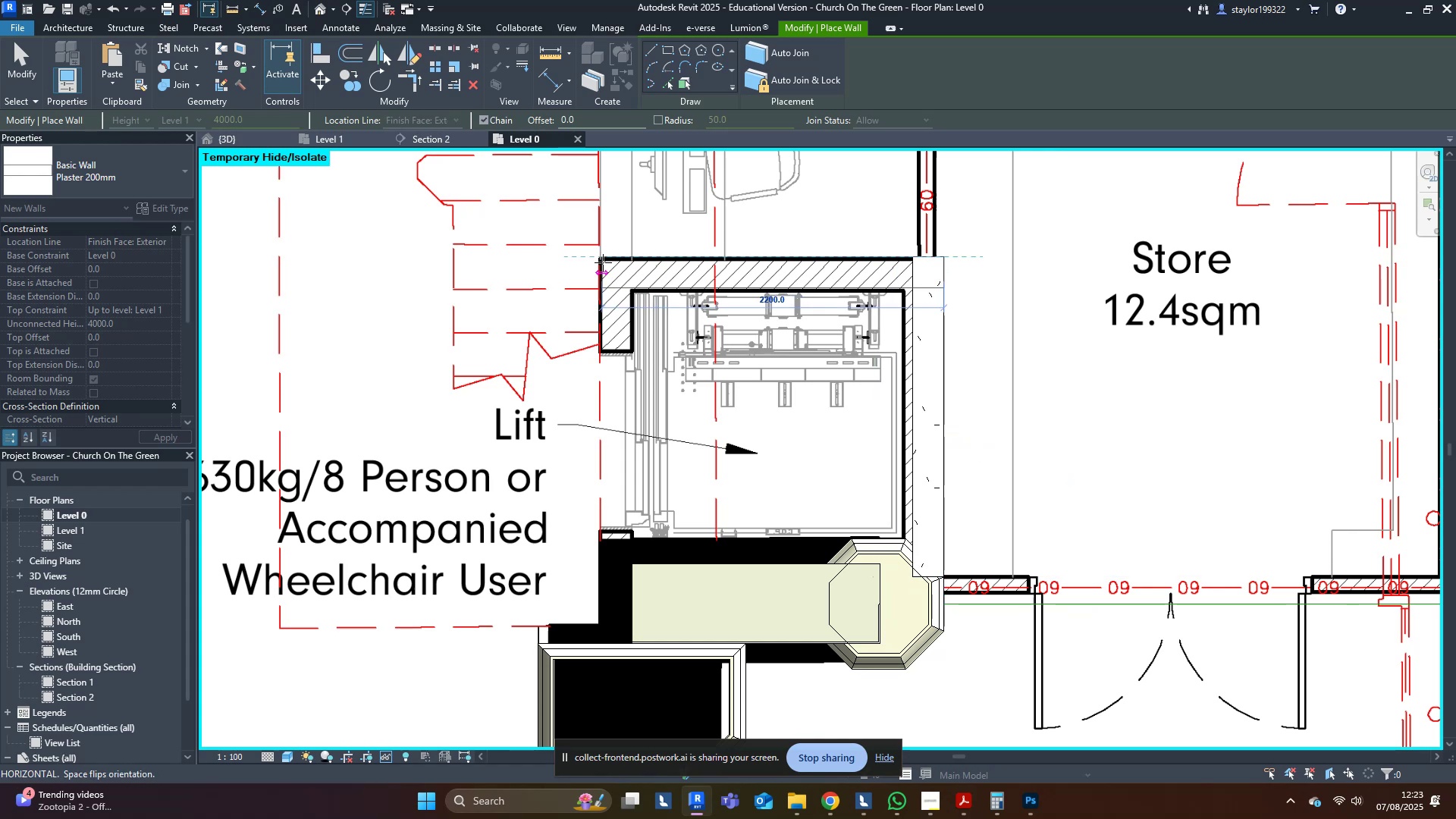 
left_click([602, 262])
 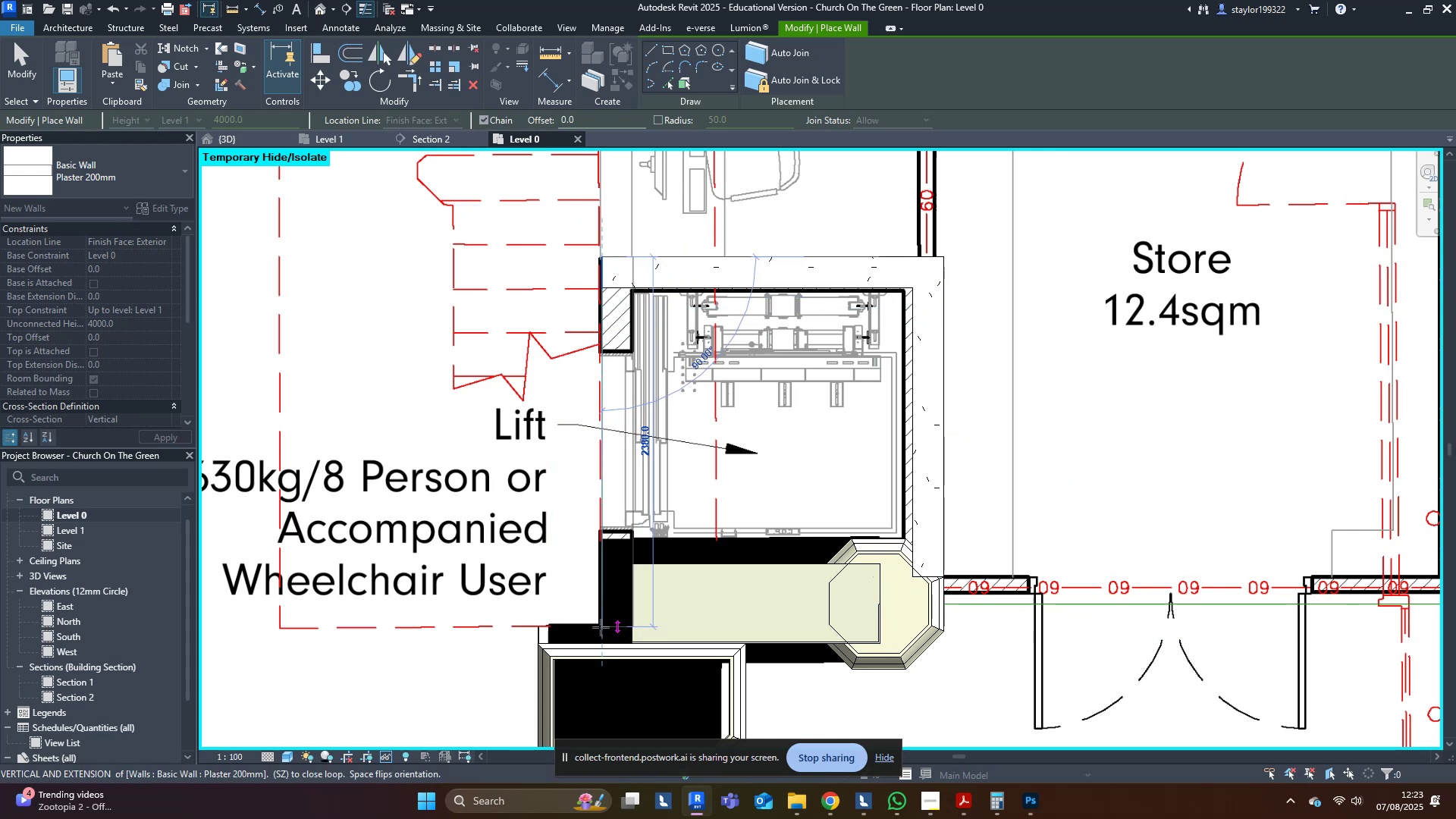 
left_click([604, 642])
 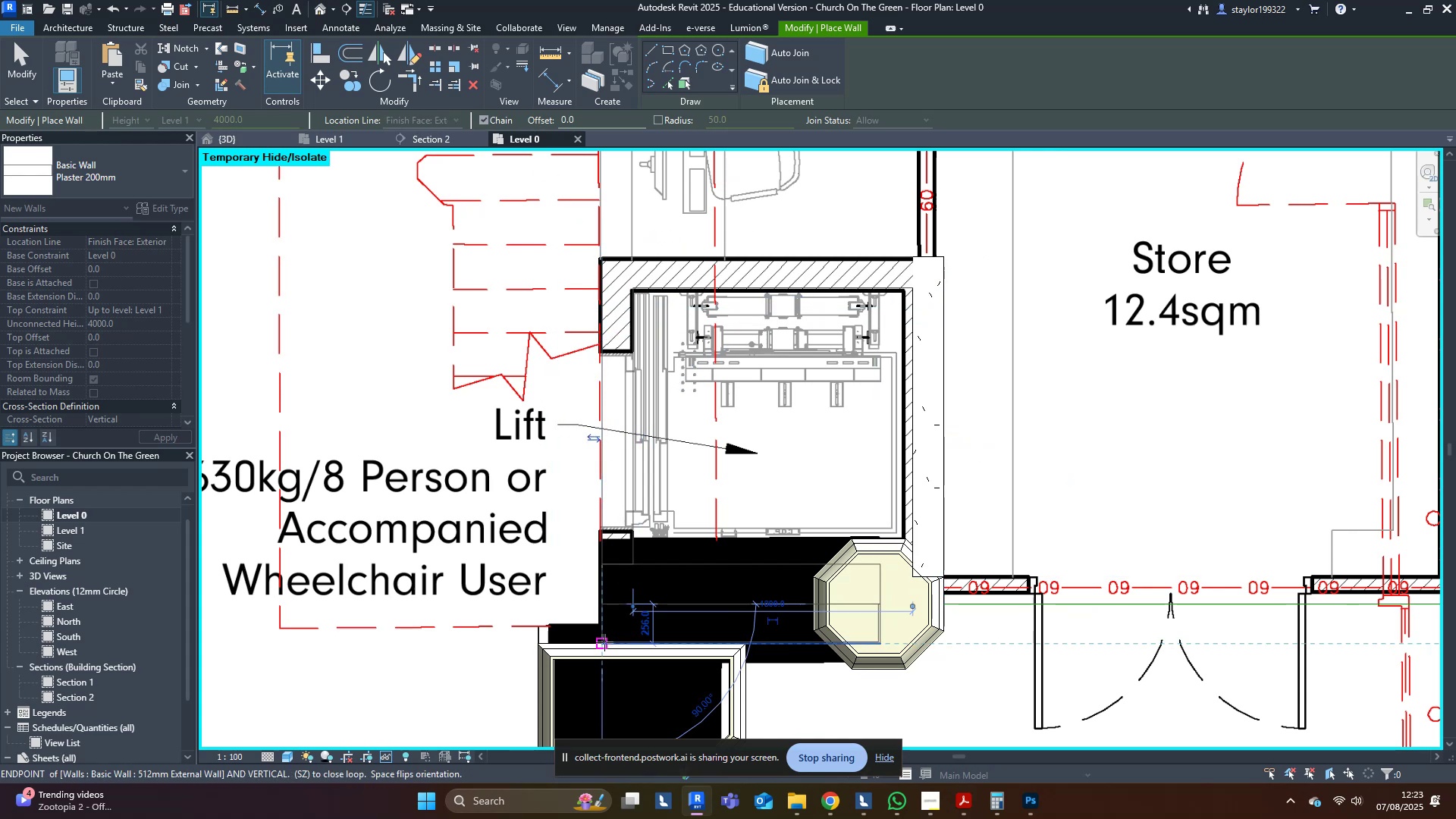 
key(Escape)
 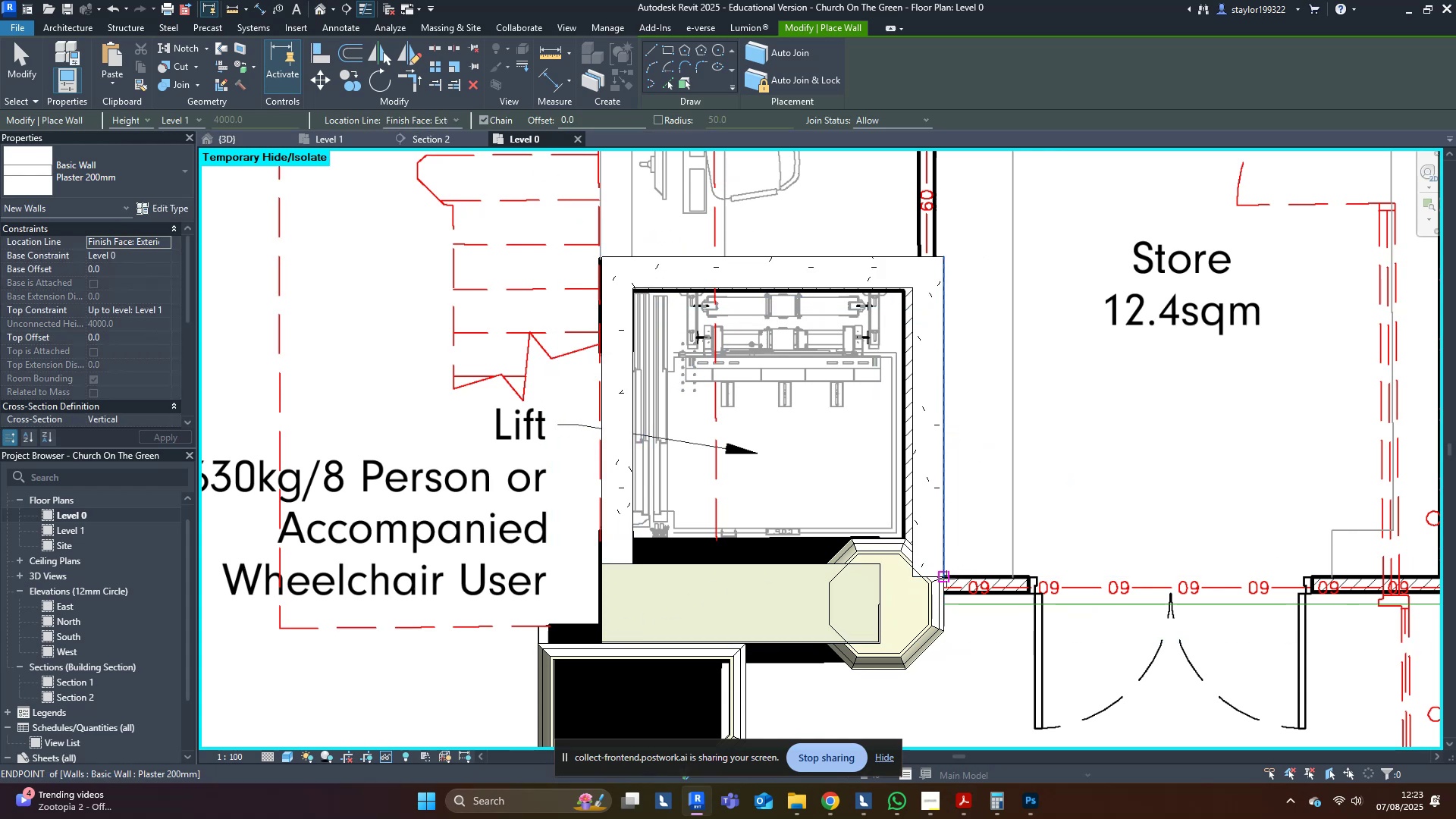 
left_click([946, 579])
 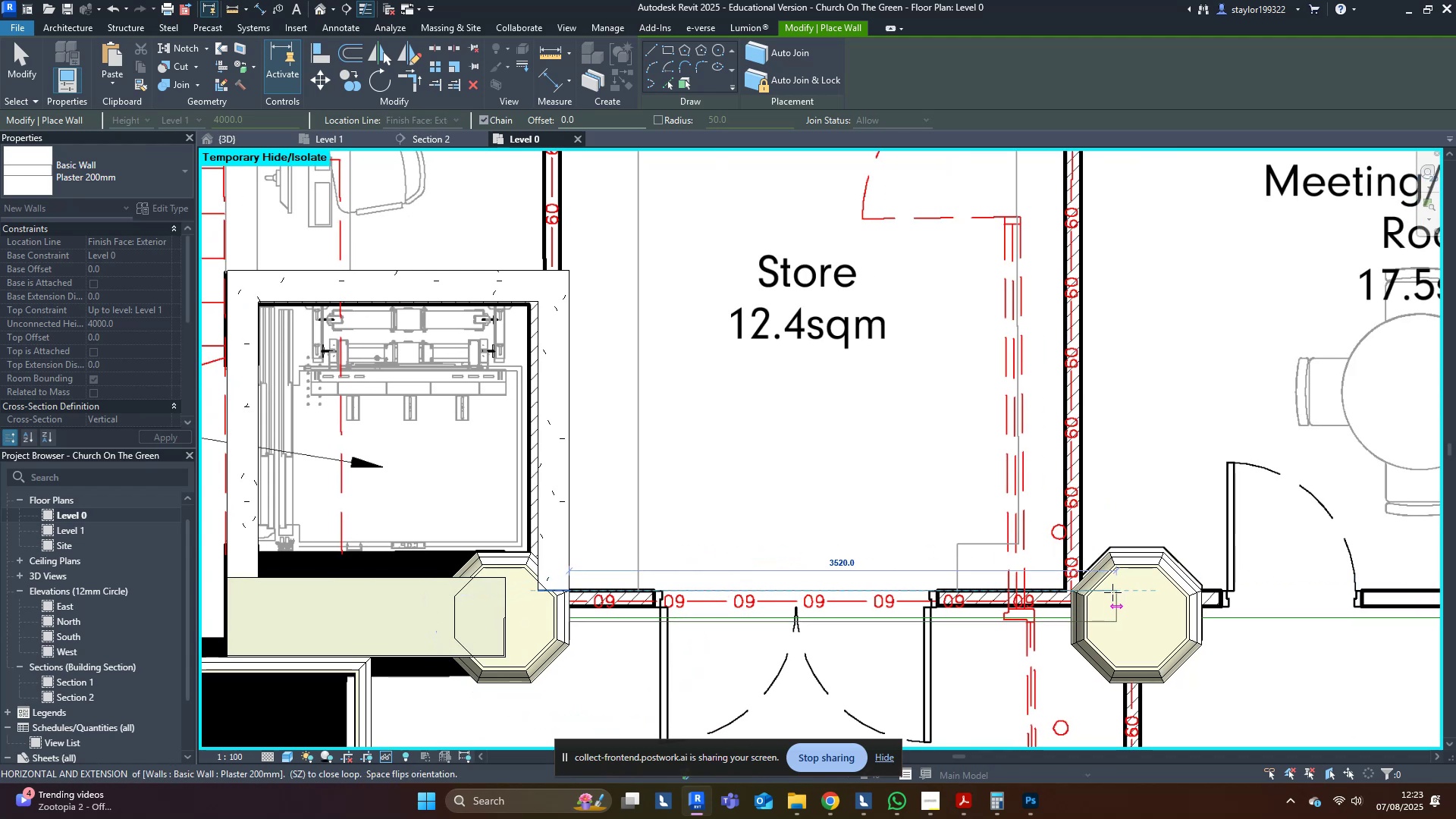 
left_click([1071, 588])
 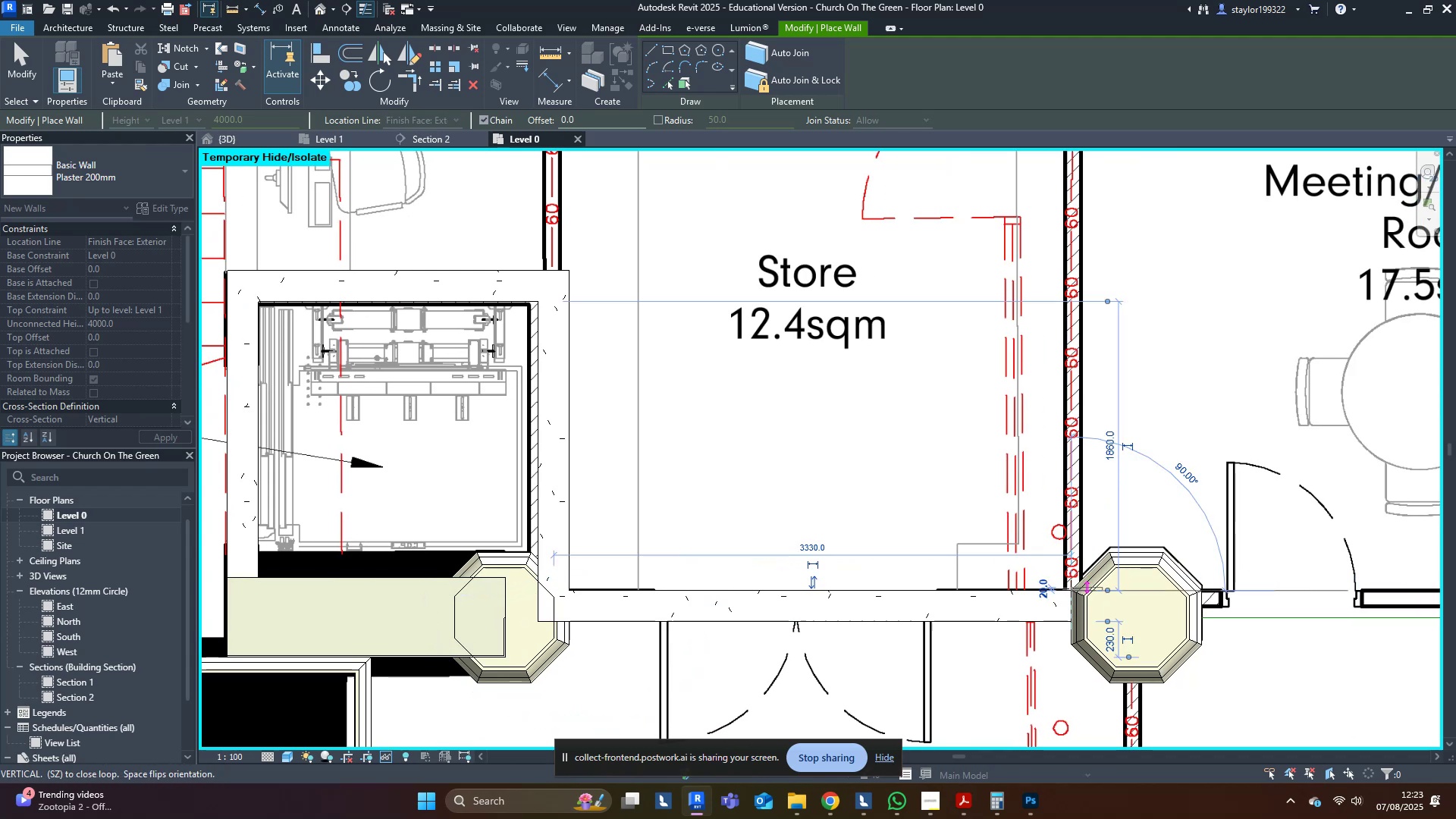 
key(Escape)
 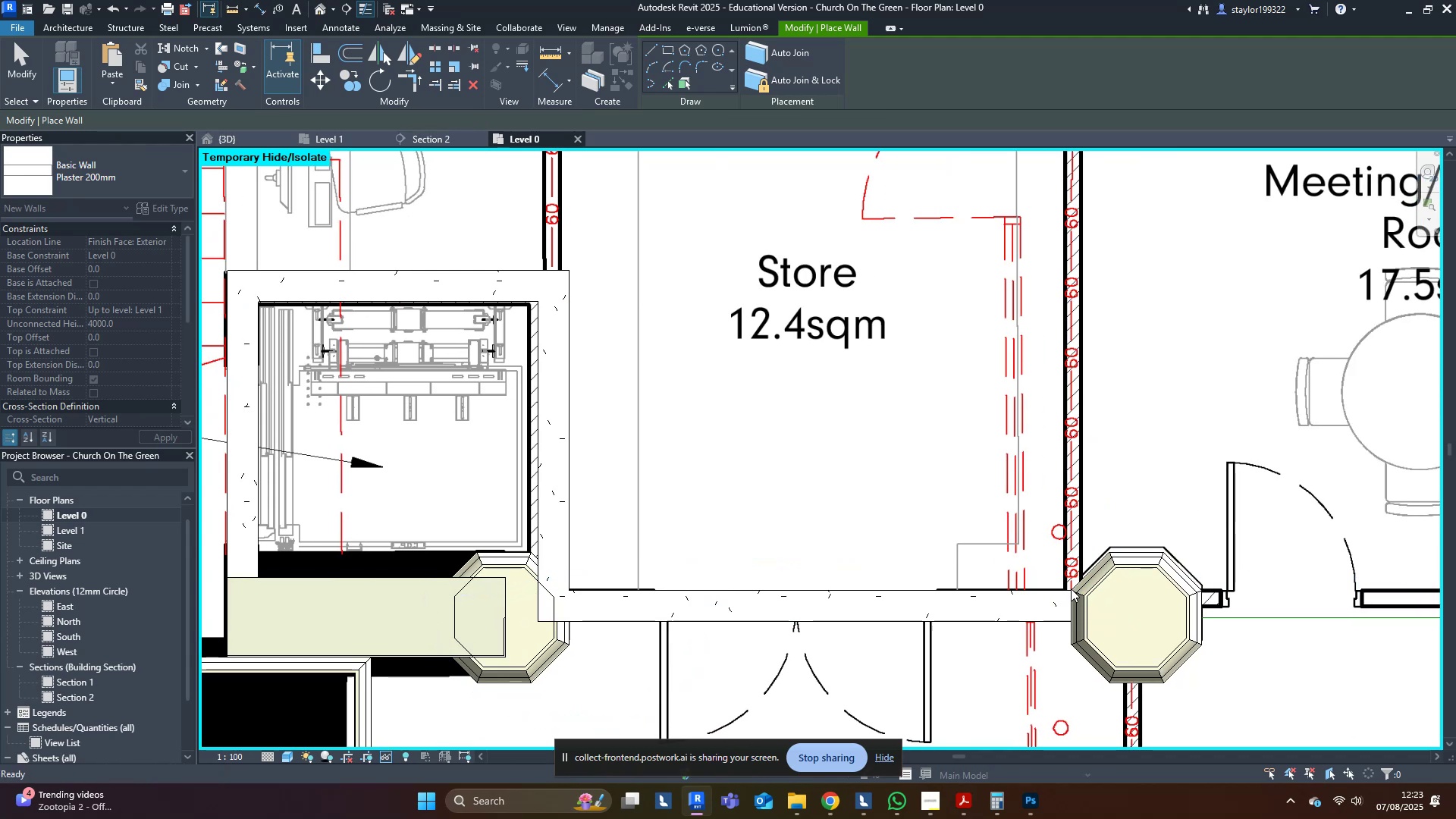 
key(Escape)
 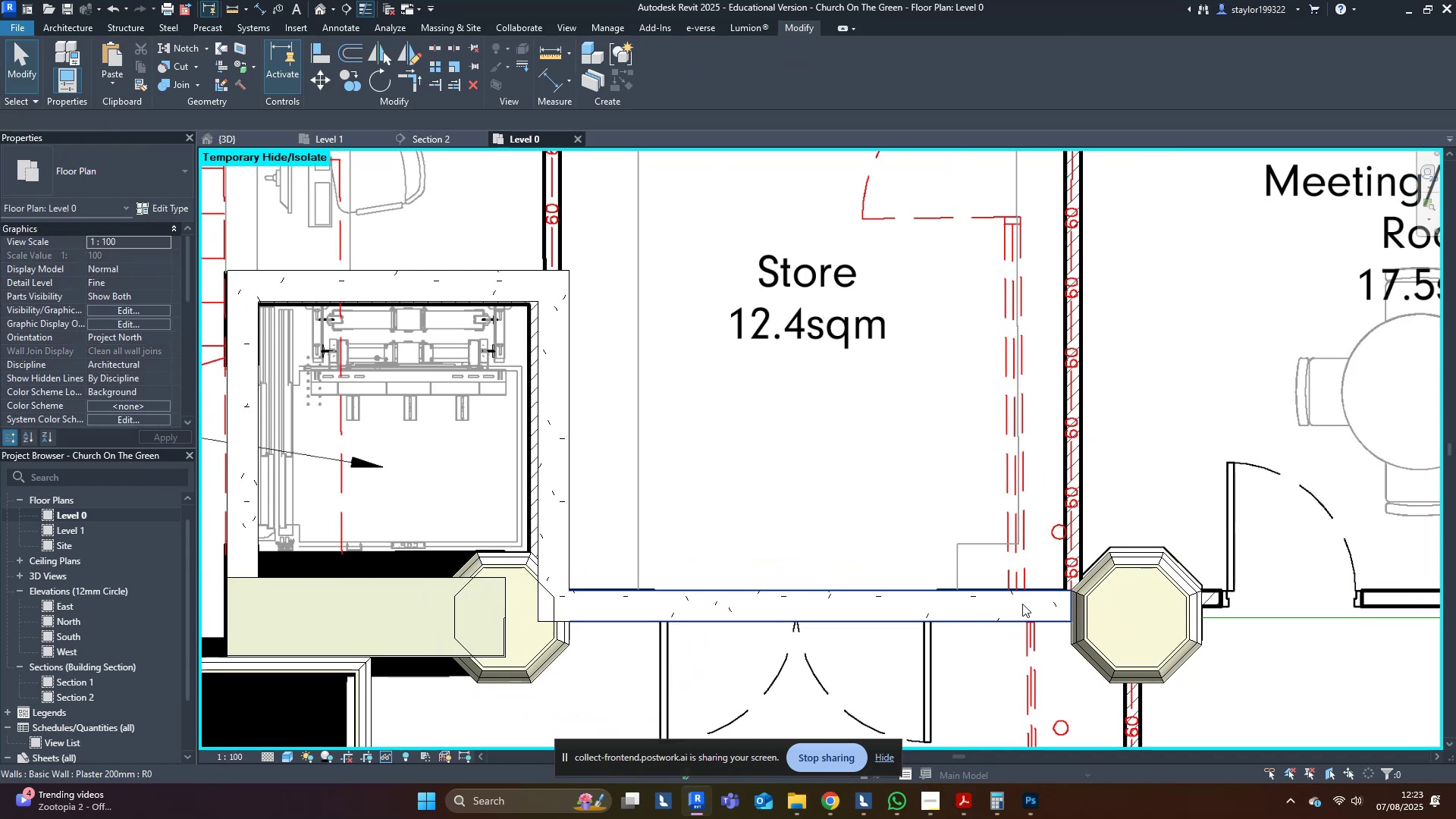 
left_click([1022, 604])
 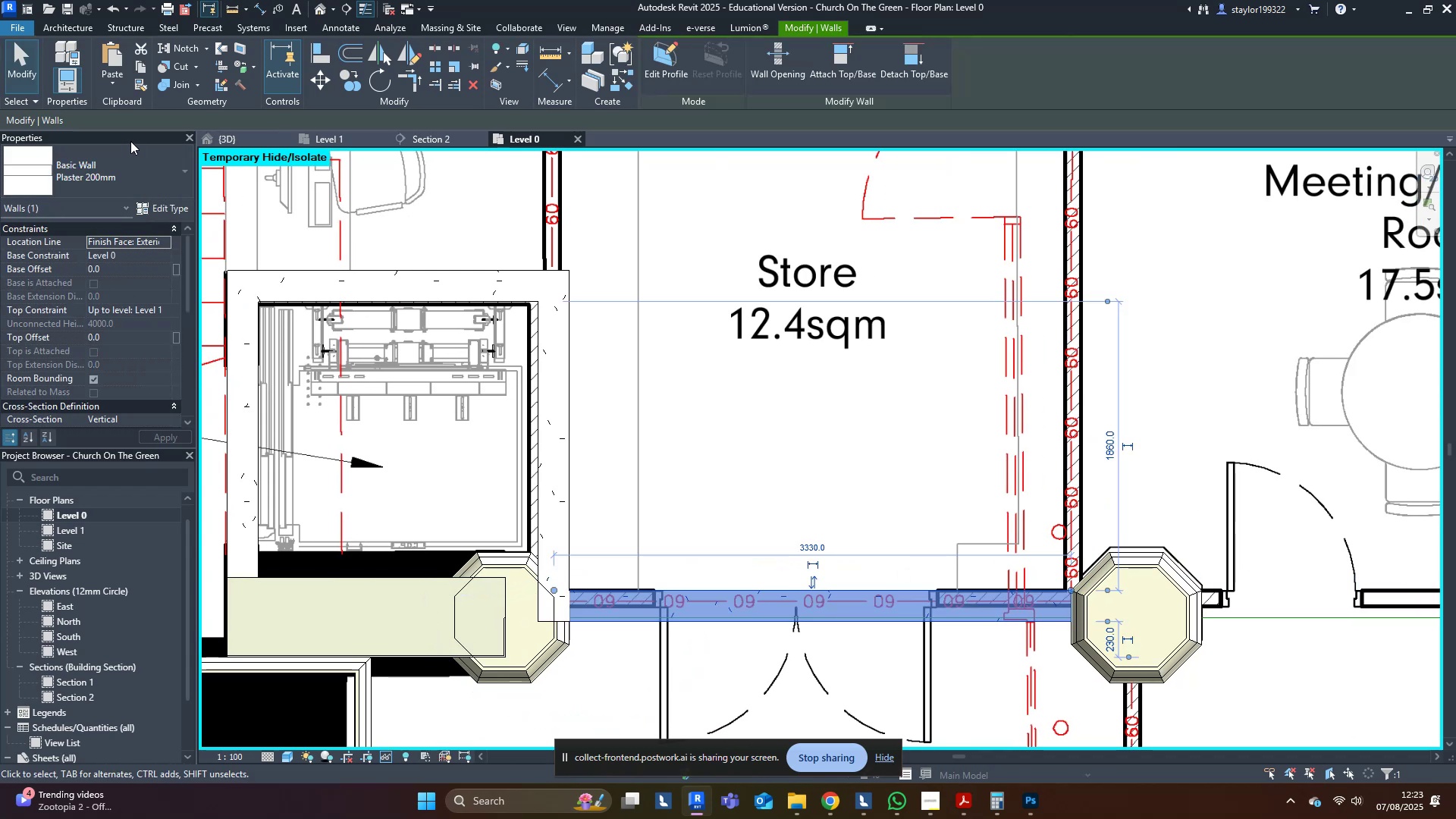 
left_click([111, 176])
 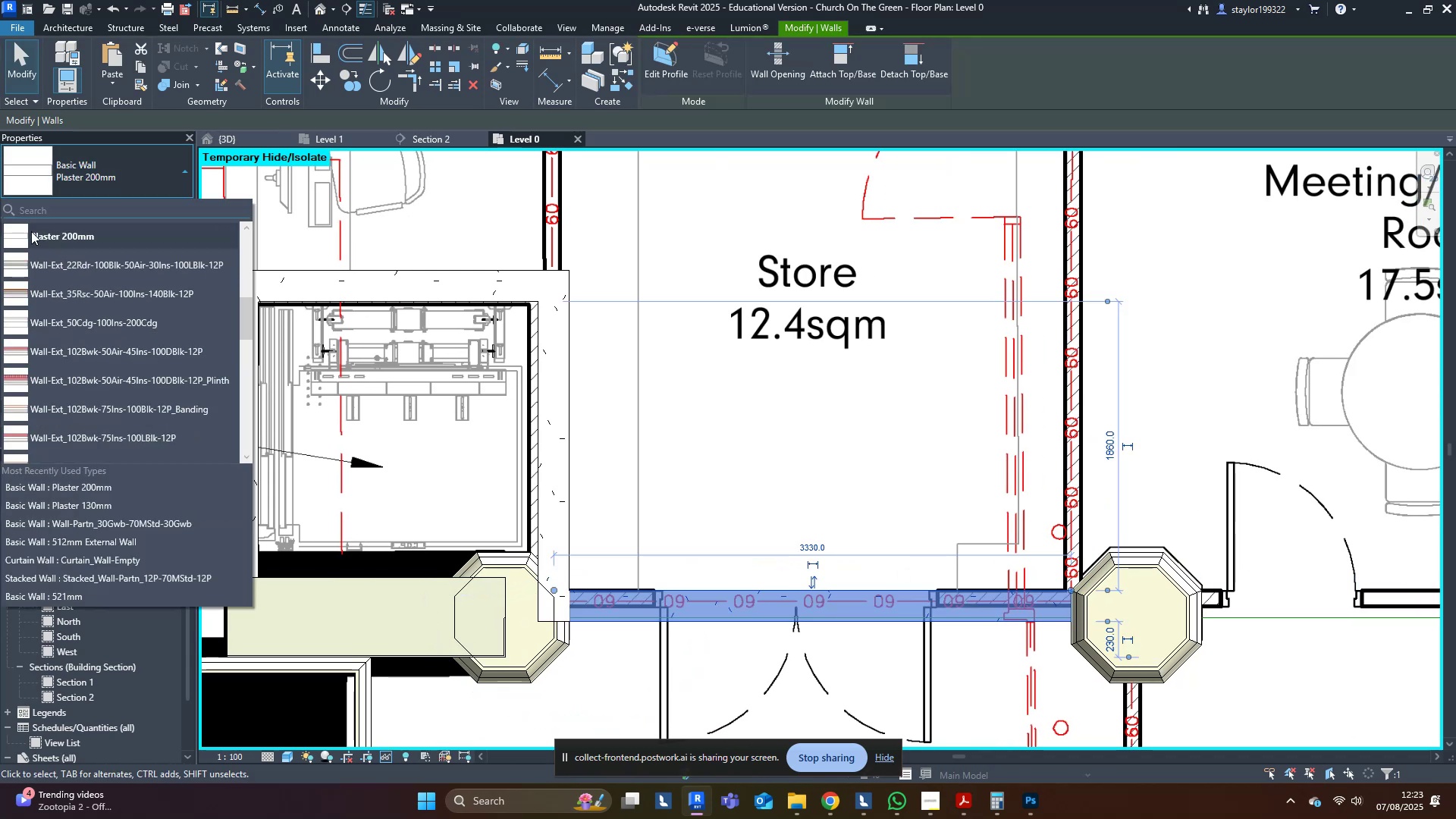 
scroll: coordinate [124, 293], scroll_direction: up, amount: 2.0
 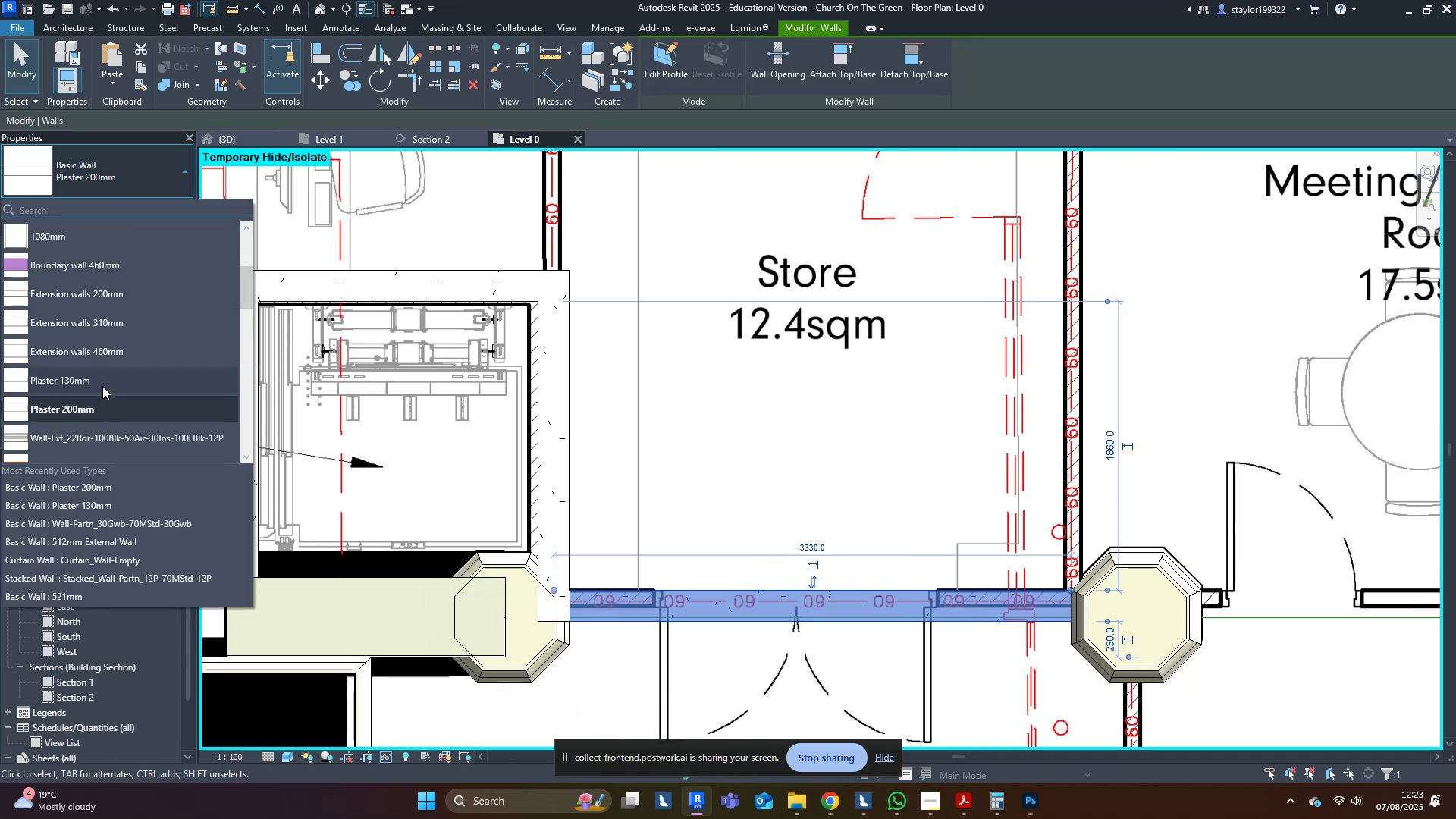 
left_click([102, 386])
 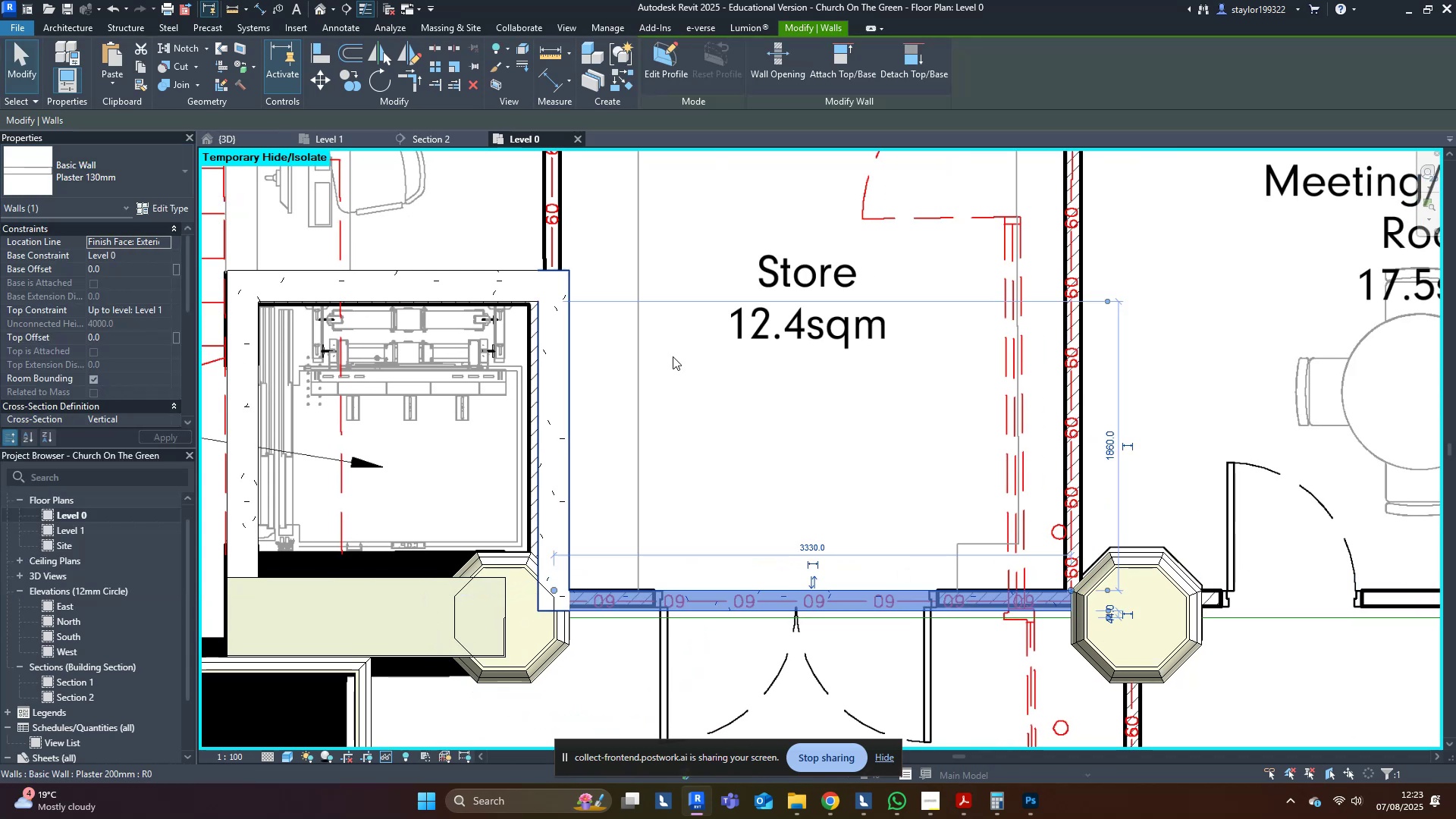 
middle_click([836, 376])
 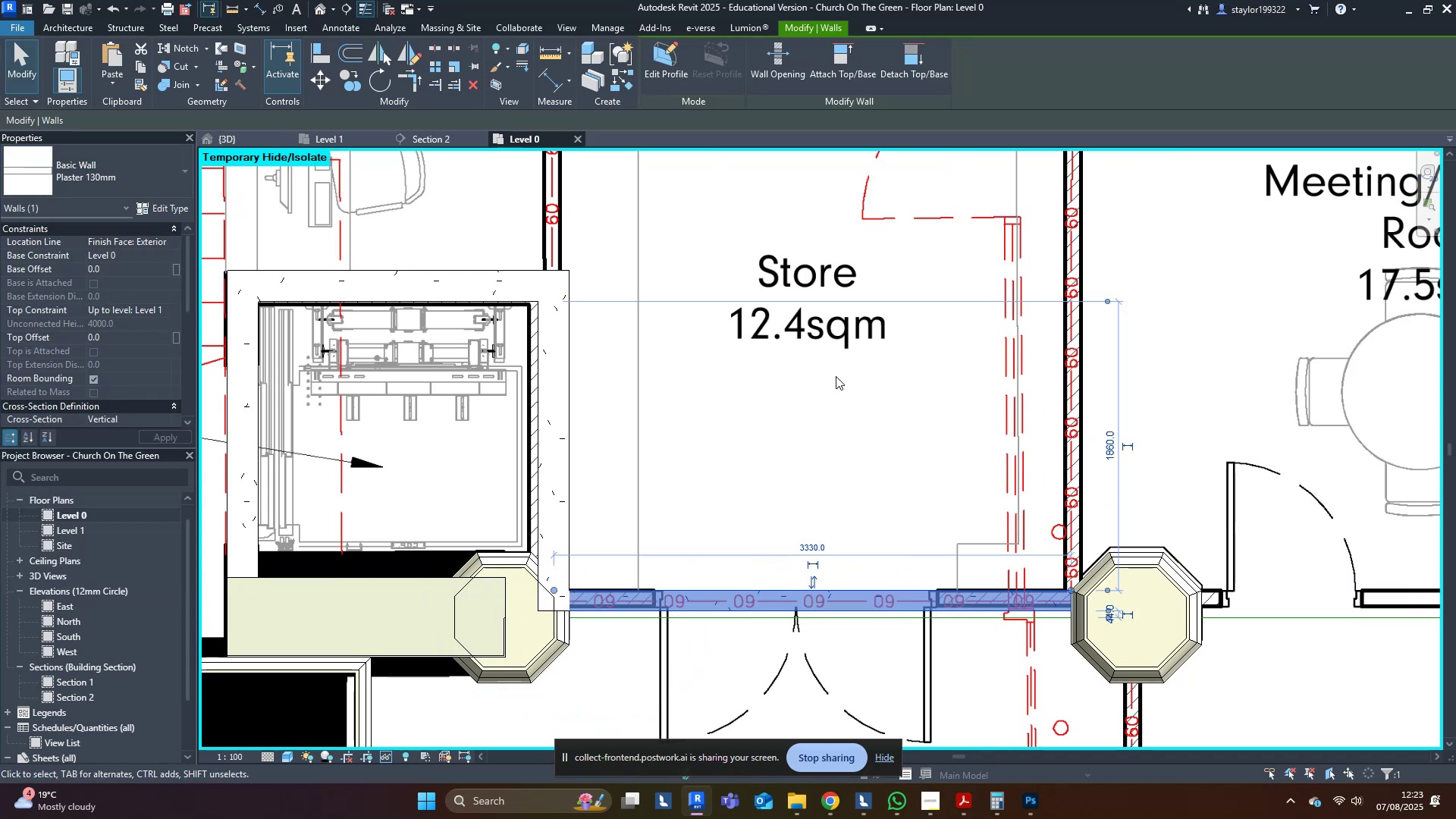 
type(wa)
 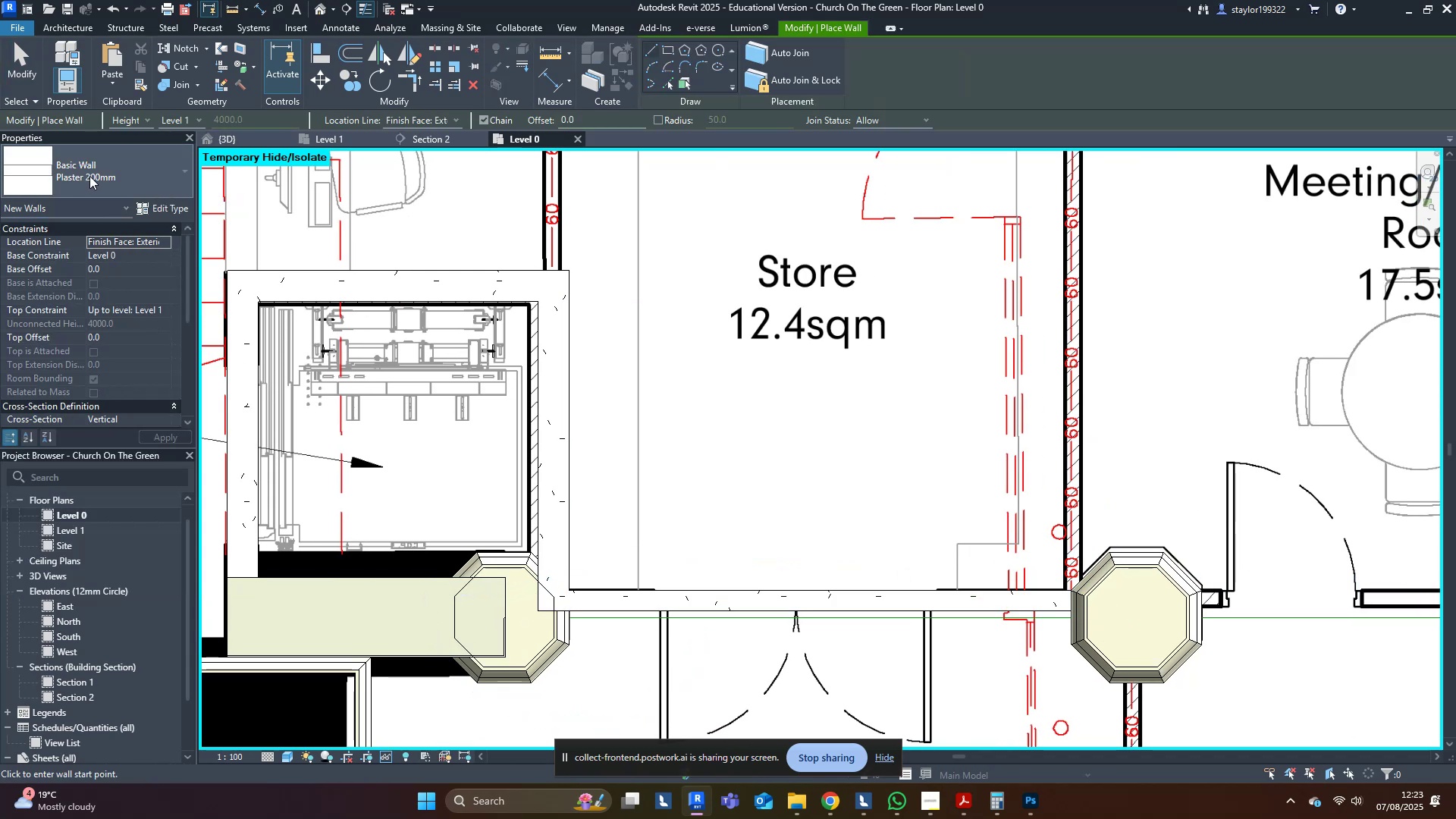 
left_click([91, 175])
 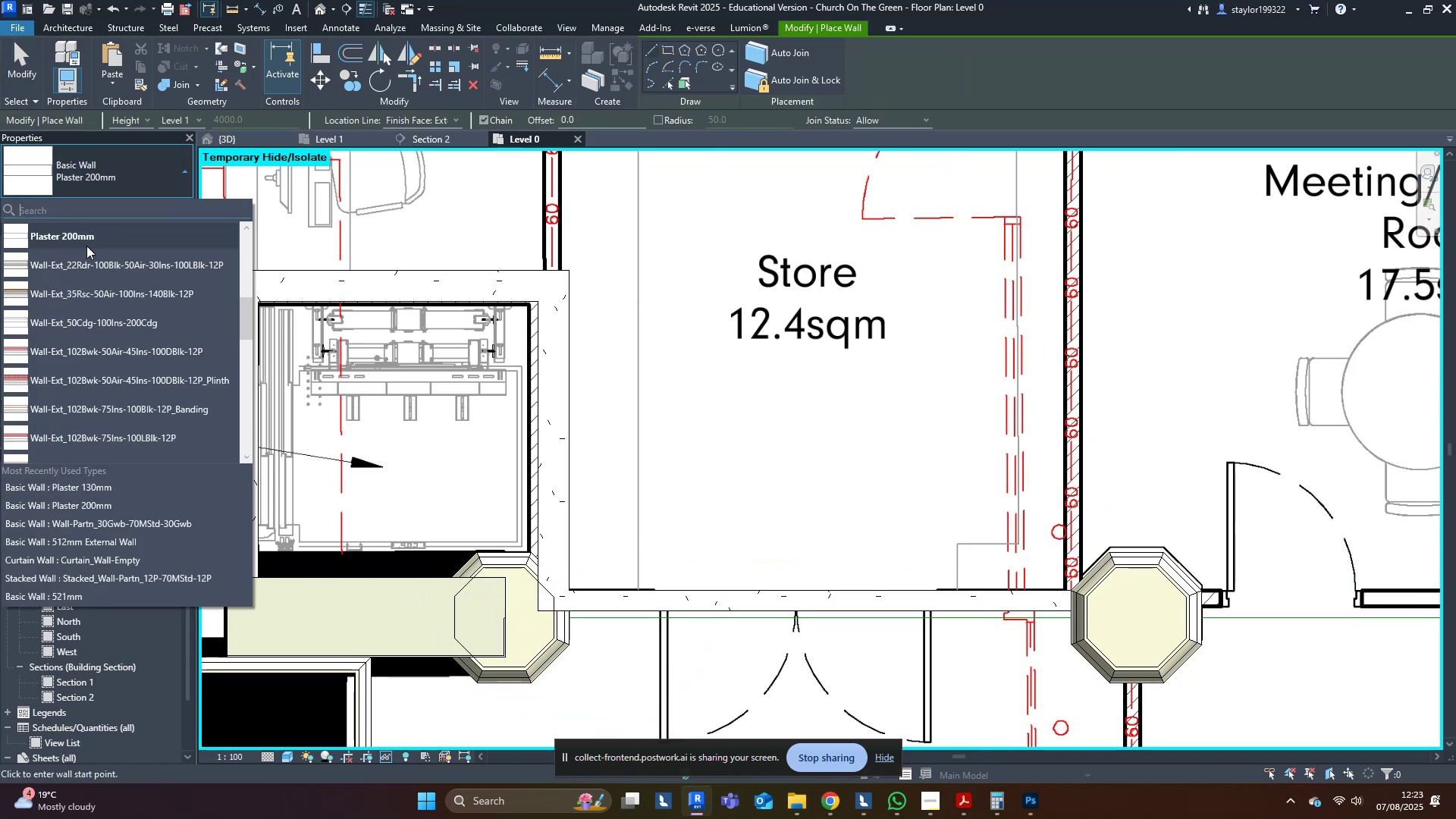 
scroll: coordinate [95, 249], scroll_direction: up, amount: 1.0
 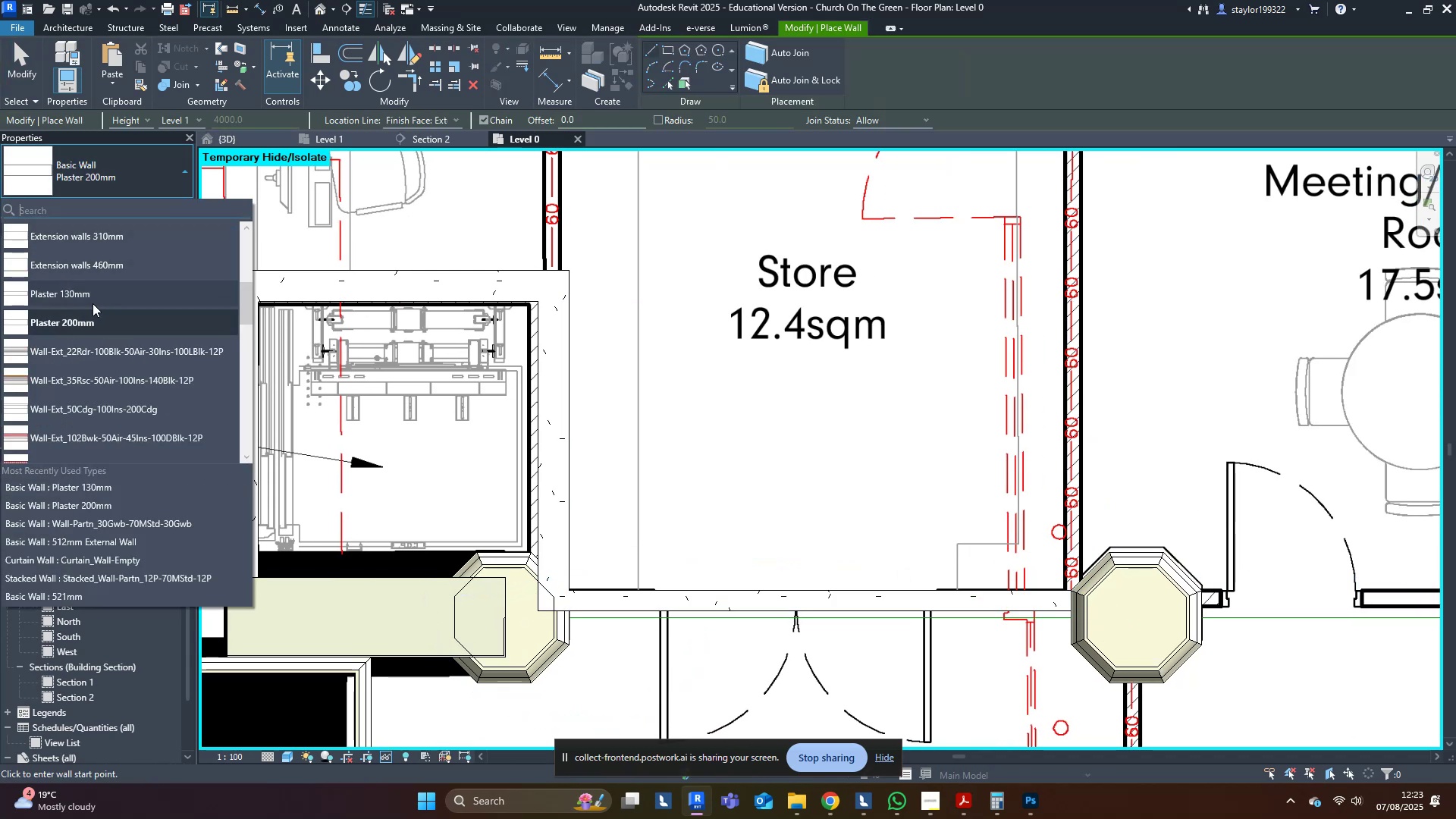 
left_click([90, 293])
 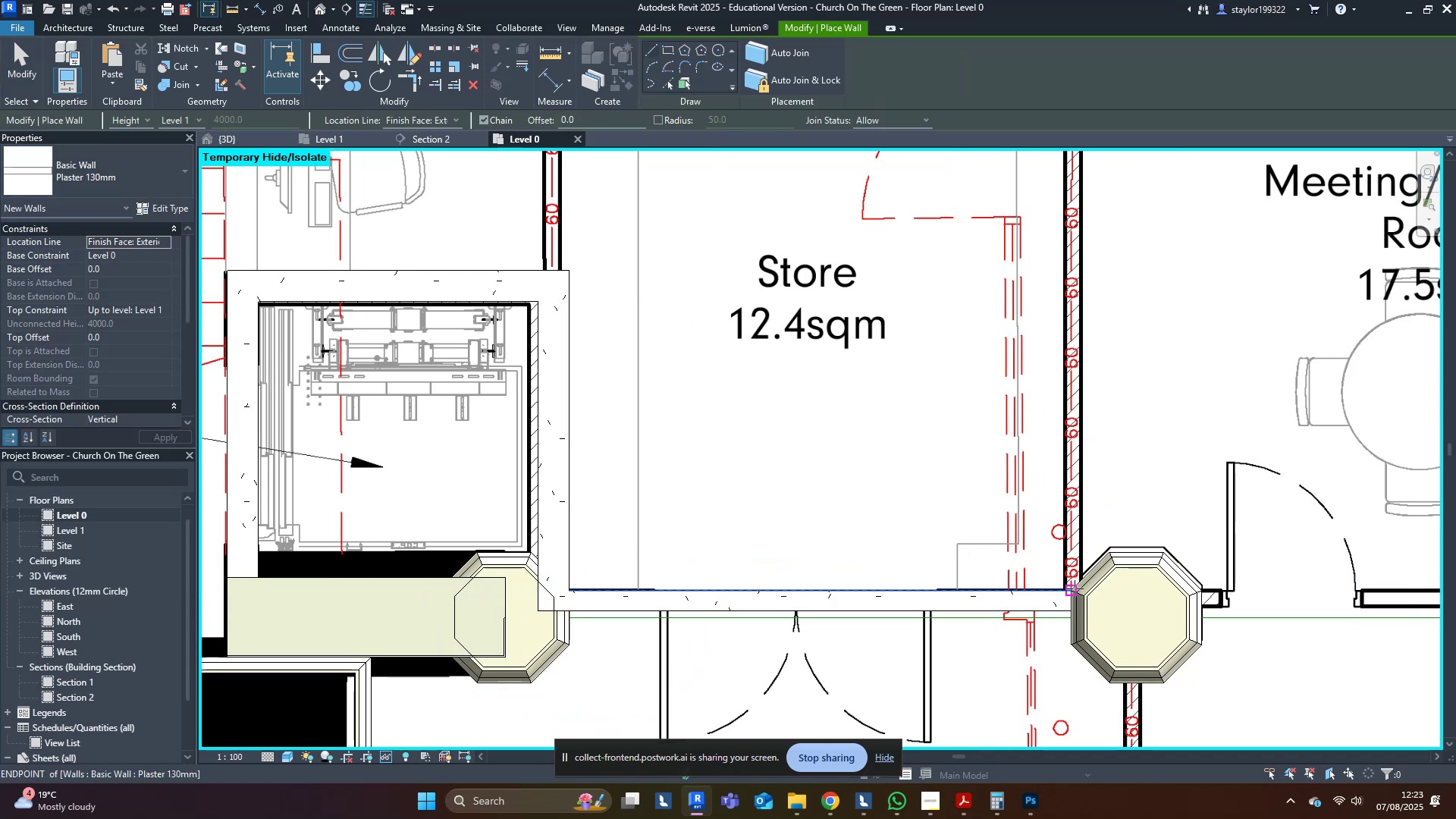 
left_click([1075, 590])
 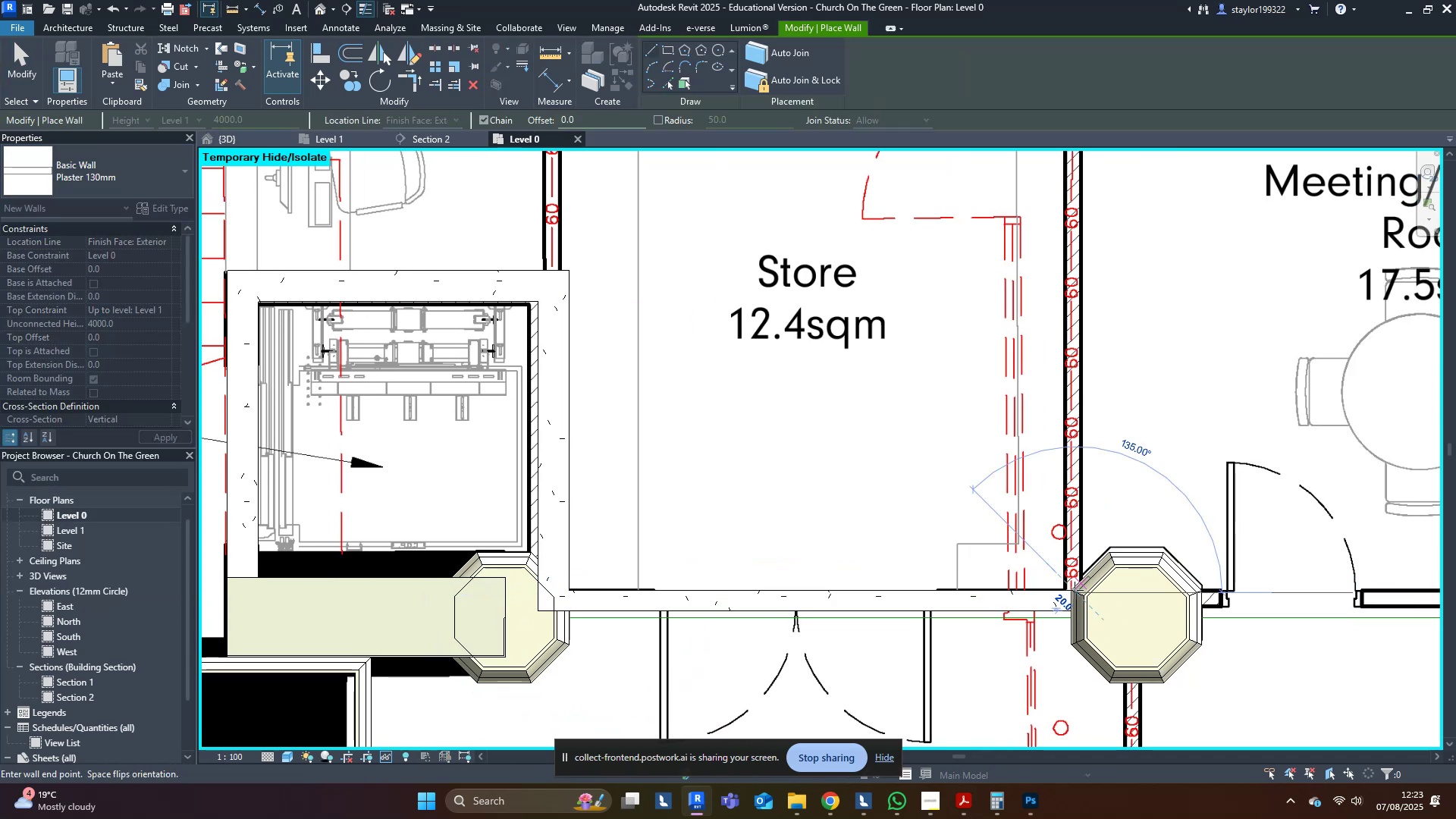 
key(Escape)
 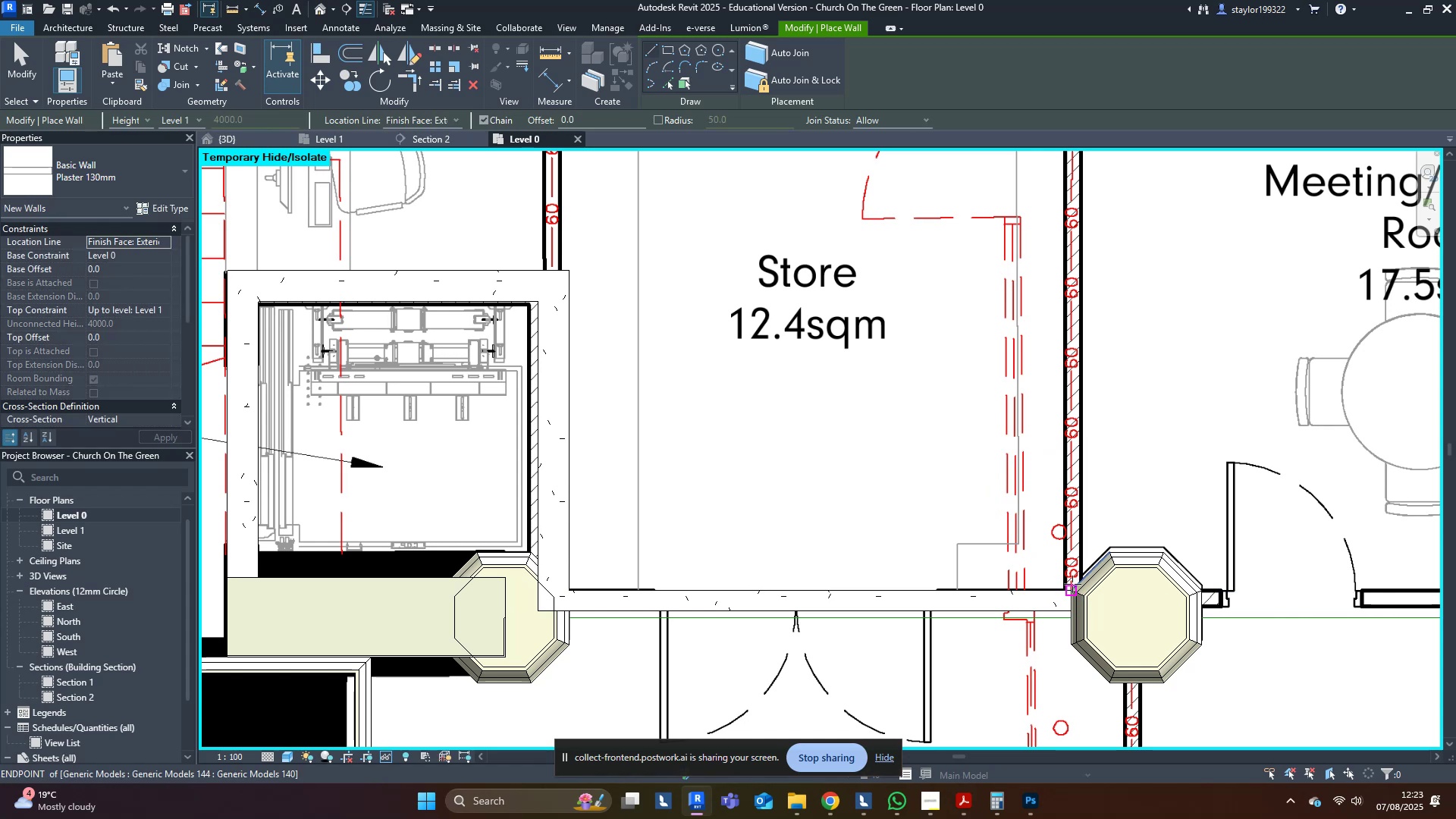 
left_click([1072, 584])
 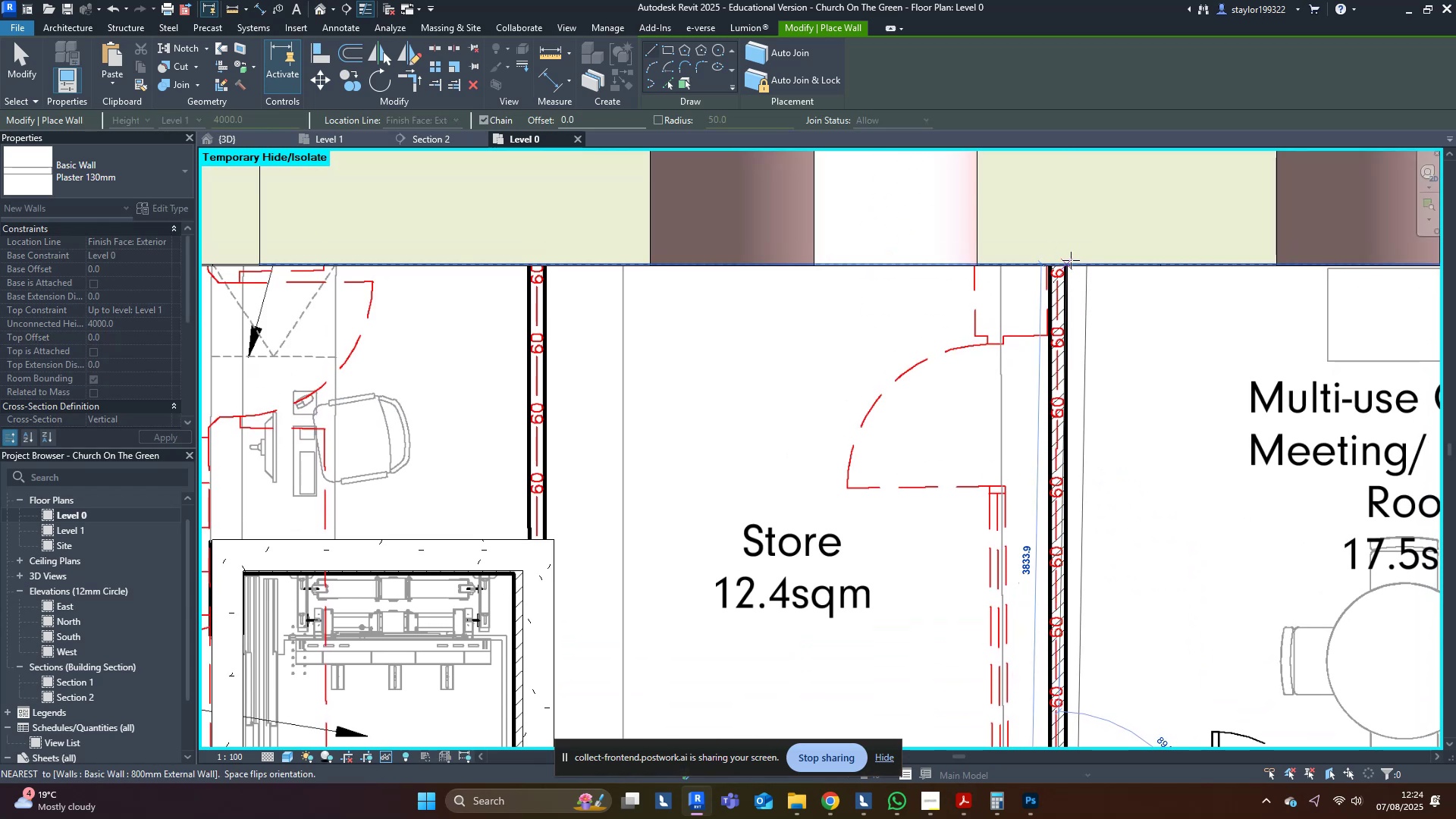 
left_click([1054, 262])
 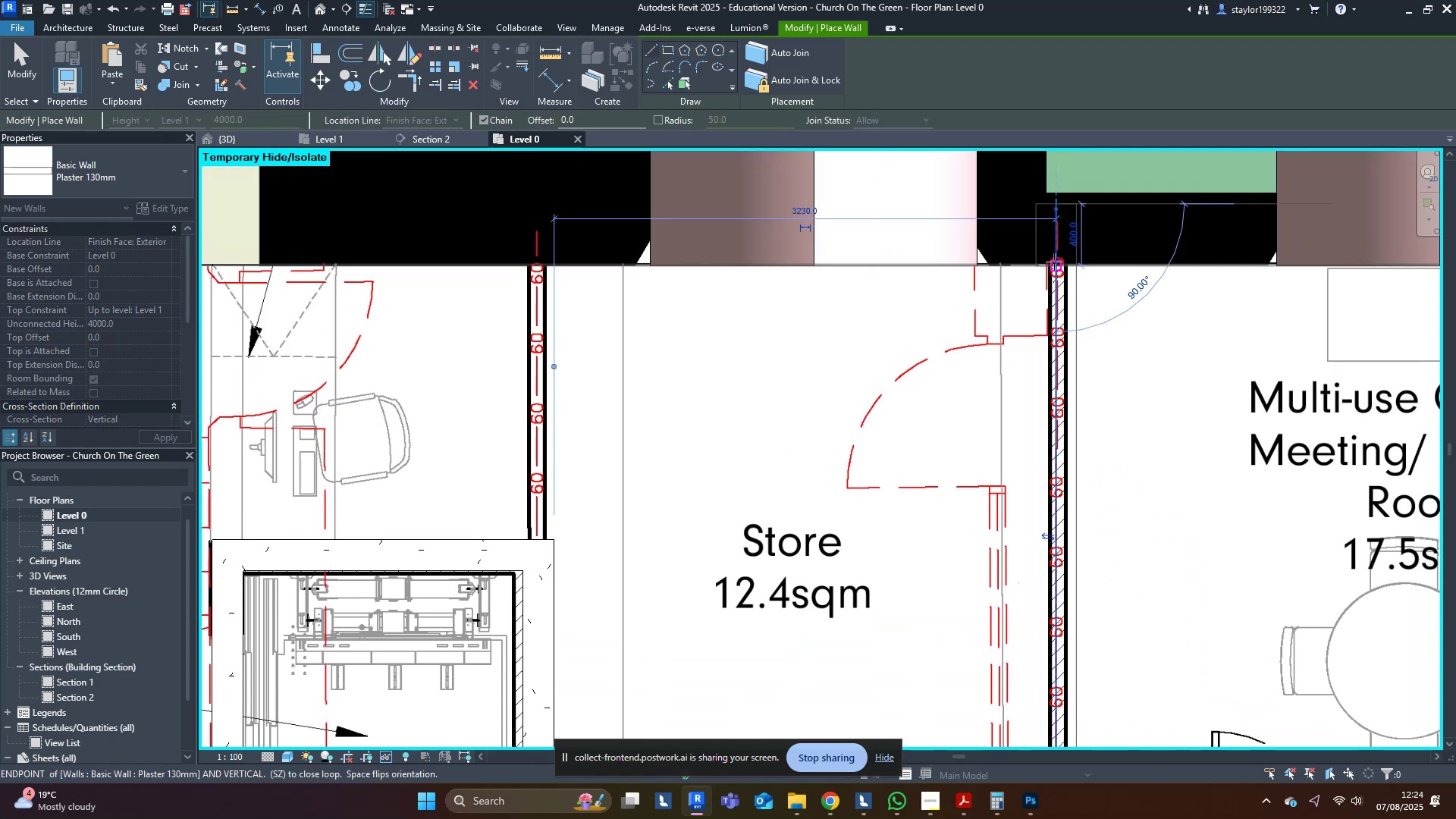 
key(Escape)
key(Escape)
type(sd)
 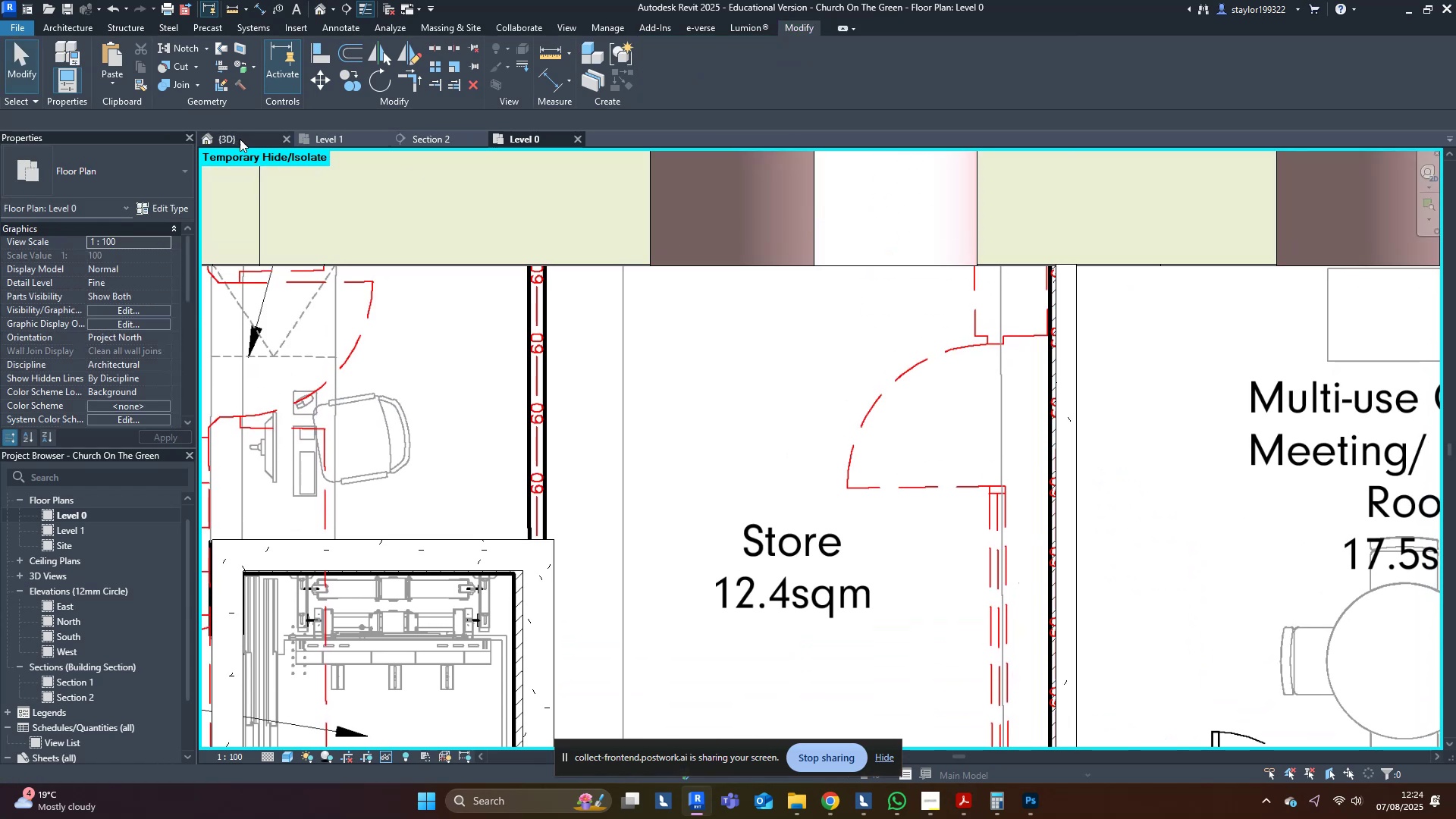 
left_click([240, 139])
 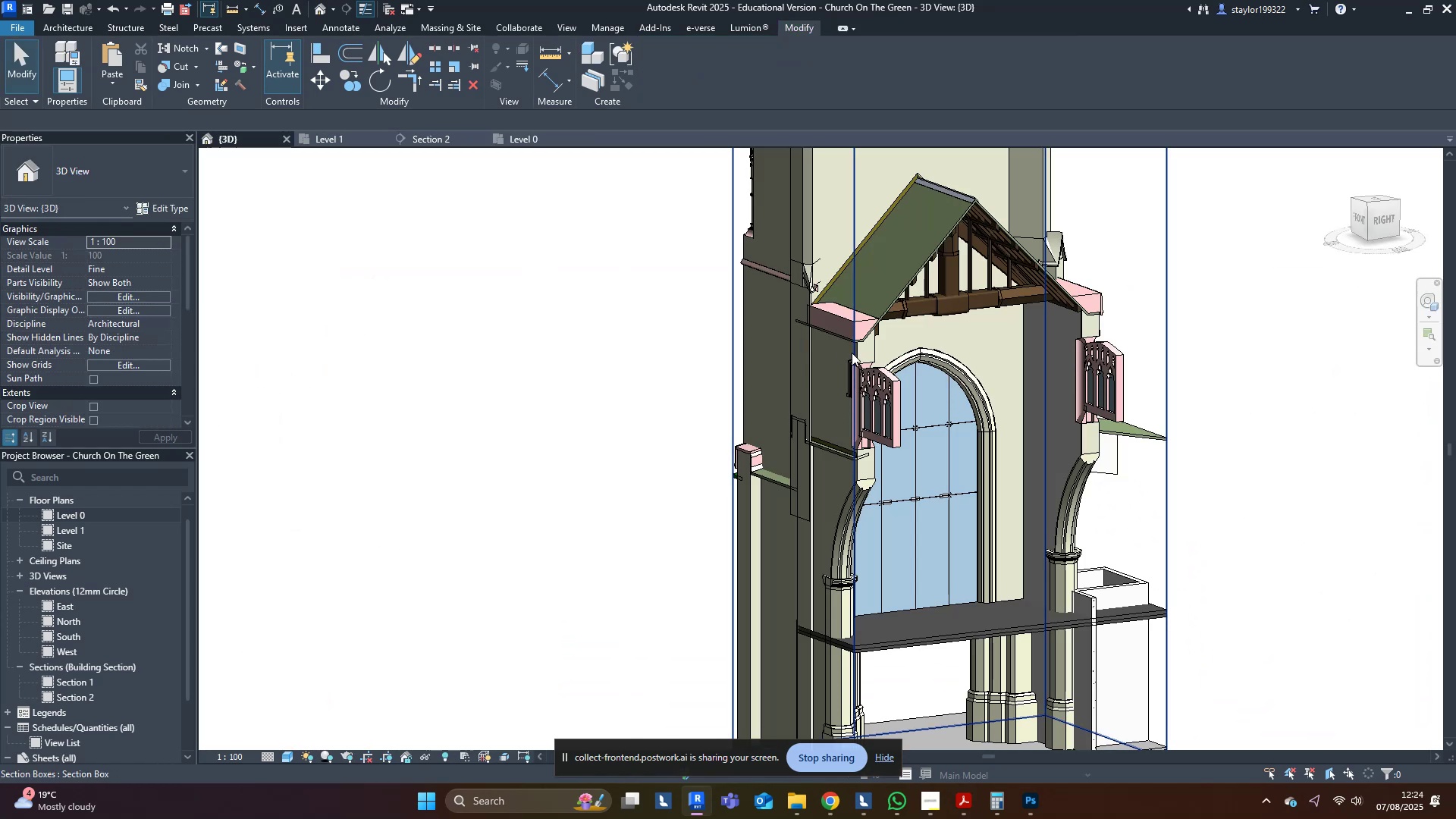 
scroll: coordinate [1087, 566], scroll_direction: down, amount: 2.0
 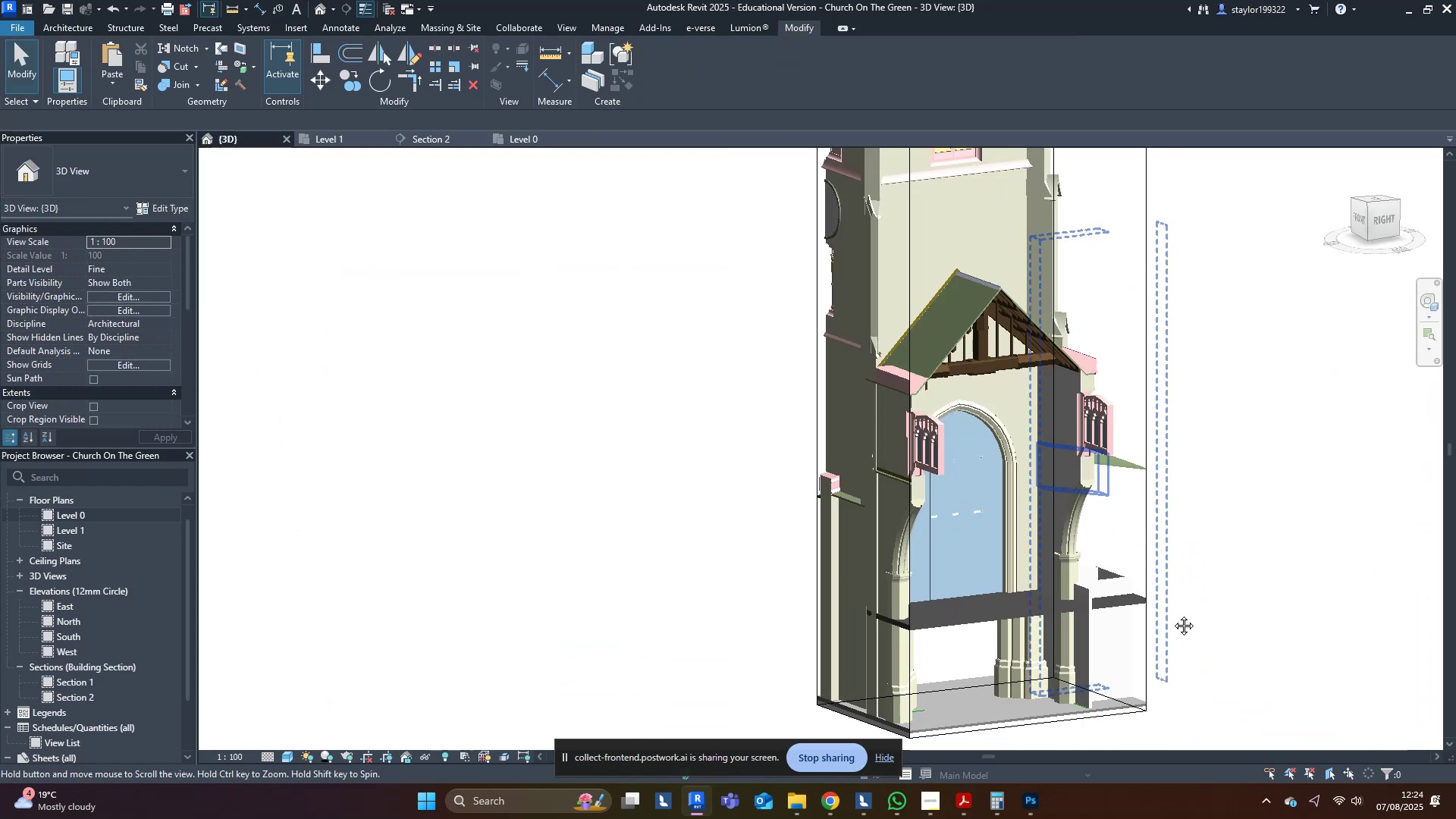 
hold_key(key=ShiftLeft, duration=0.51)
 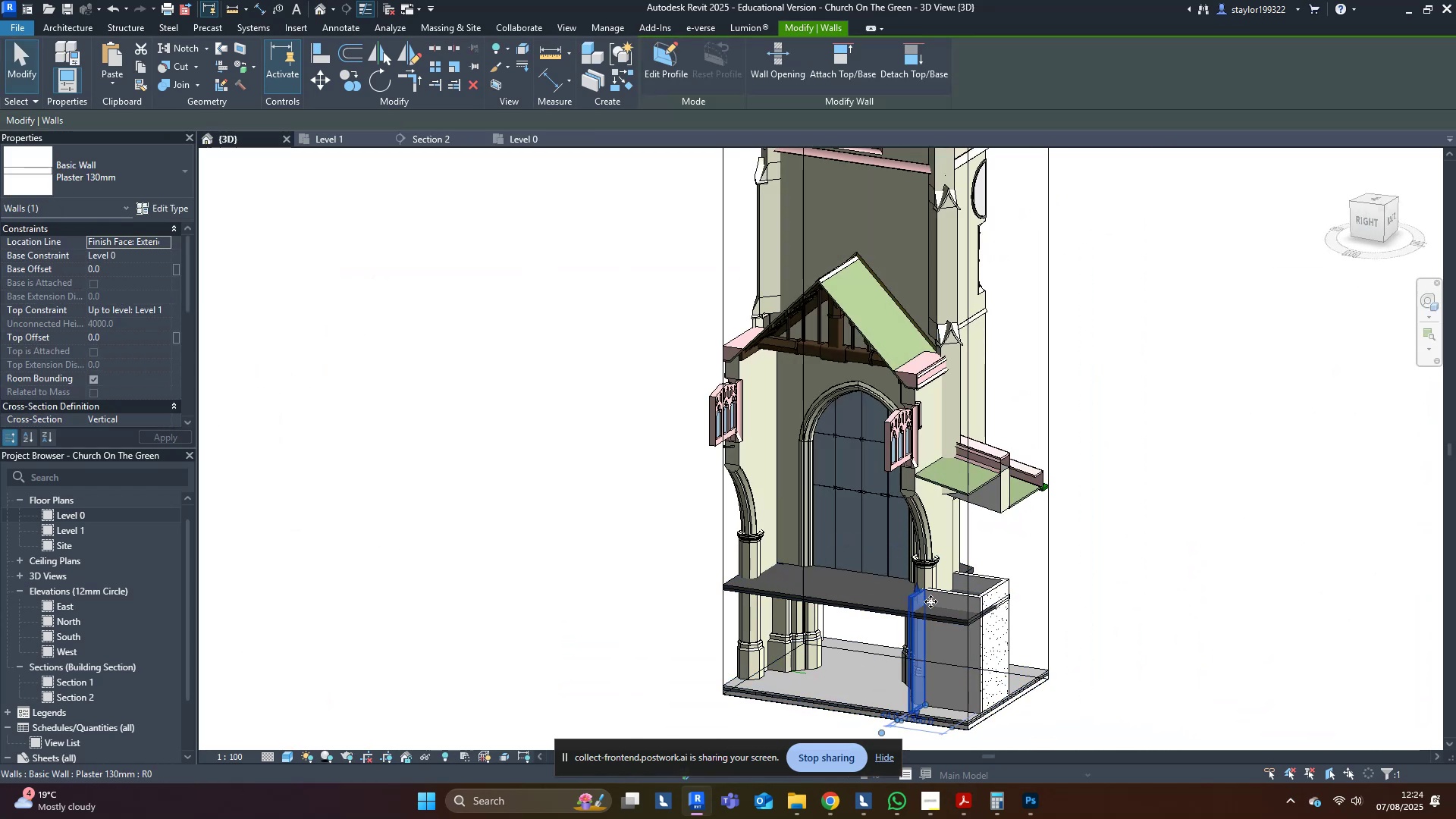 
scroll: coordinate [1045, 506], scroll_direction: up, amount: 4.0
 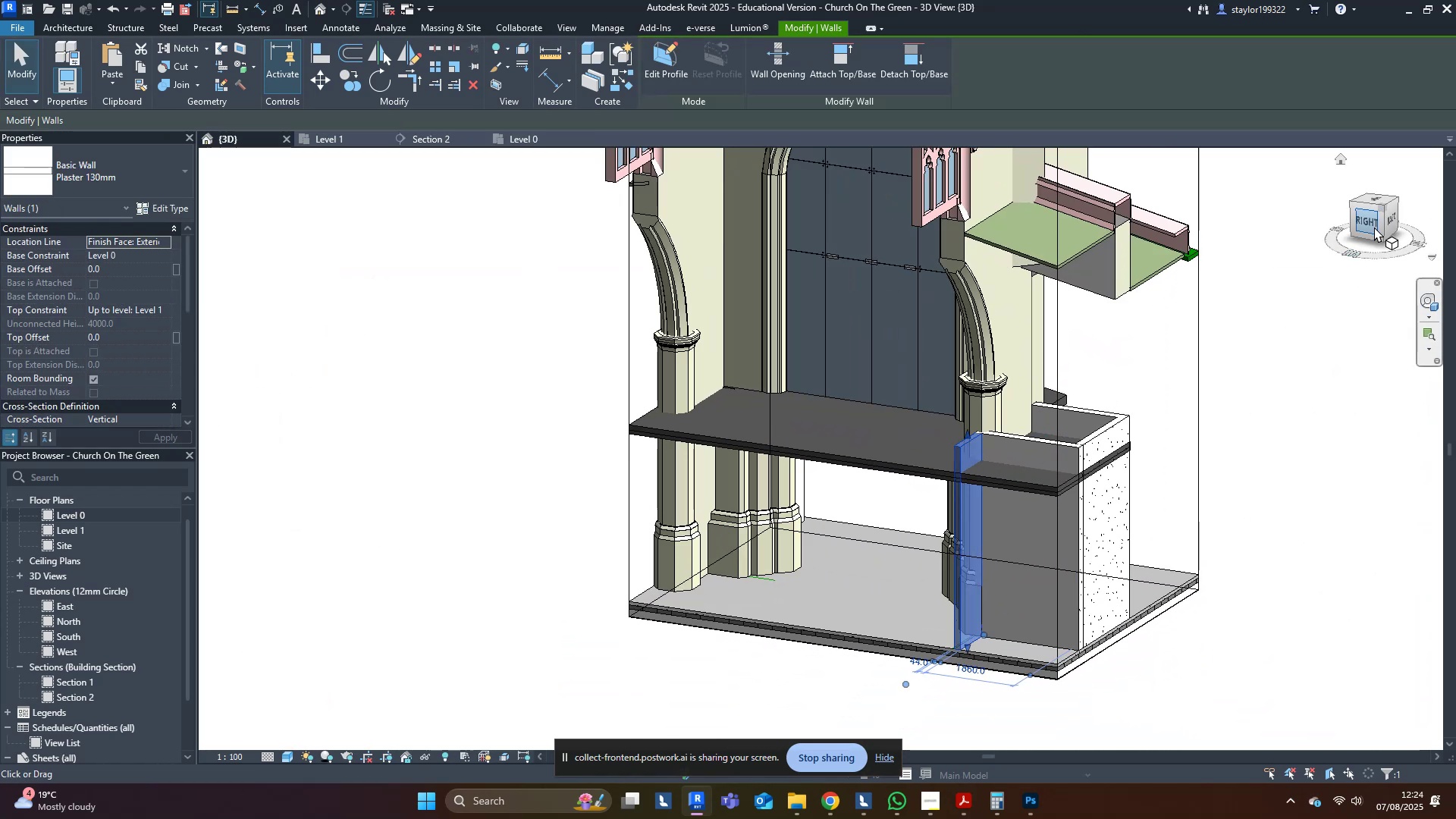 
left_click([1367, 224])
 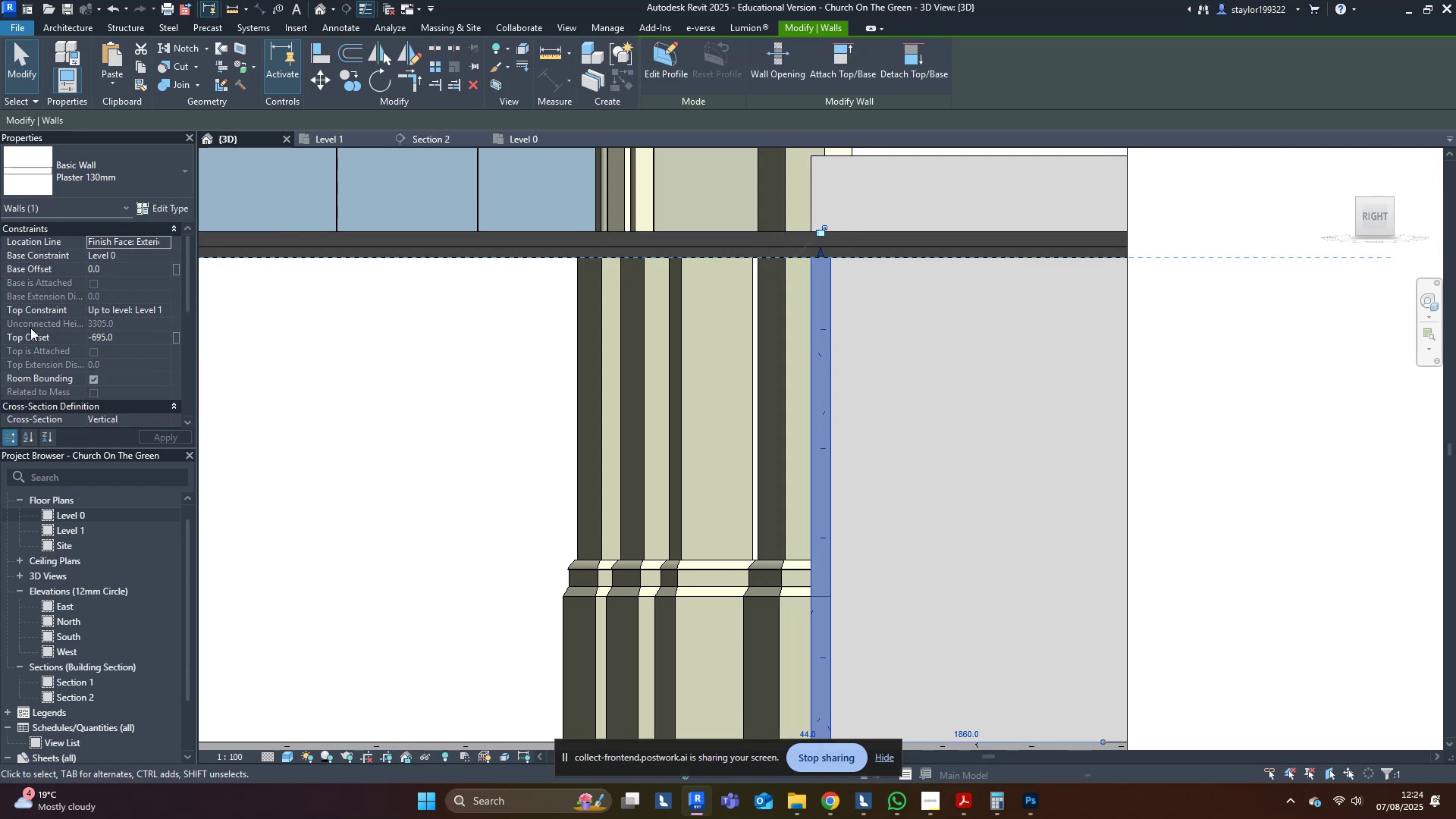 
wait(6.82)
 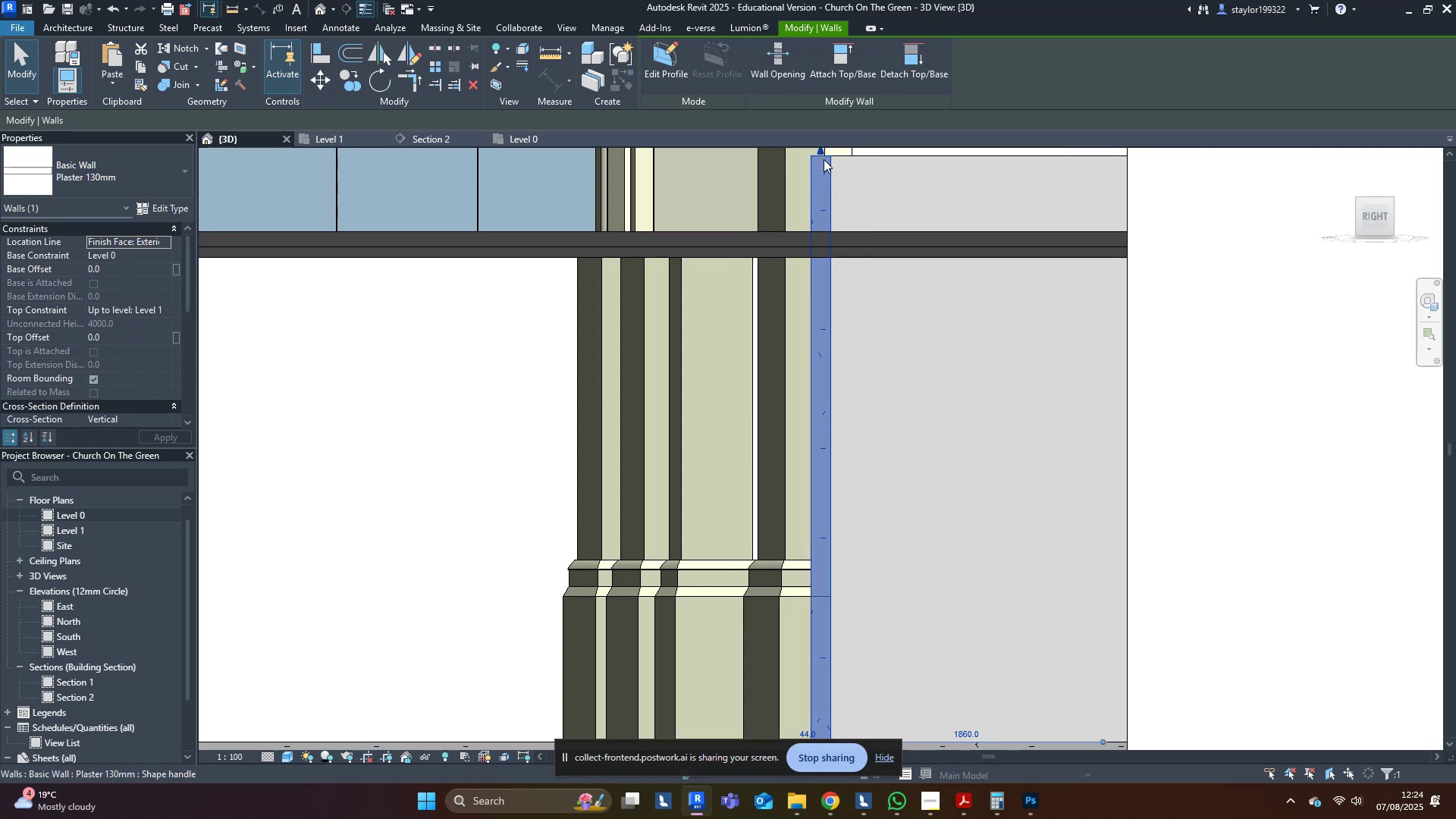 
type(ma)
key(Escape)
key(Escape)
type(al)
key(Tab)
 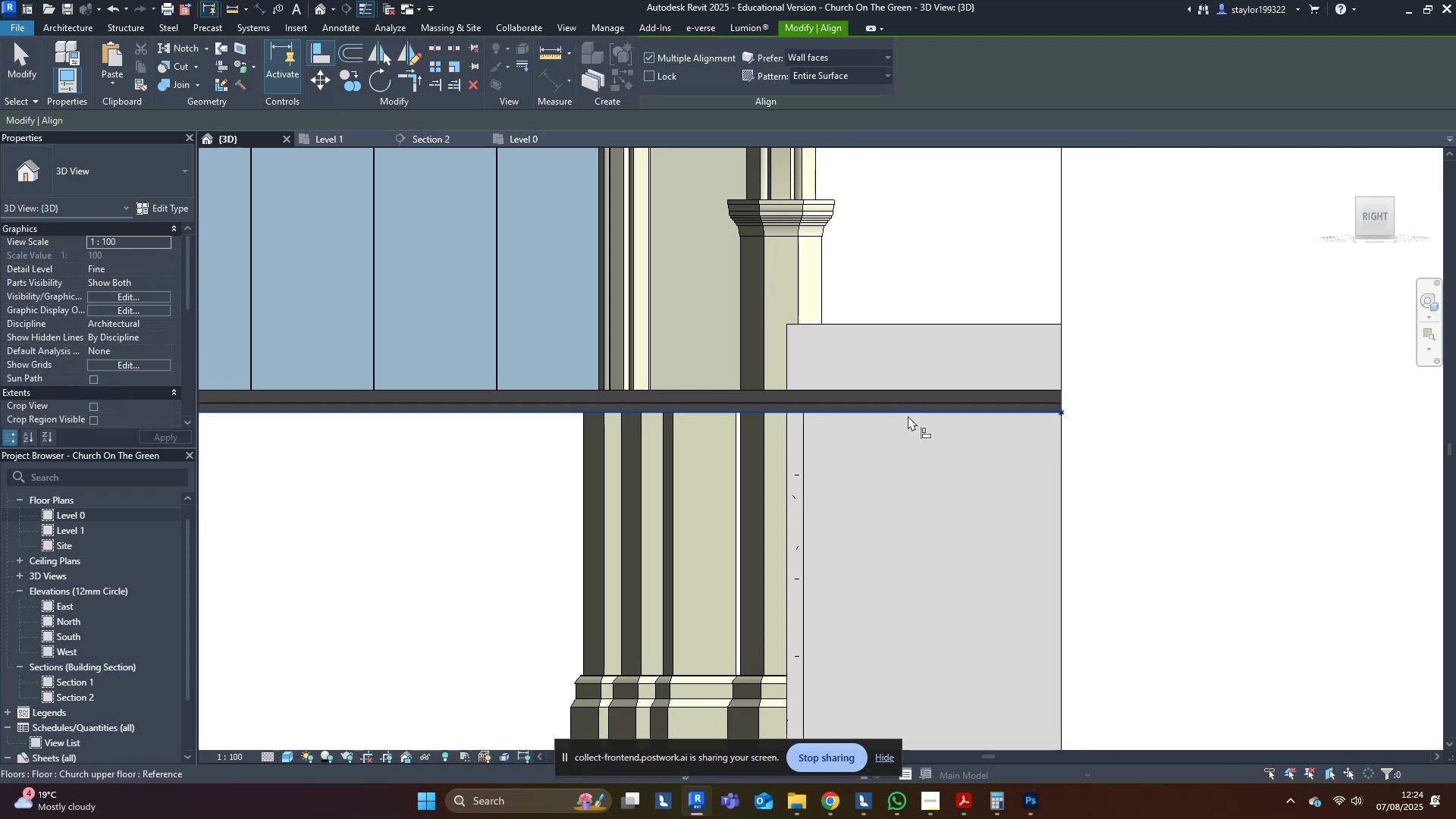 
scroll: coordinate [916, 350], scroll_direction: down, amount: 1.0
 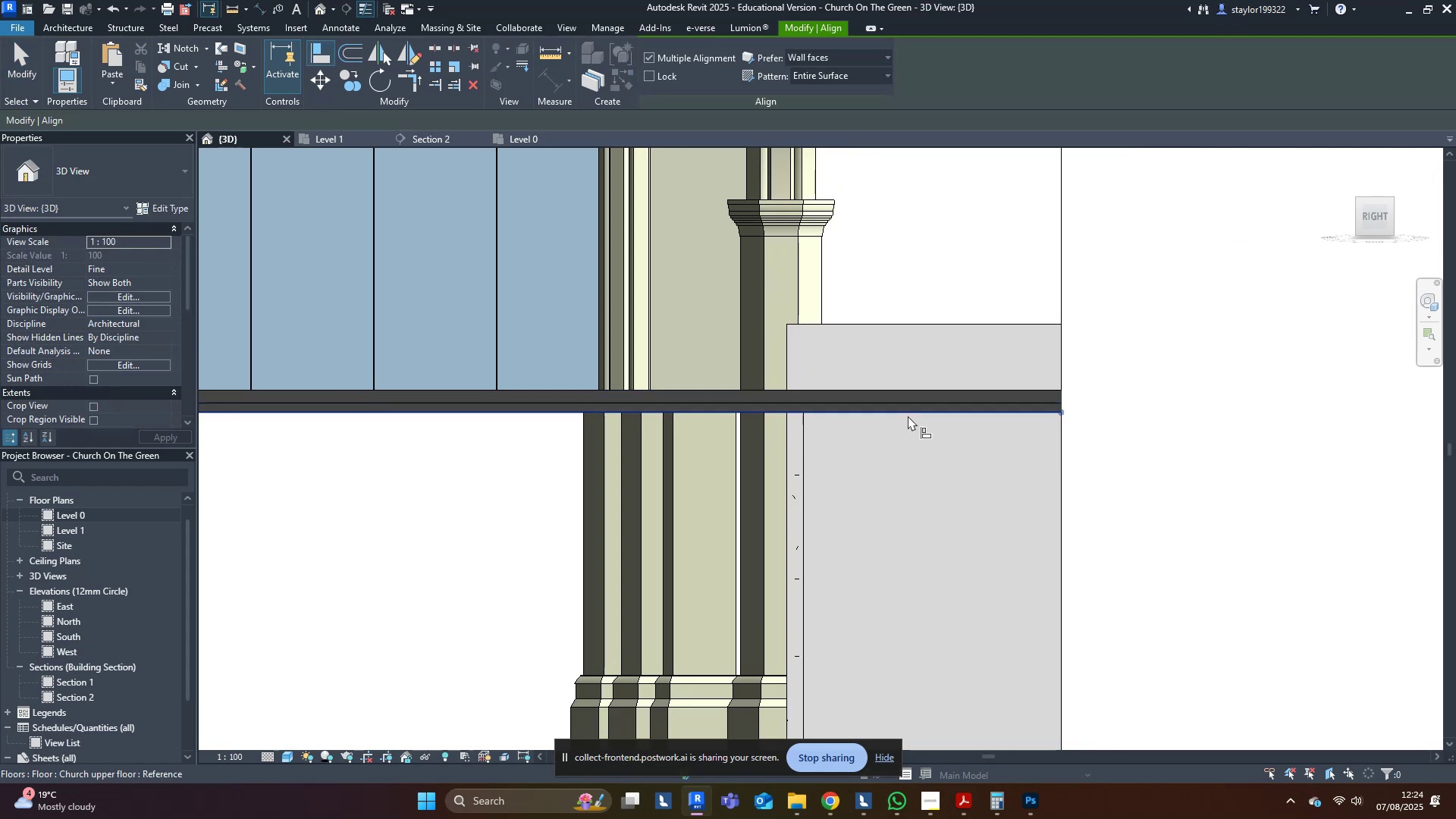 
left_click([908, 416])
 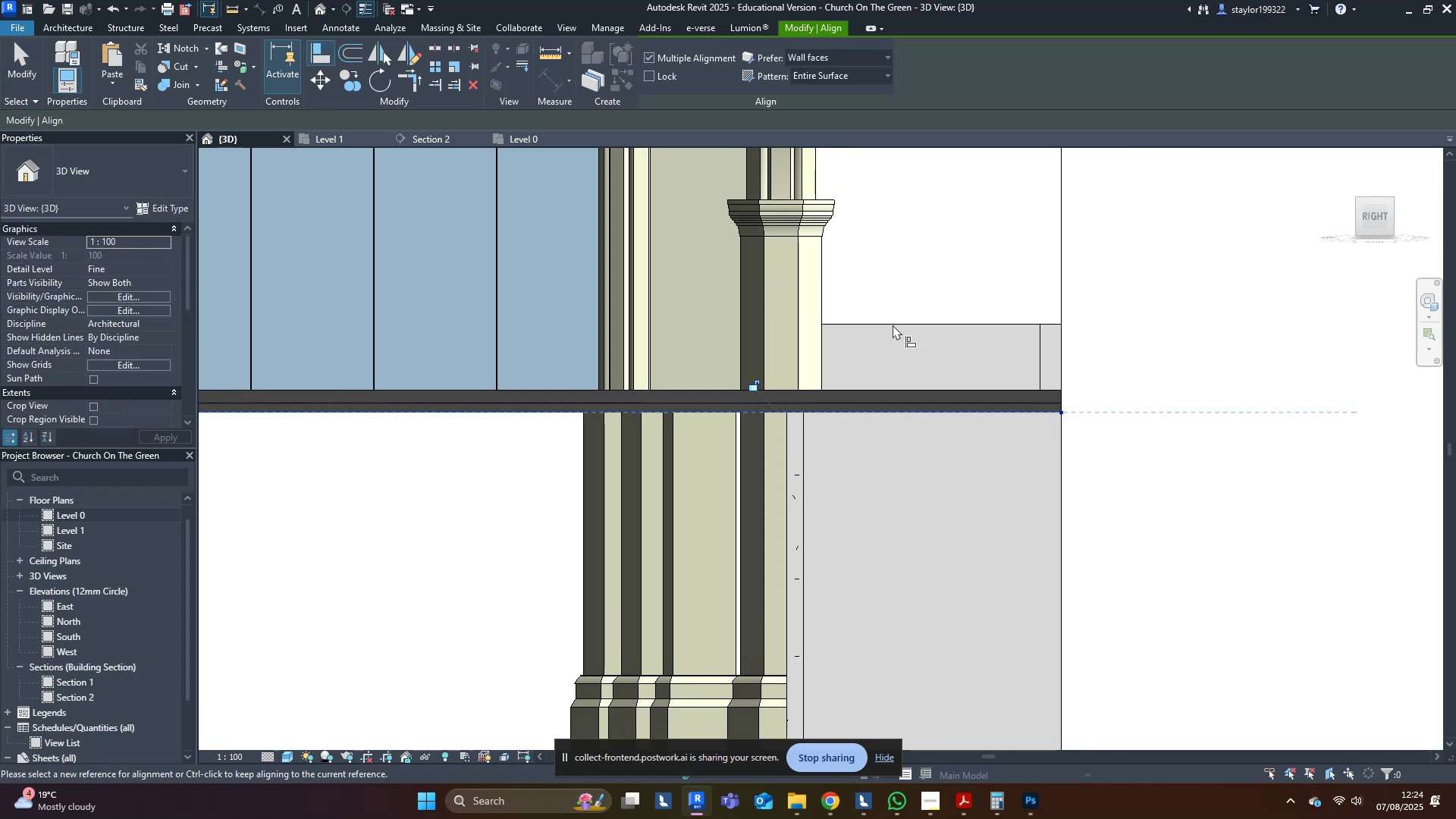 
left_click([893, 325])
 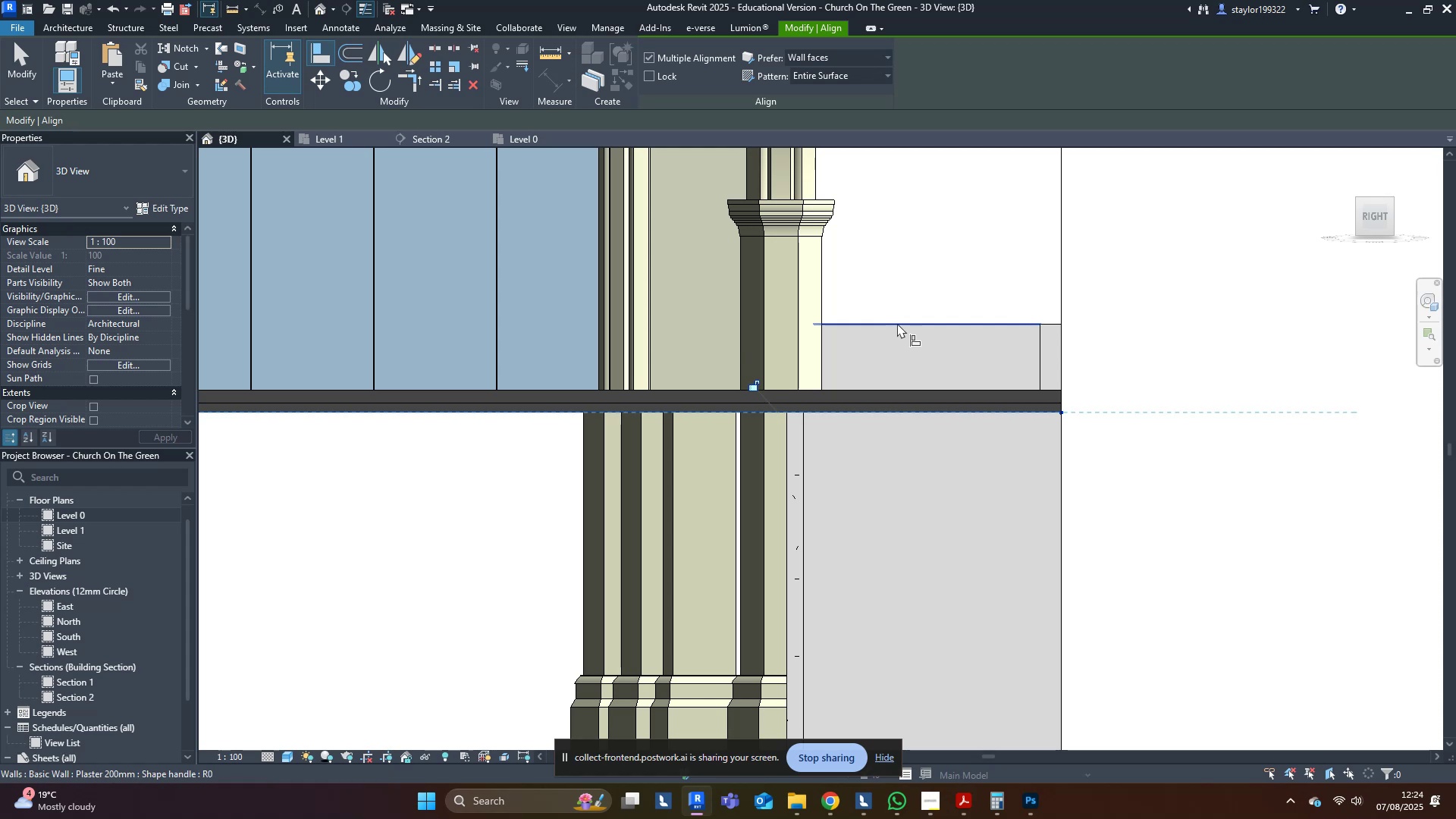 
left_click([897, 323])
 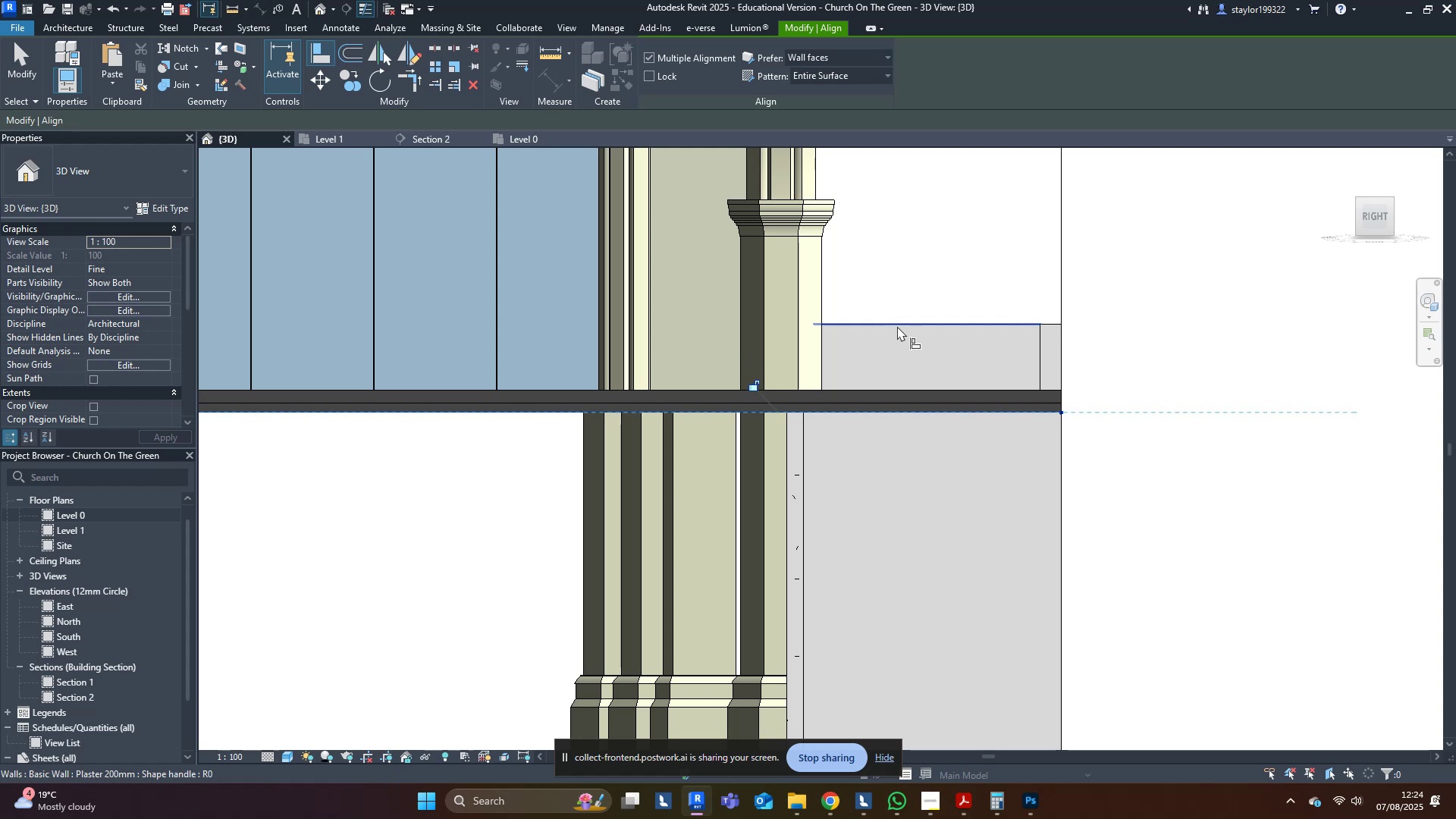 
key(Escape)
 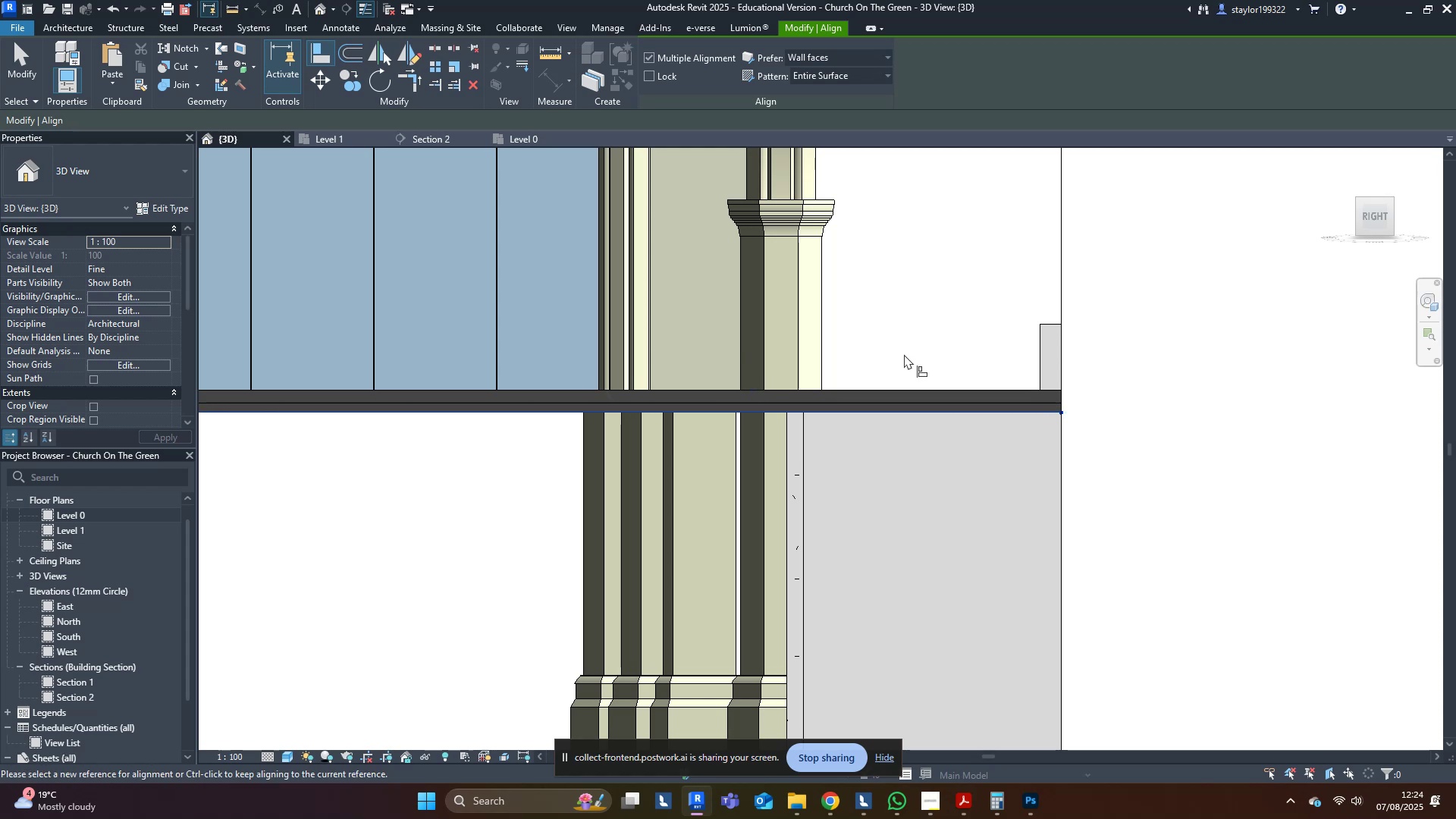 
scroll: coordinate [1119, 563], scroll_direction: down, amount: 8.0
 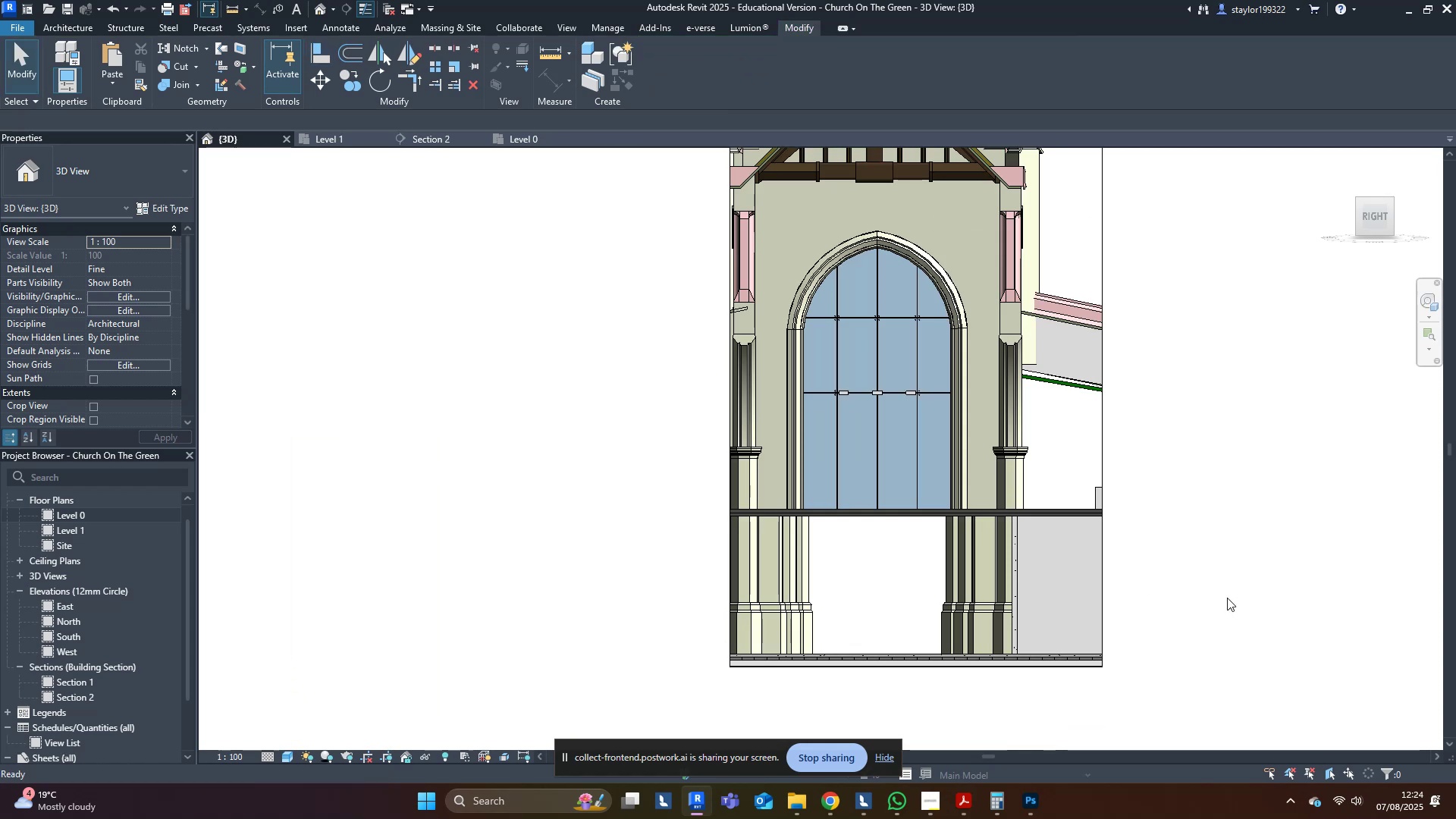 
key(Escape)
 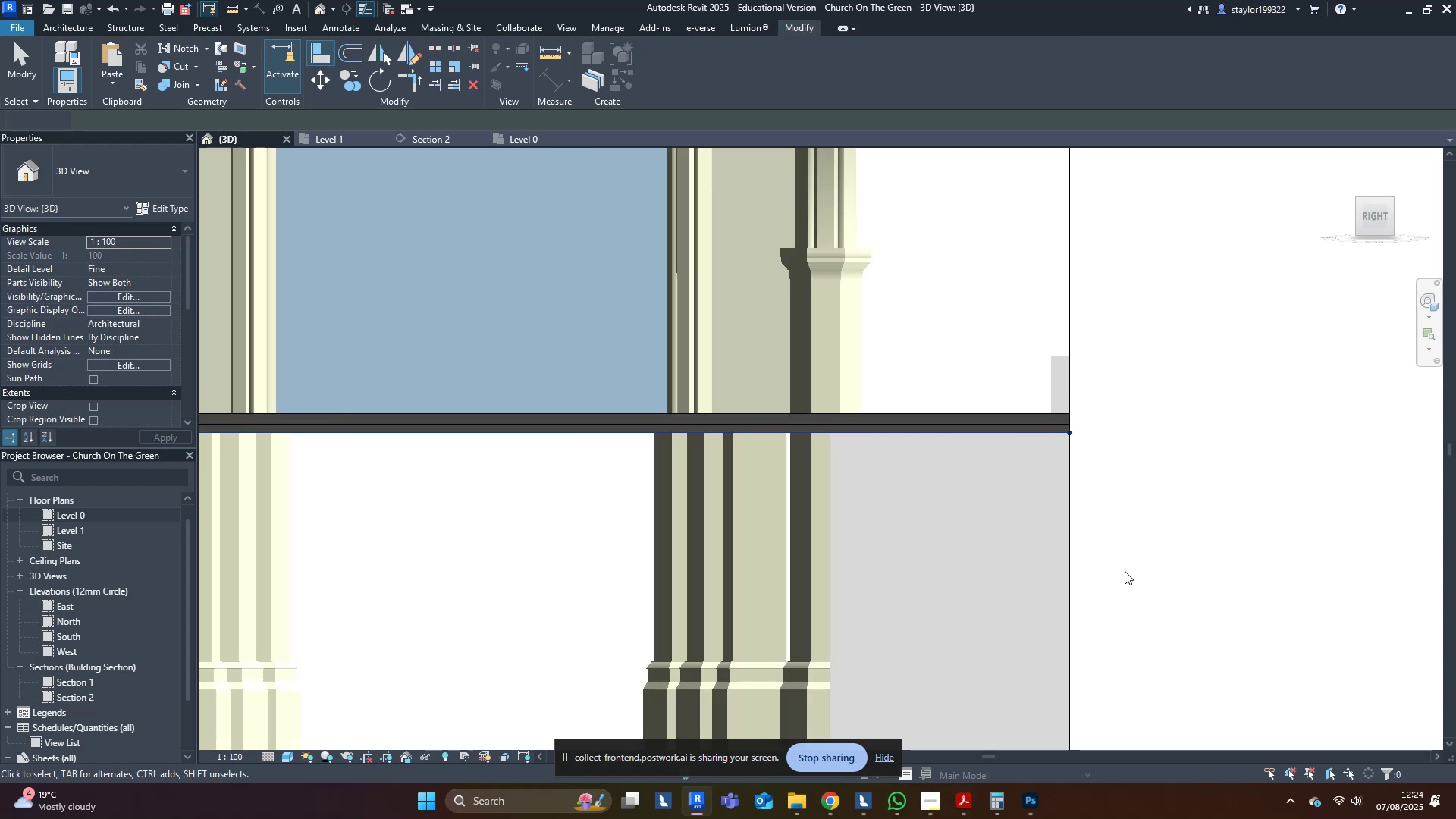 
key(Escape)
 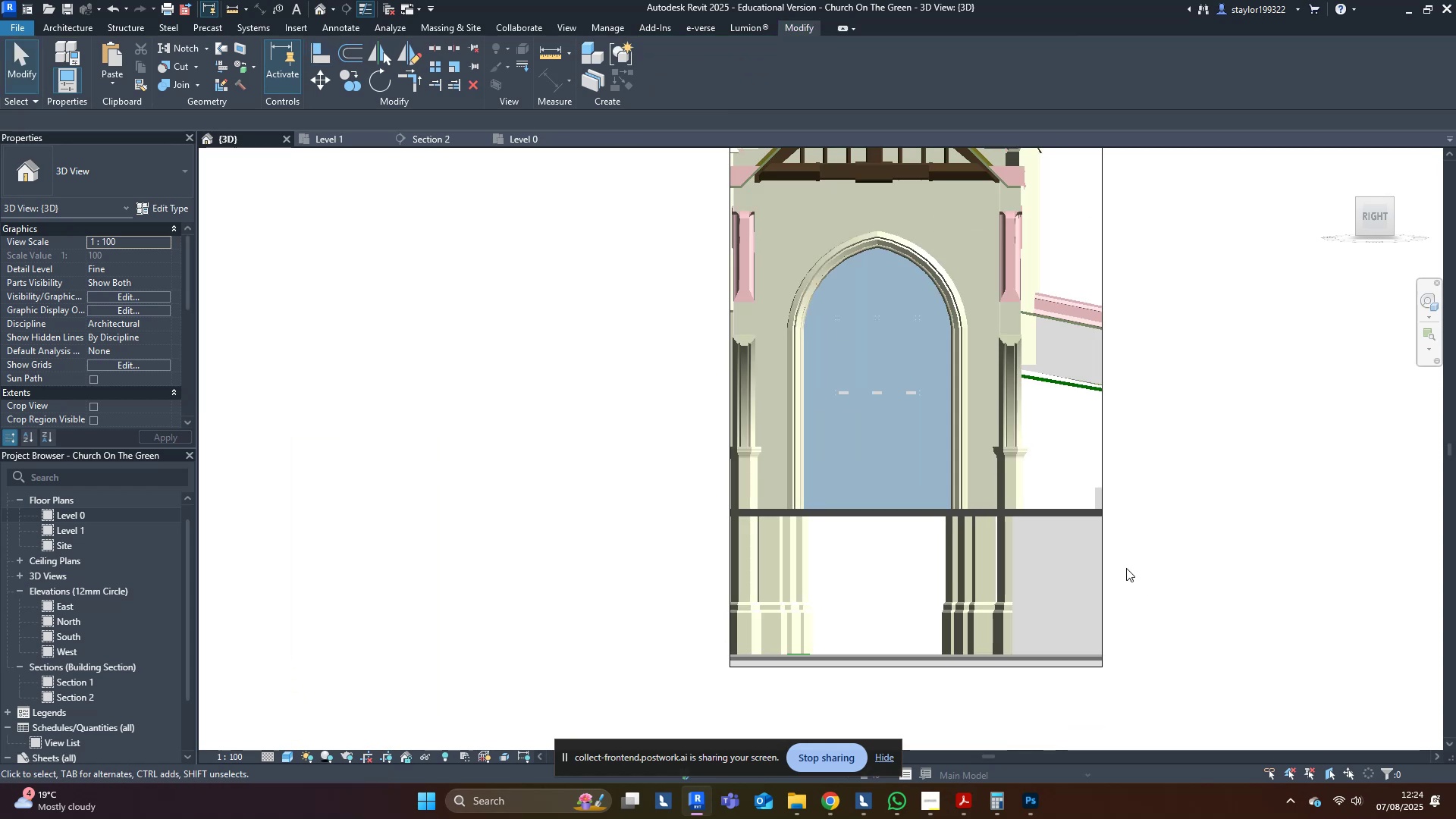 
key(Control+ControlLeft)
 